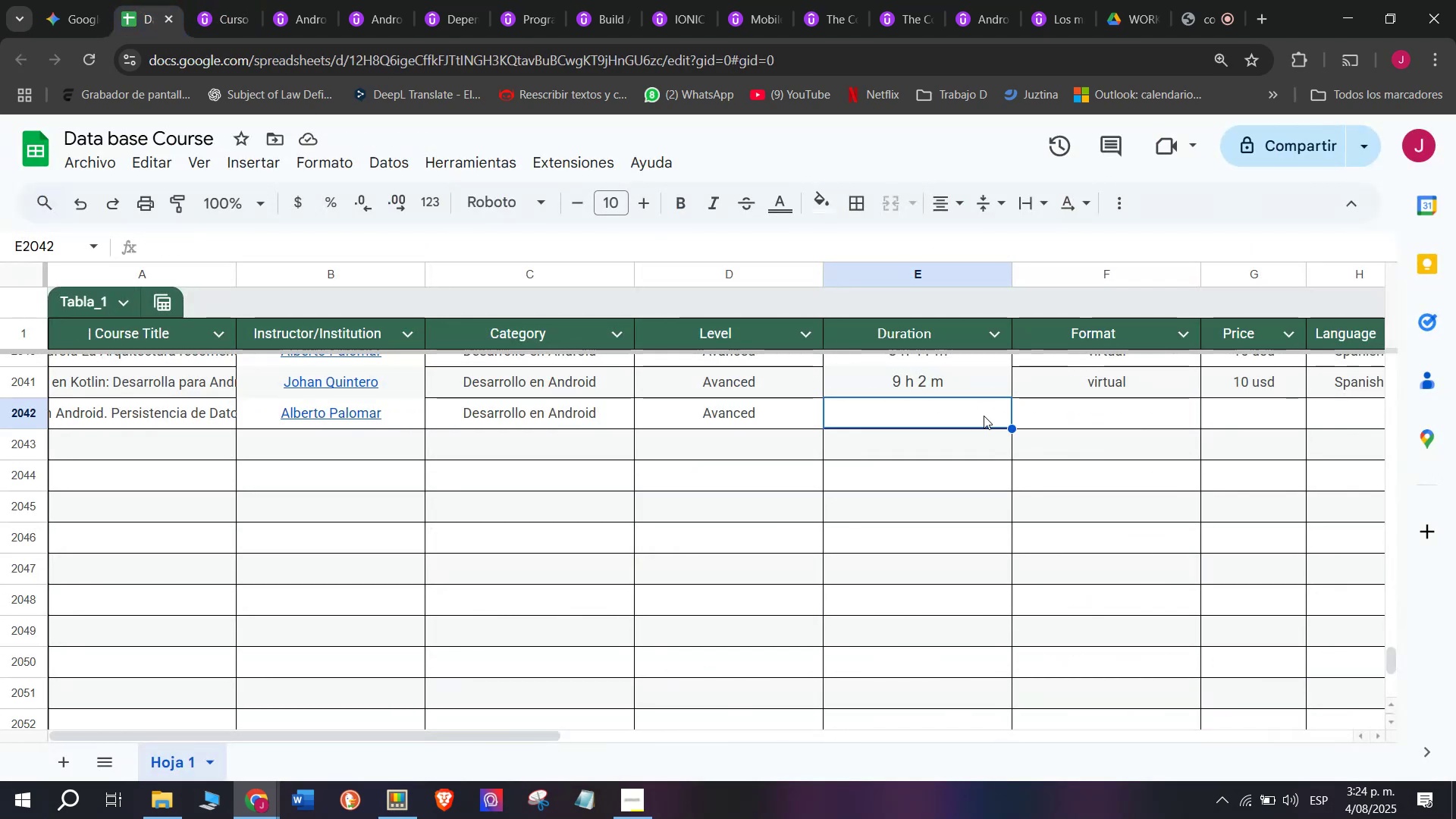 
key(Control+V)
 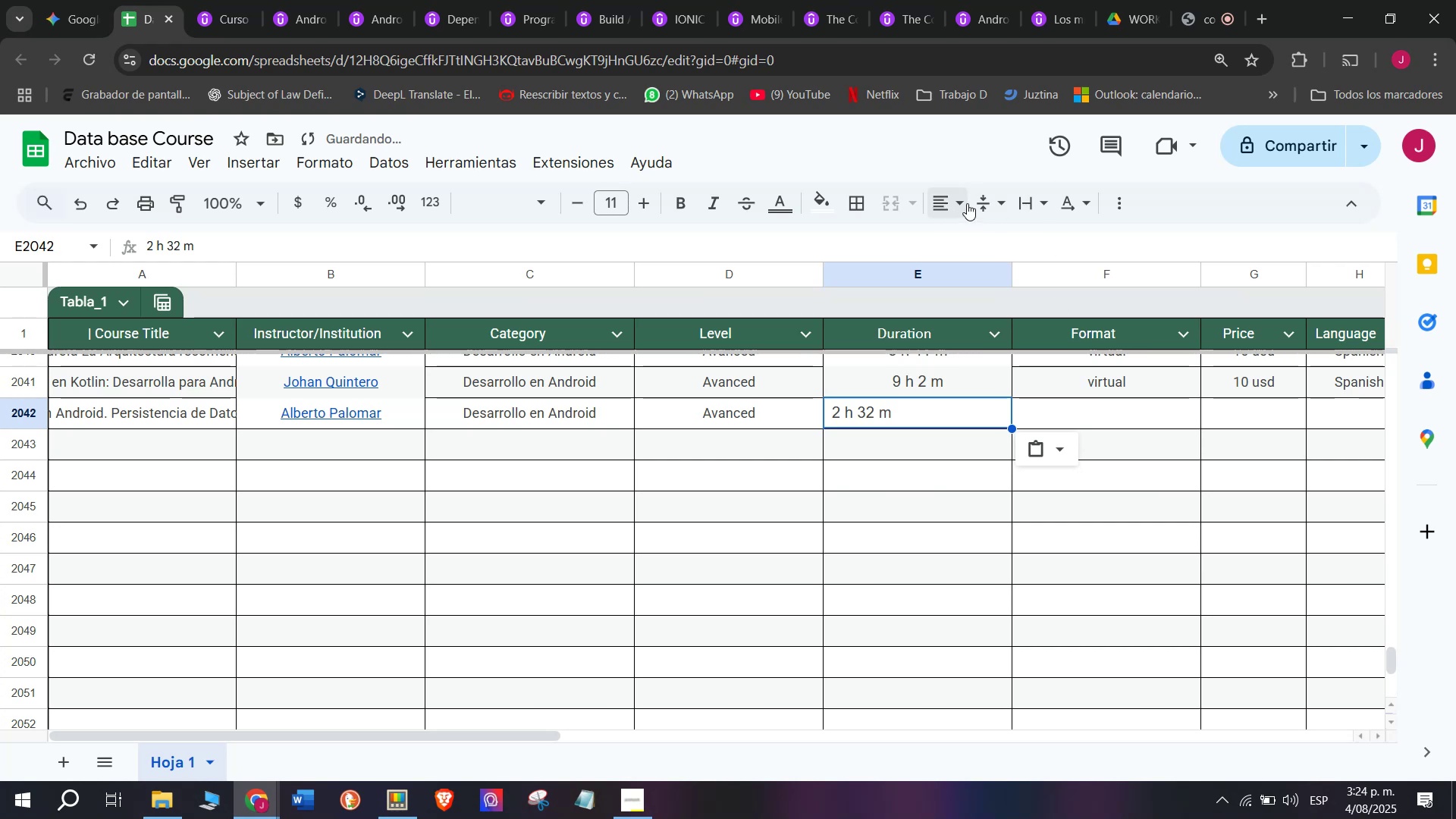 
double_click([977, 233])
 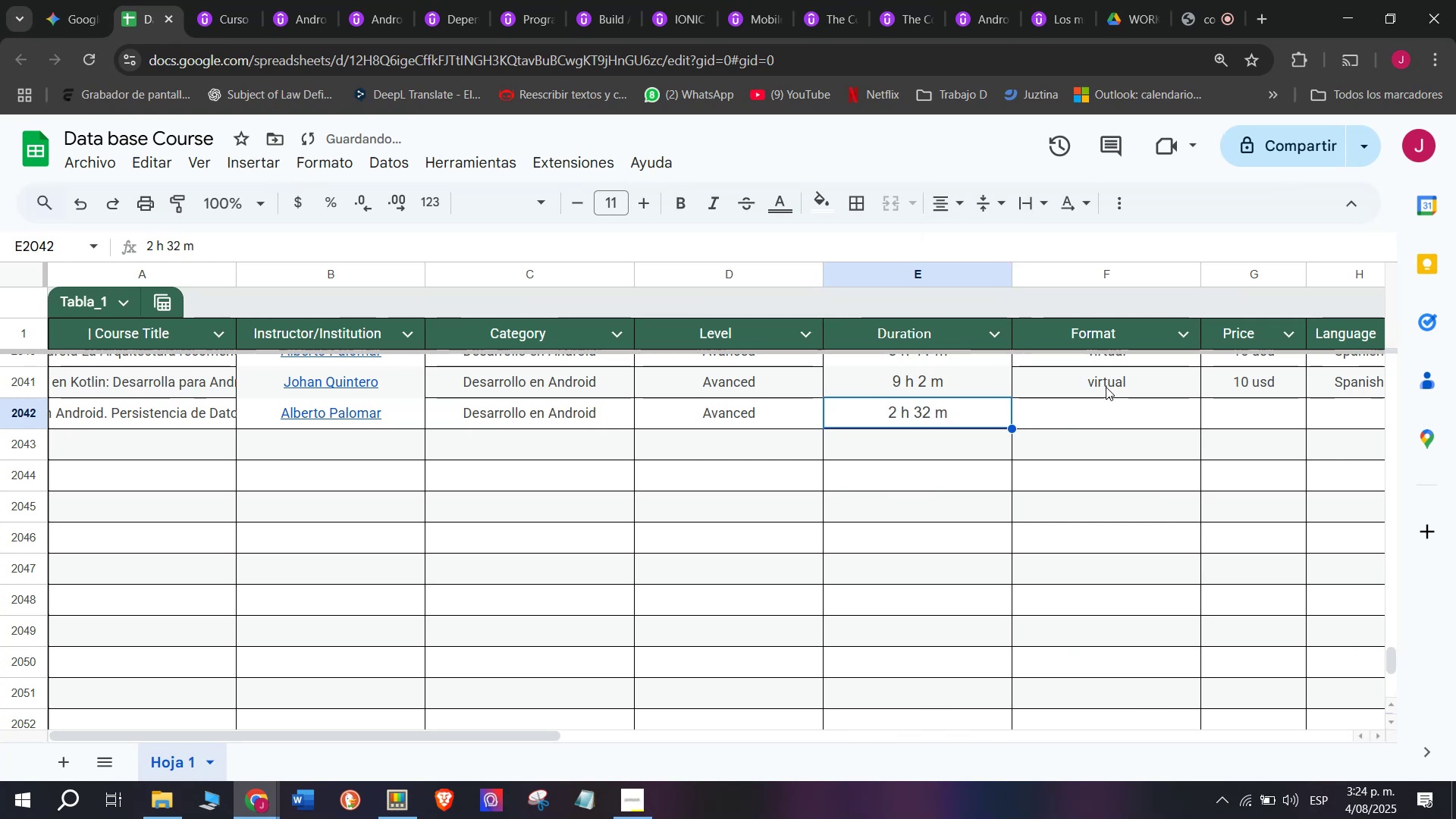 
key(Control+ControlLeft)
 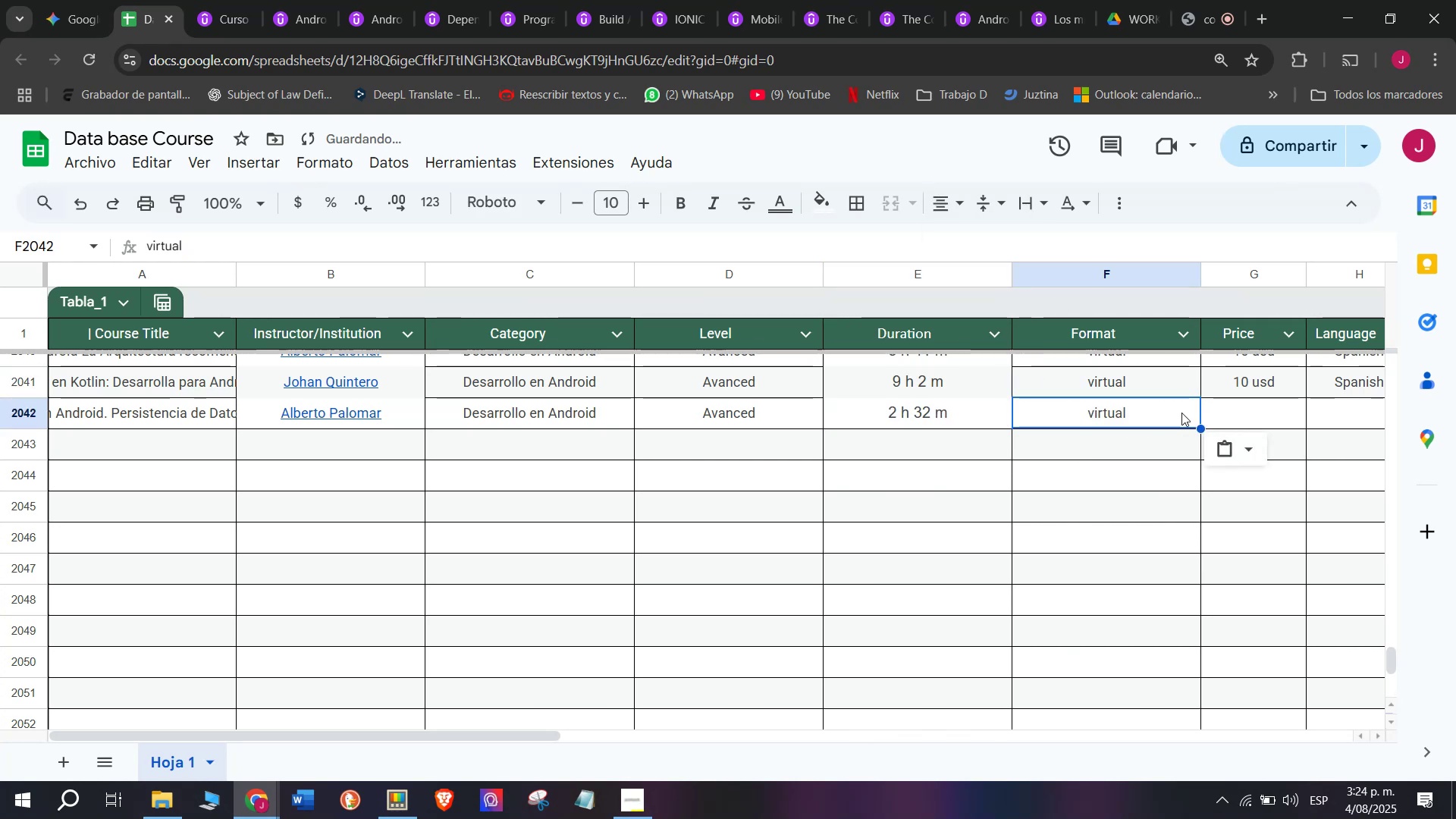 
key(Break)
 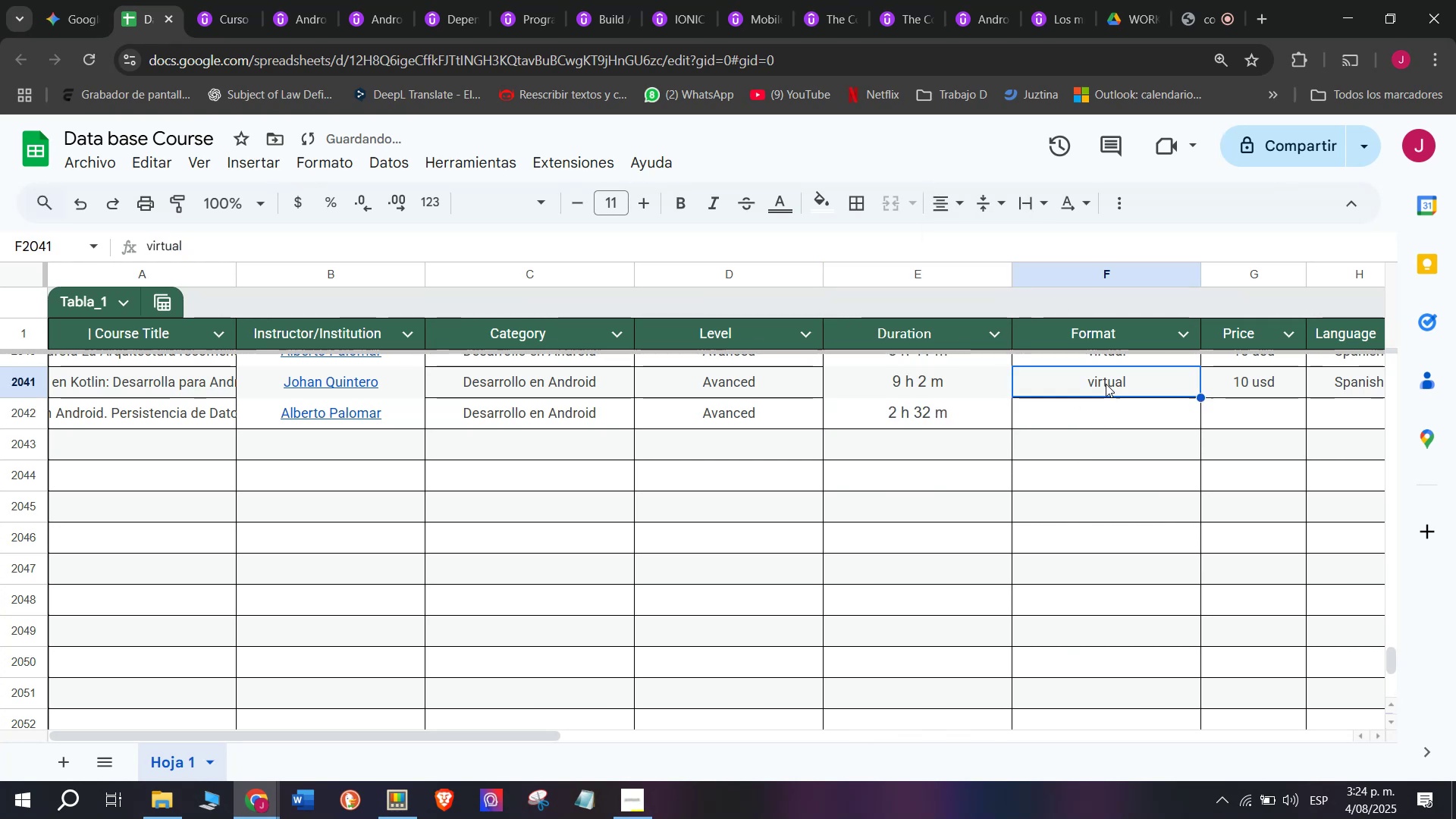 
key(Control+C)
 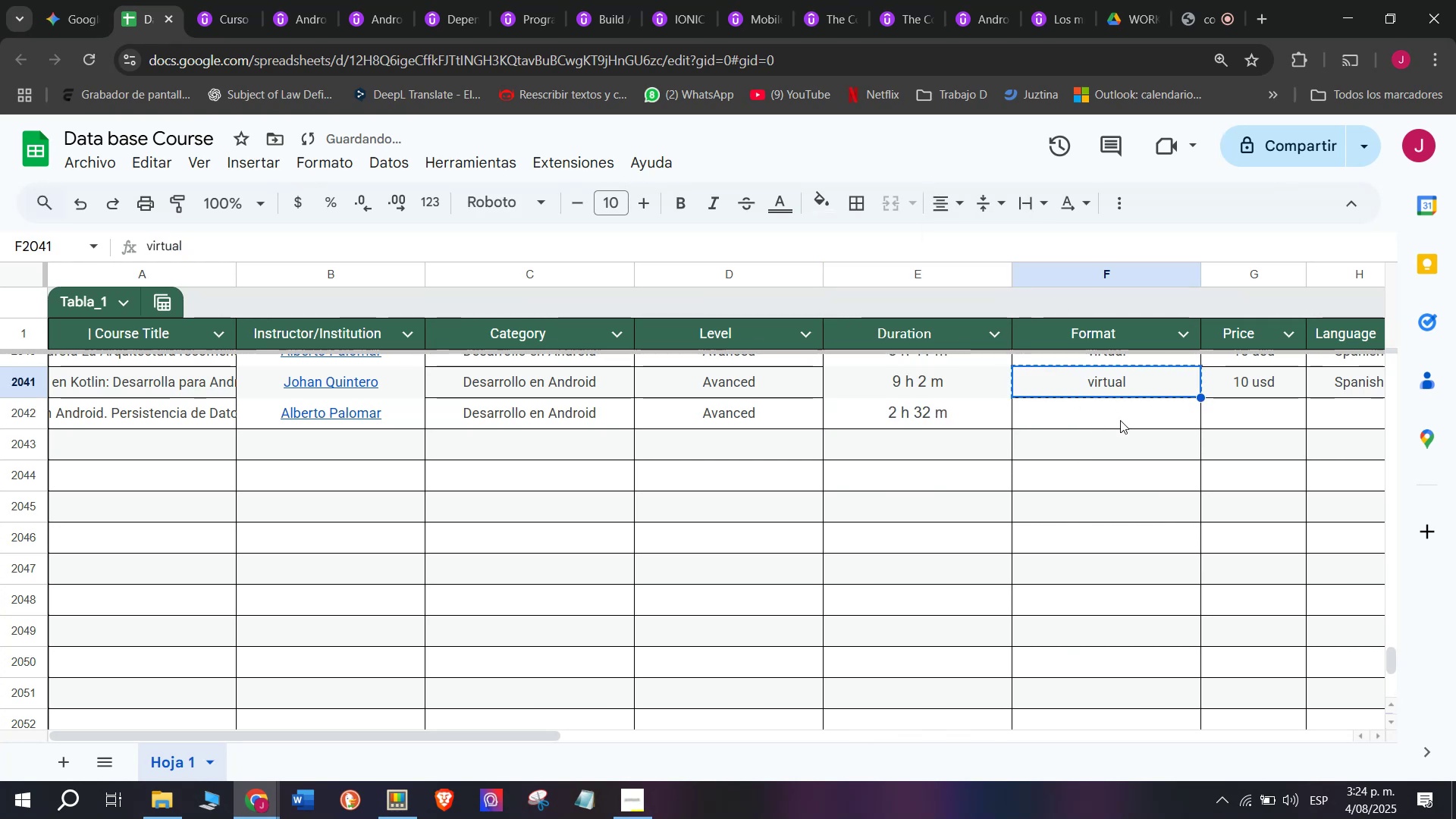 
double_click([1120, 420])
 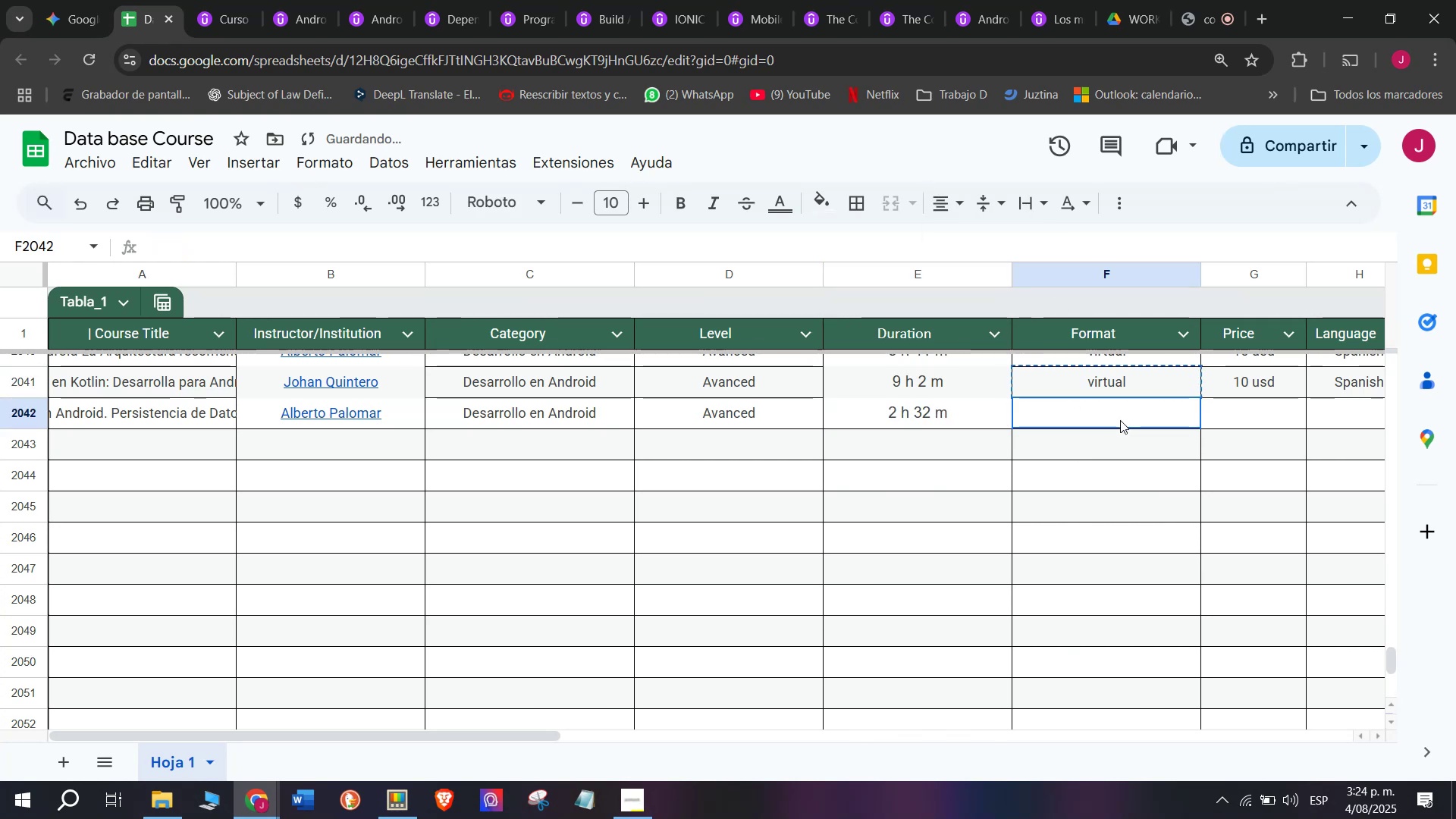 
key(Control+ControlLeft)
 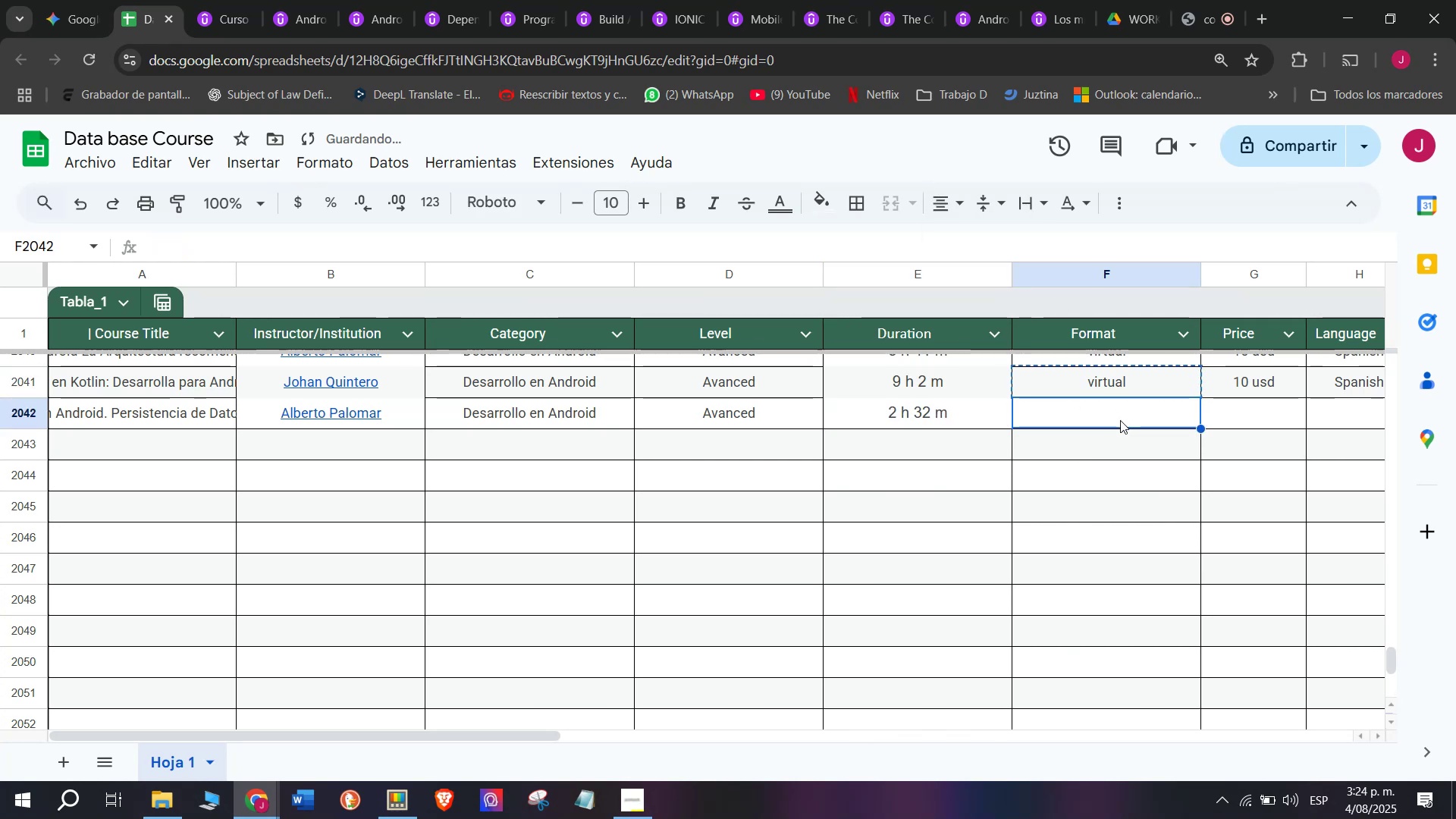 
key(Z)
 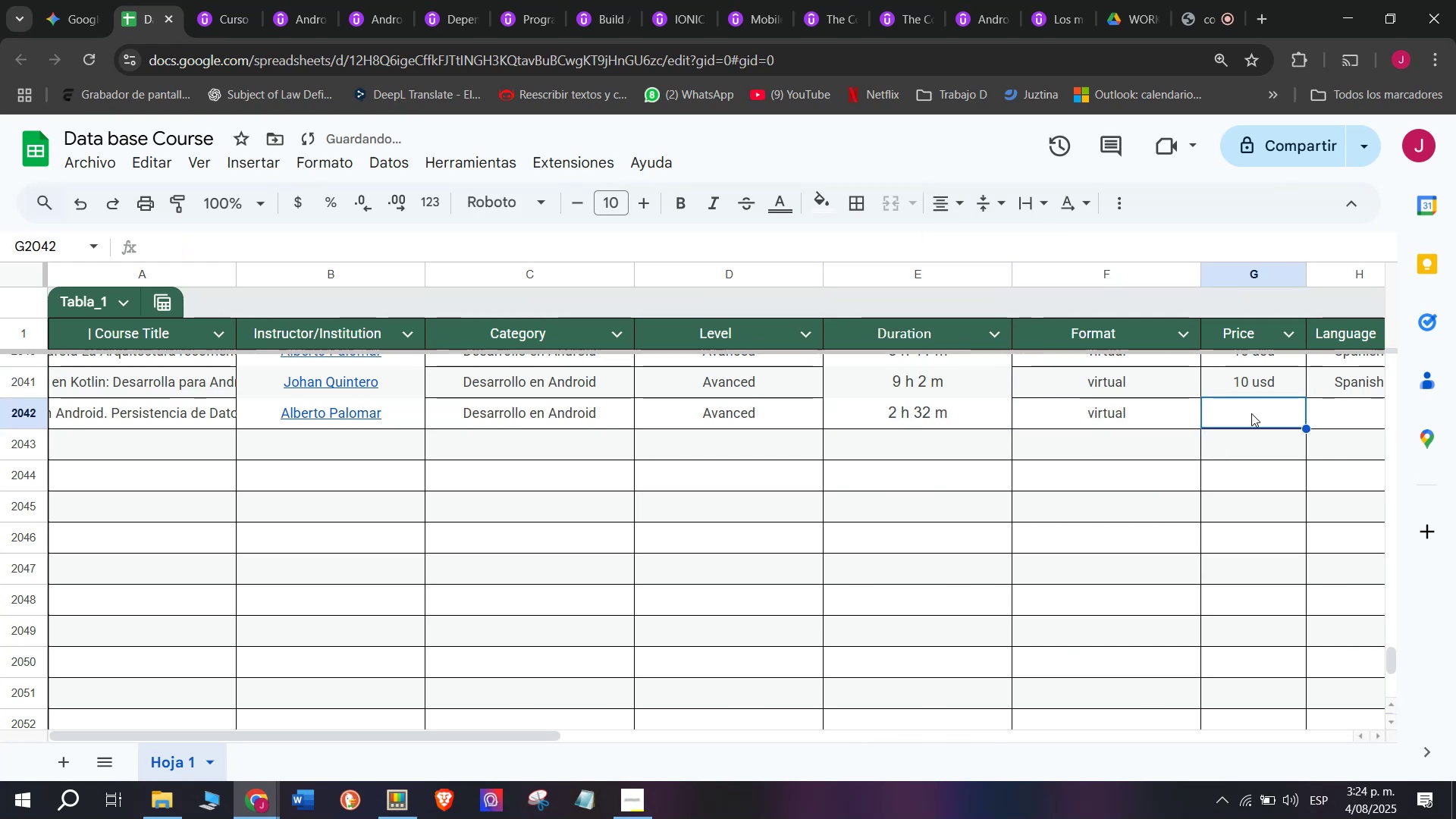 
key(Control+V)
 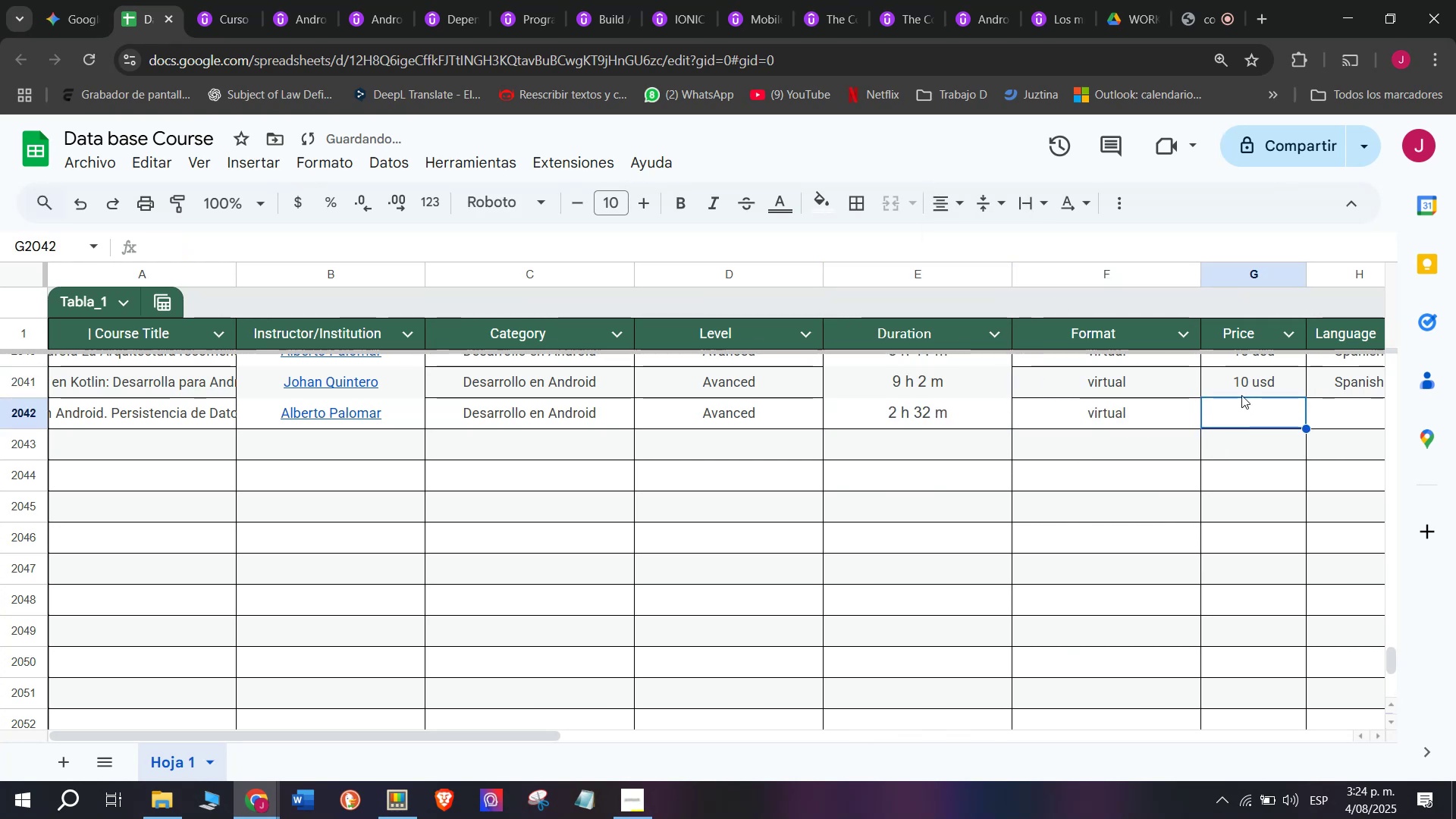 
left_click([1239, 381])
 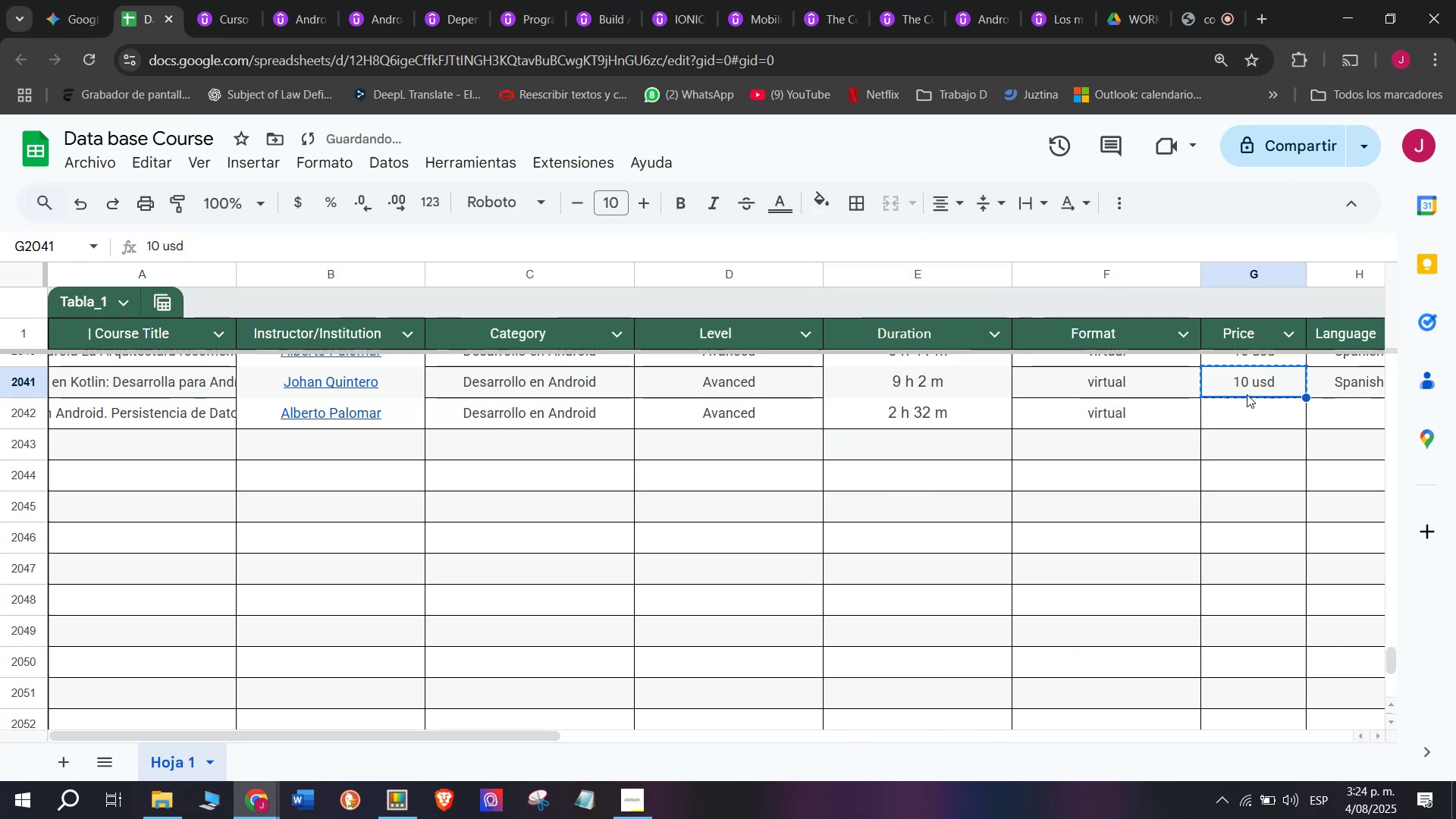 
key(Break)
 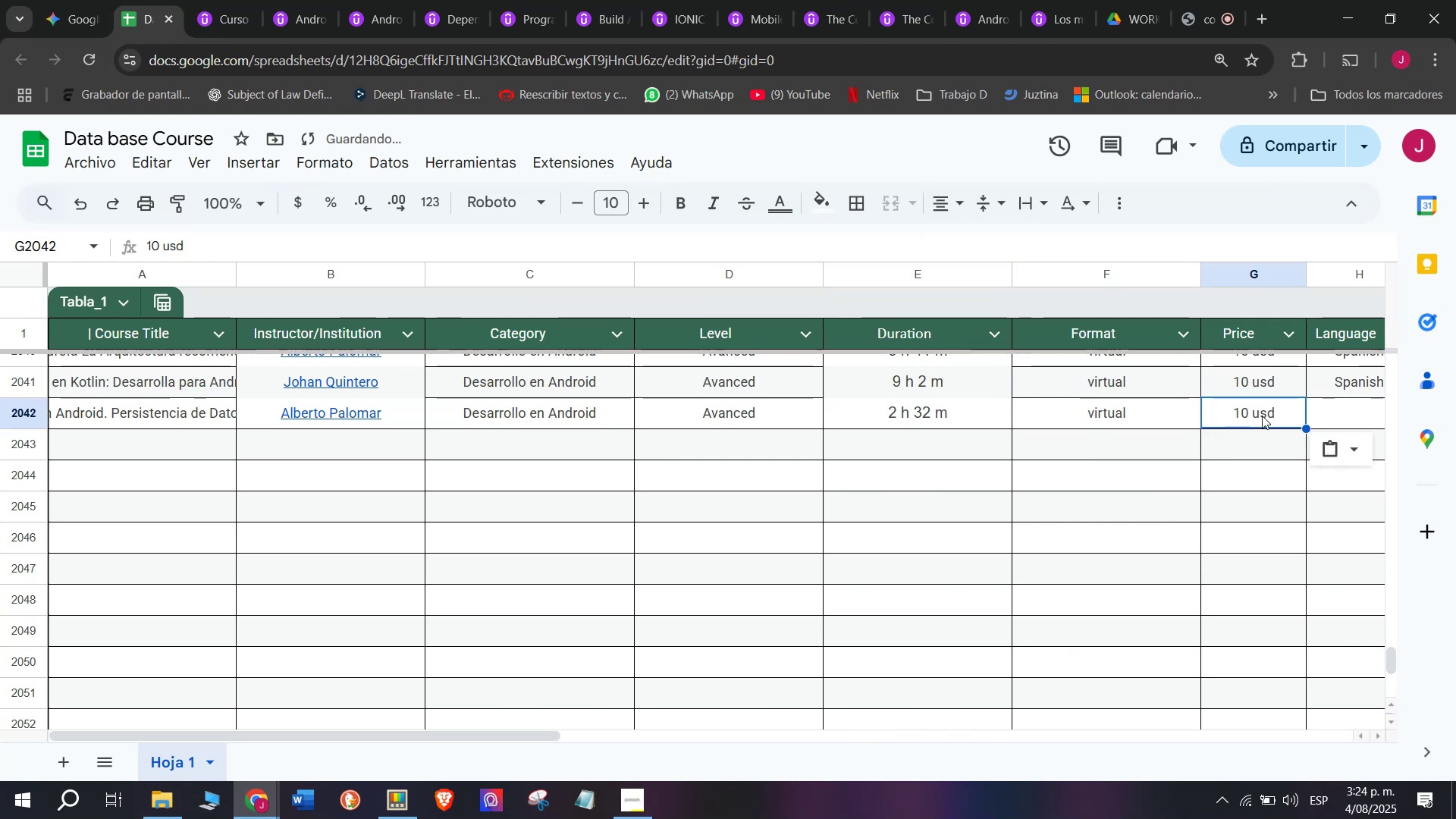 
key(Control+ControlLeft)
 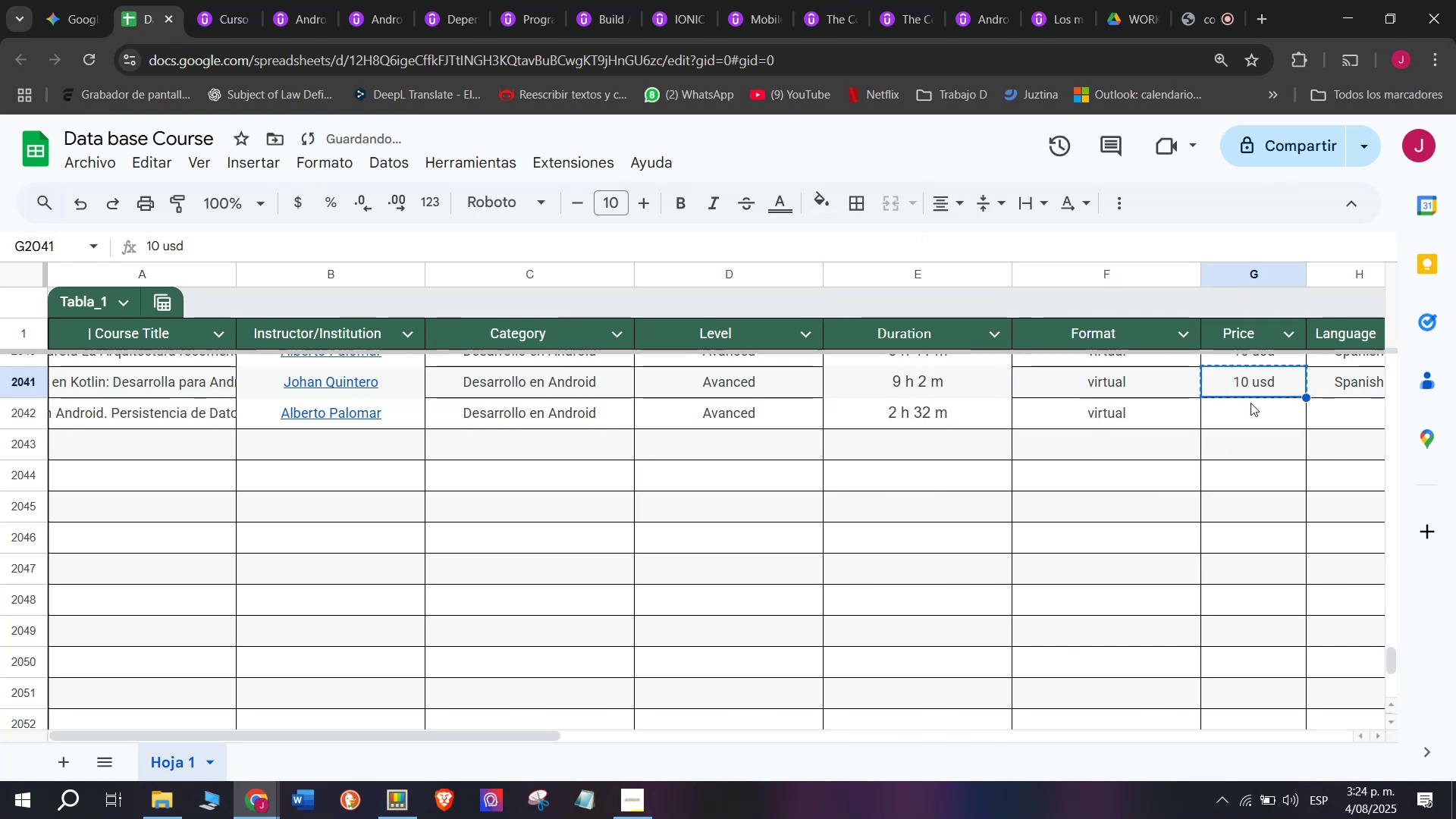 
key(Control+C)
 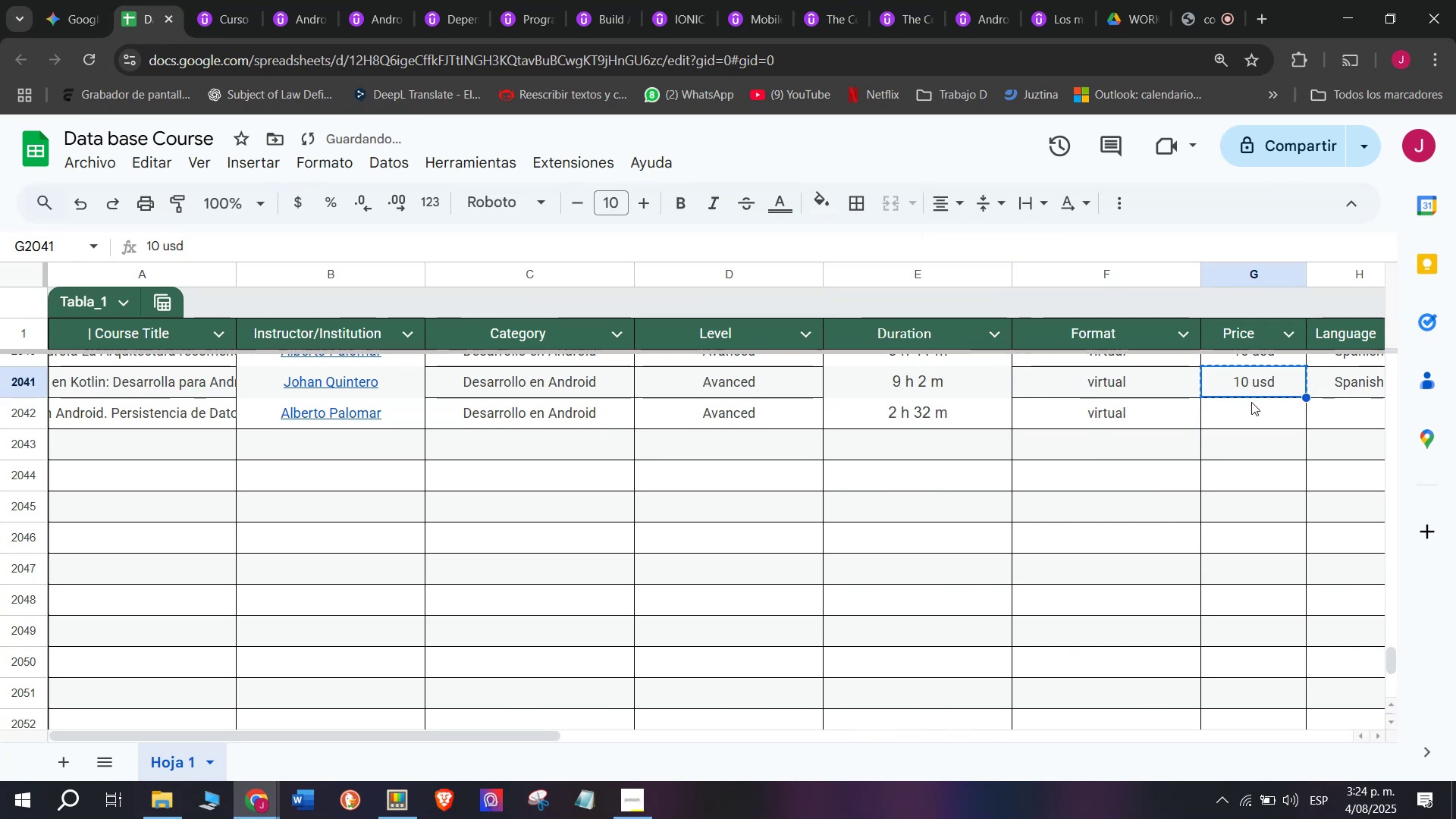 
double_click([1251, 402])
 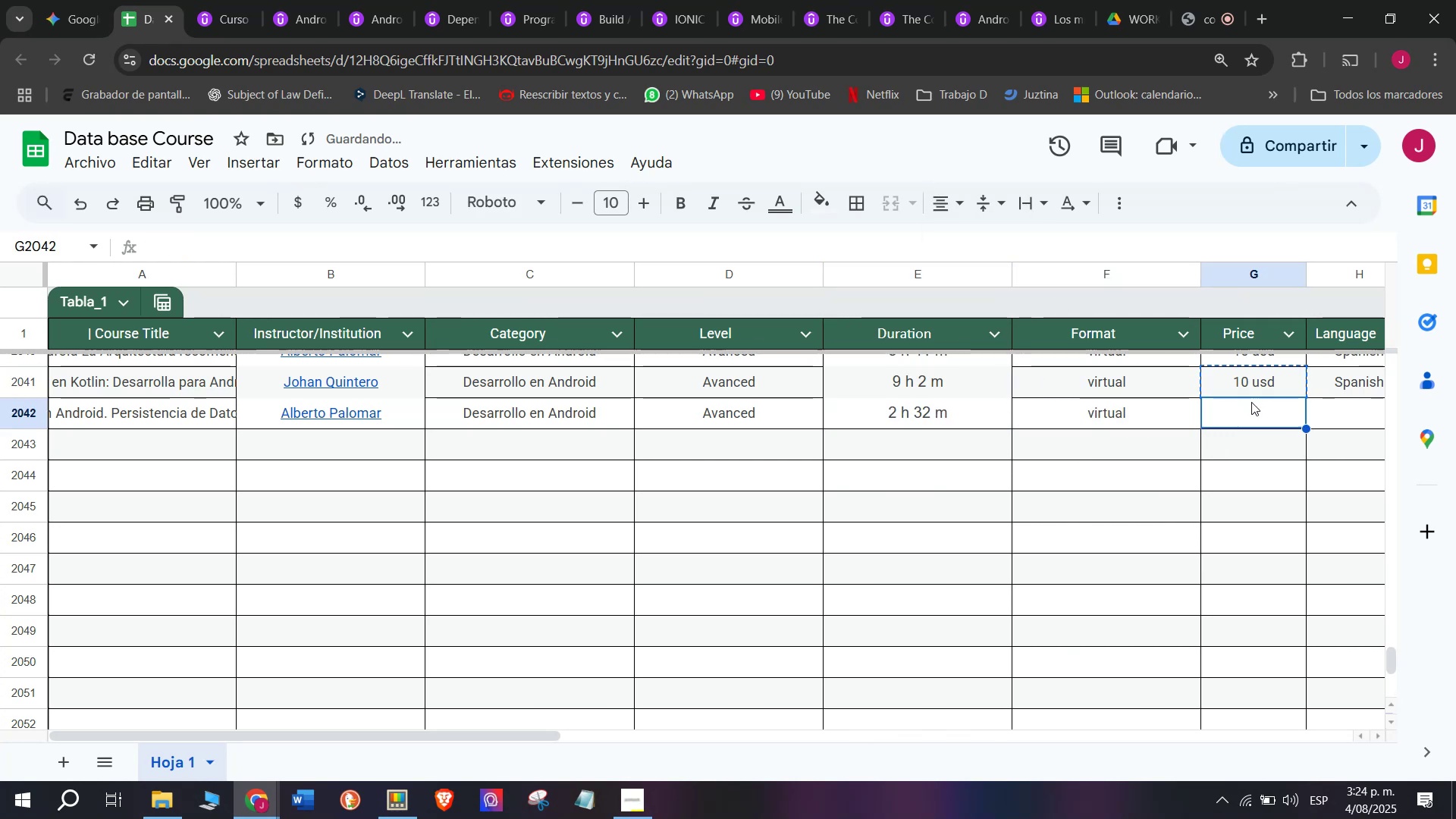 
key(Z)
 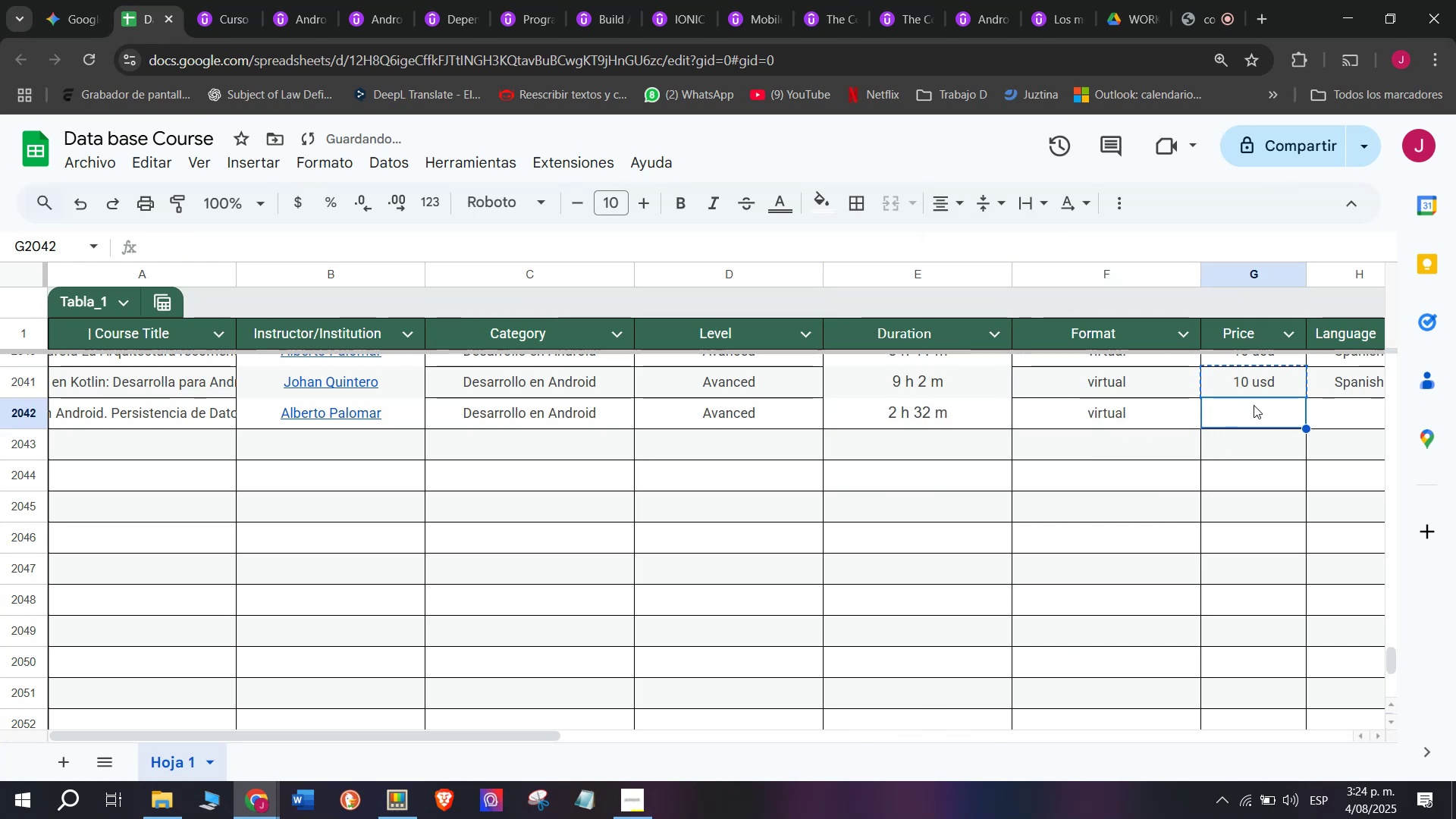 
key(Control+ControlLeft)
 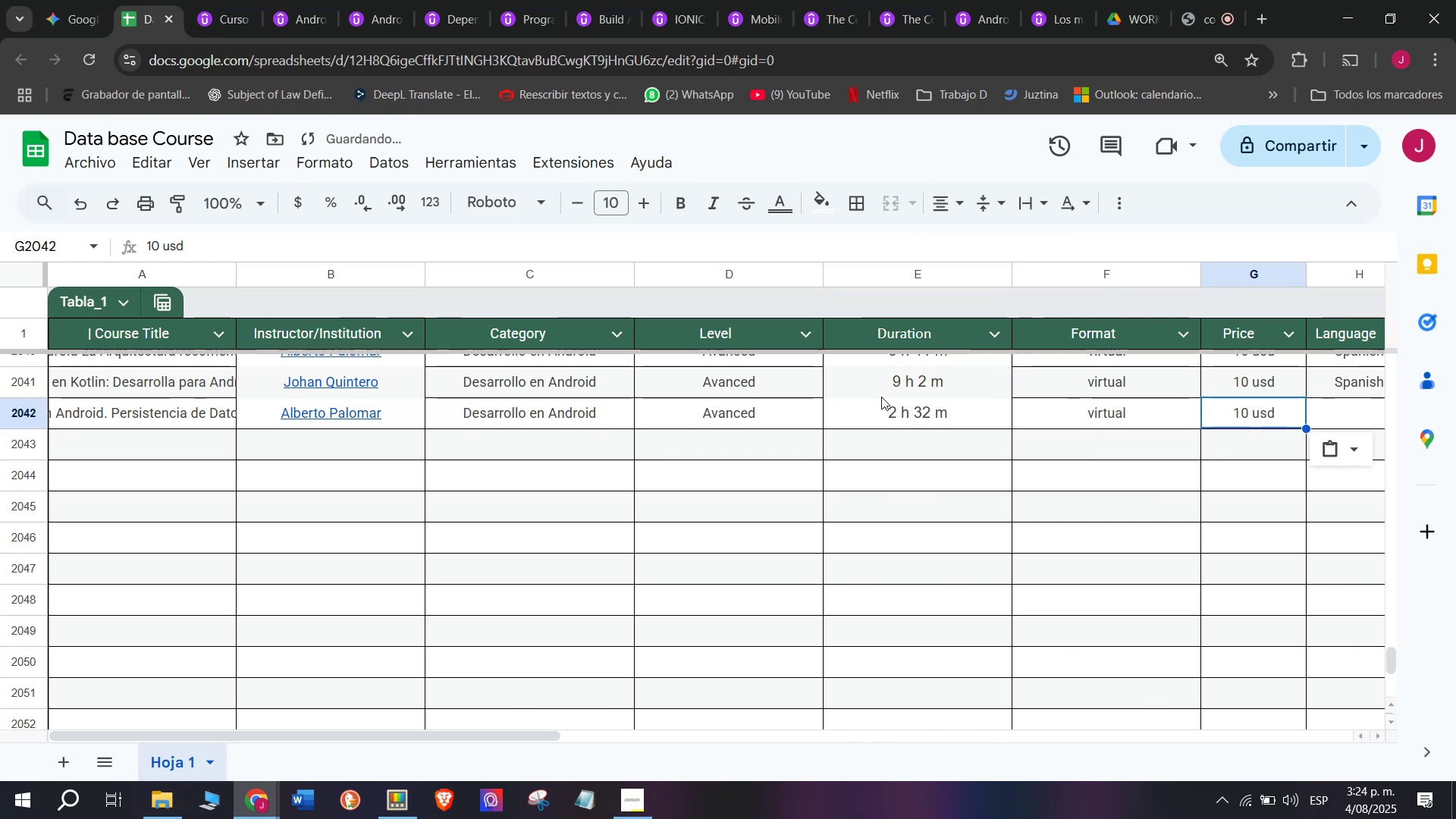 
key(Control+V)
 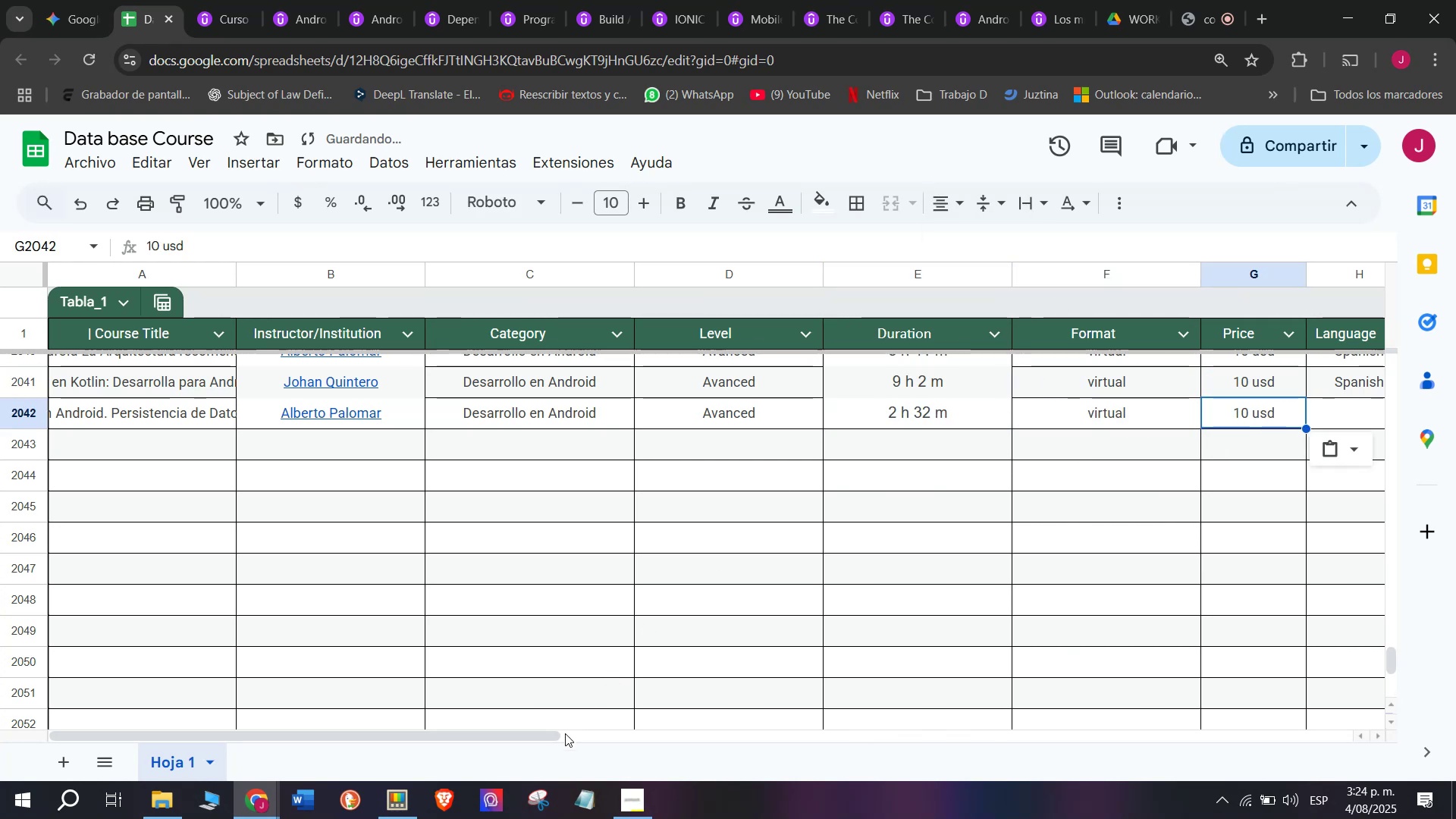 
left_click_drag(start_coordinate=[528, 736], to_coordinate=[724, 761])
 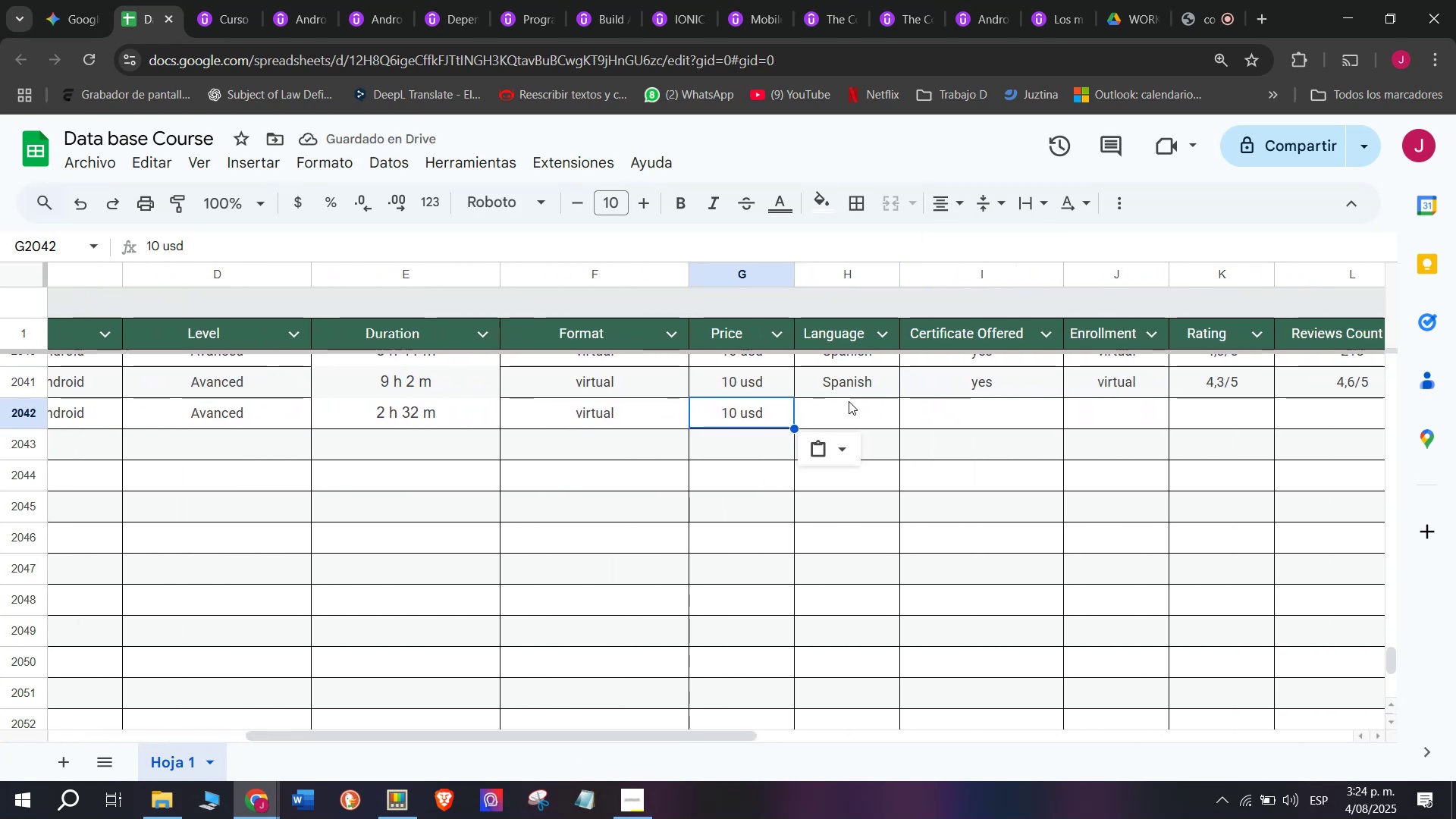 
left_click([849, 395])
 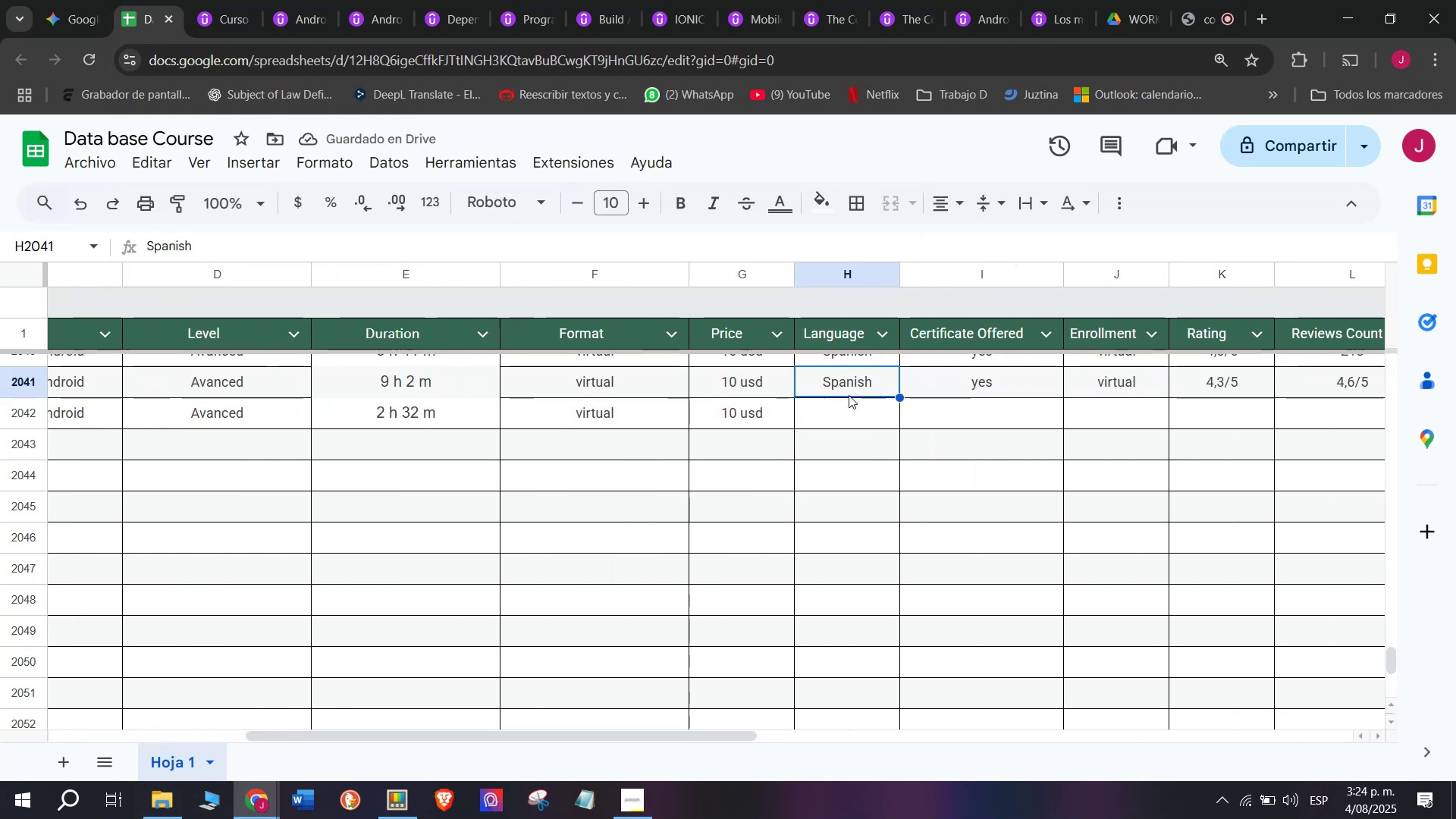 
key(Control+C)
 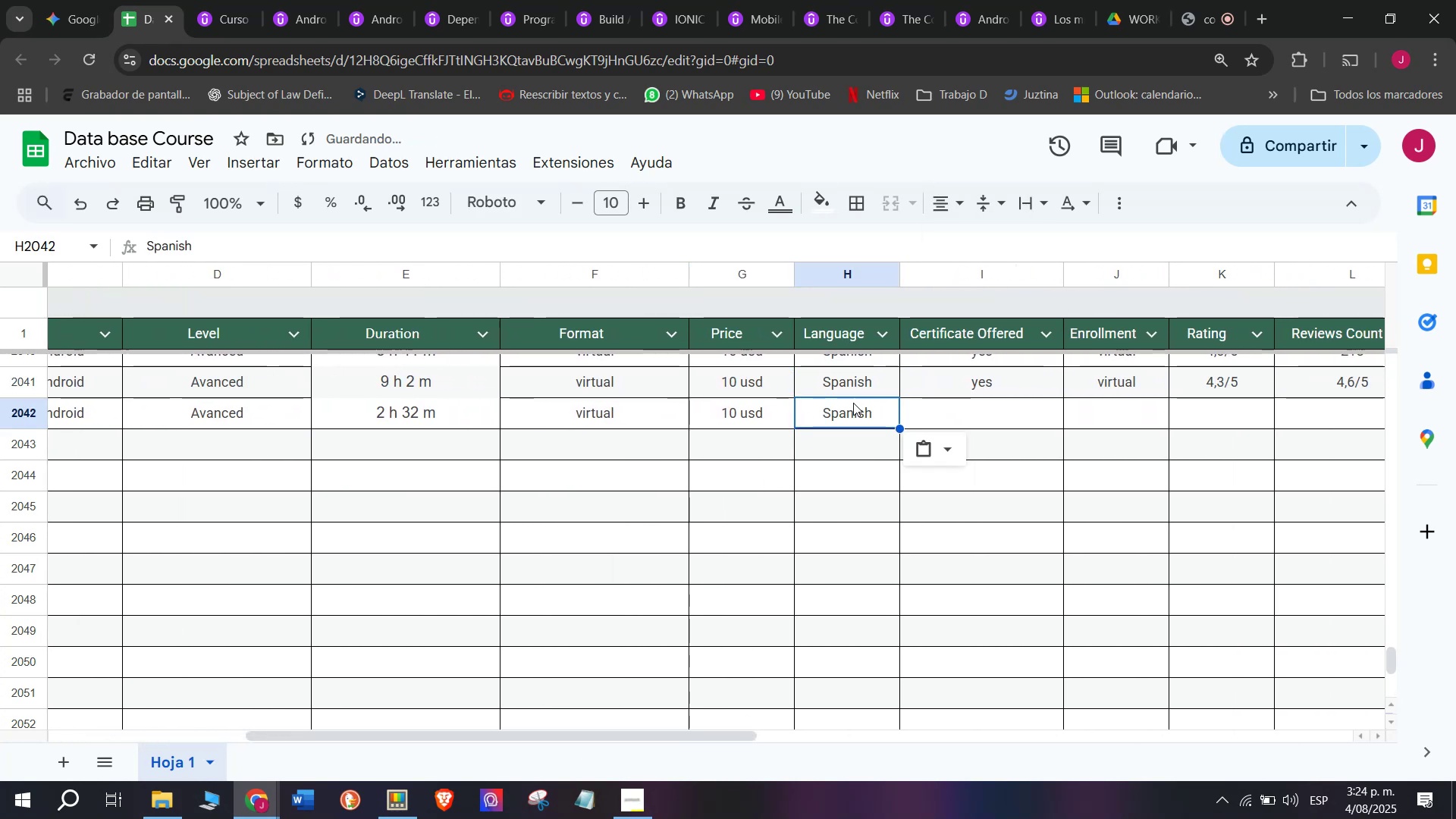 
key(Control+ControlLeft)
 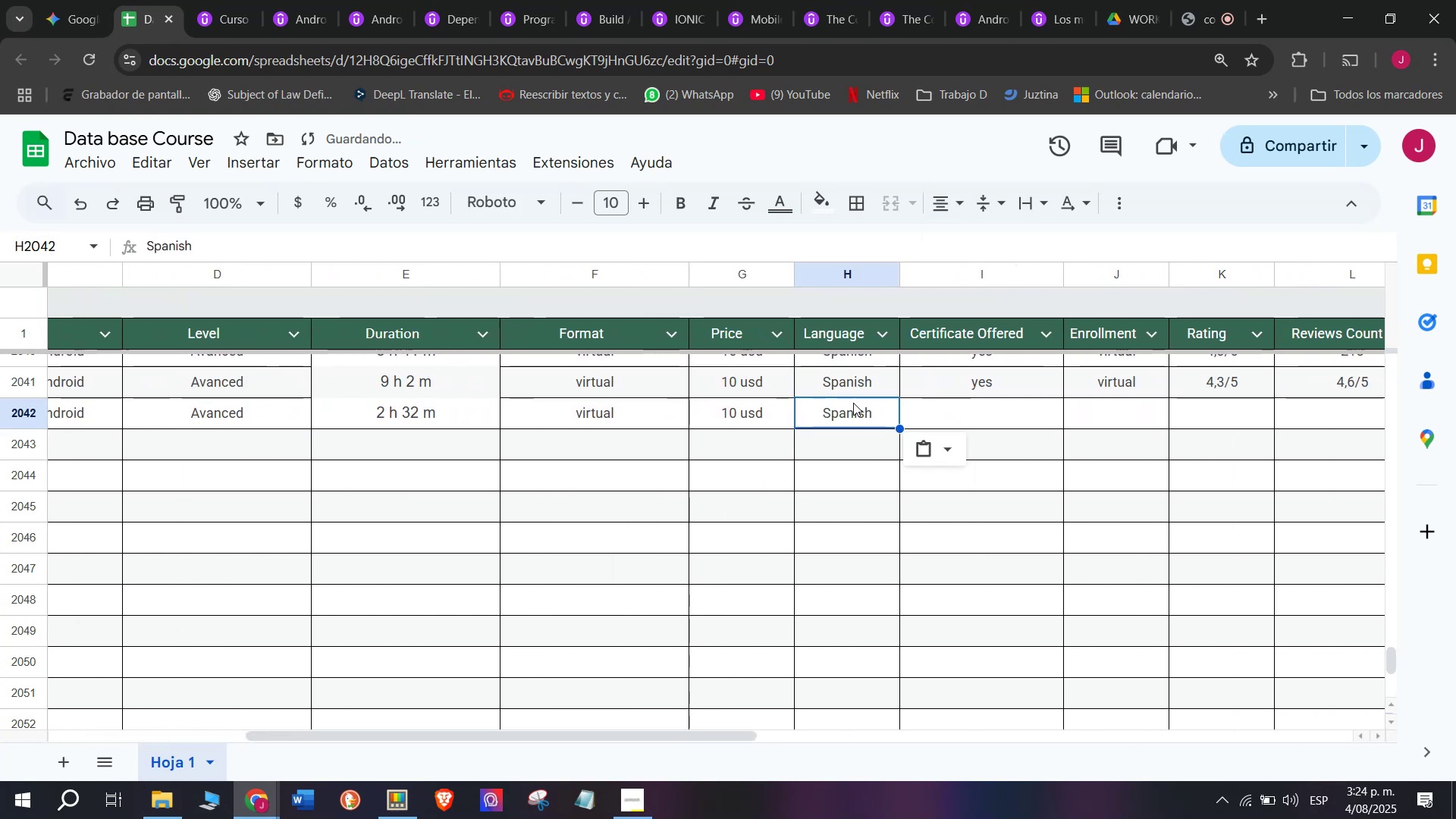 
key(Break)
 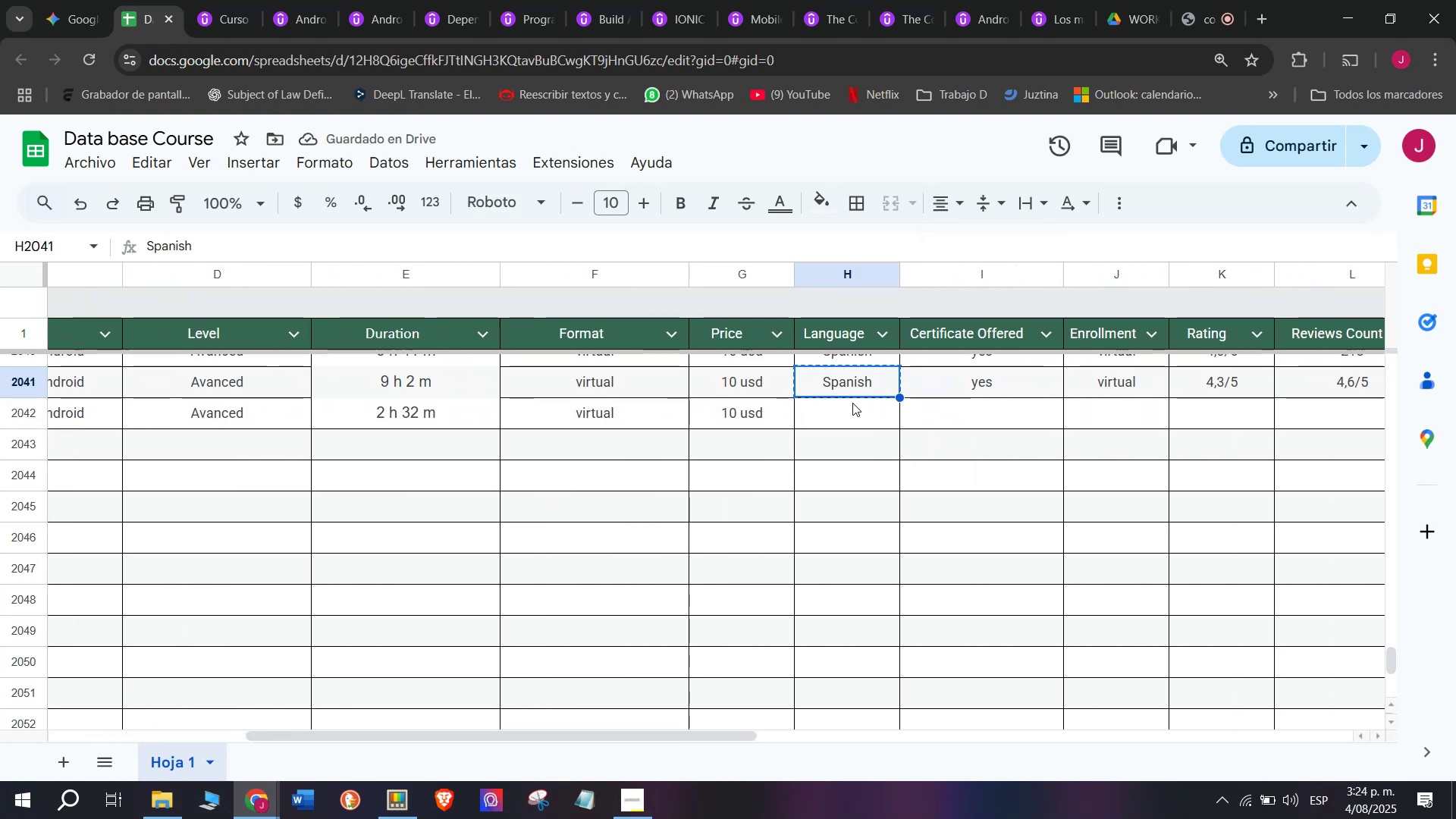 
double_click([852, 403])
 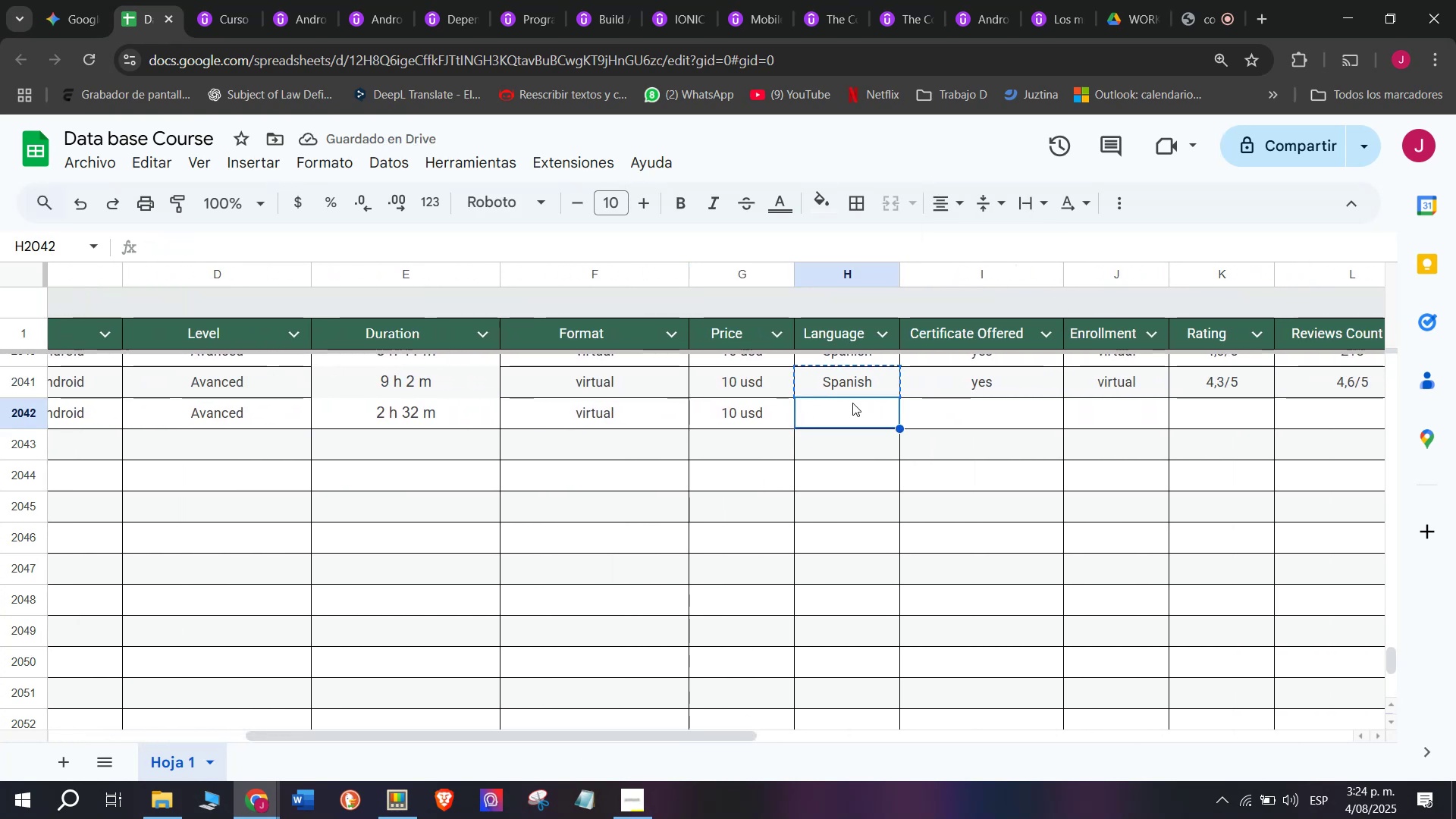 
key(Control+ControlLeft)
 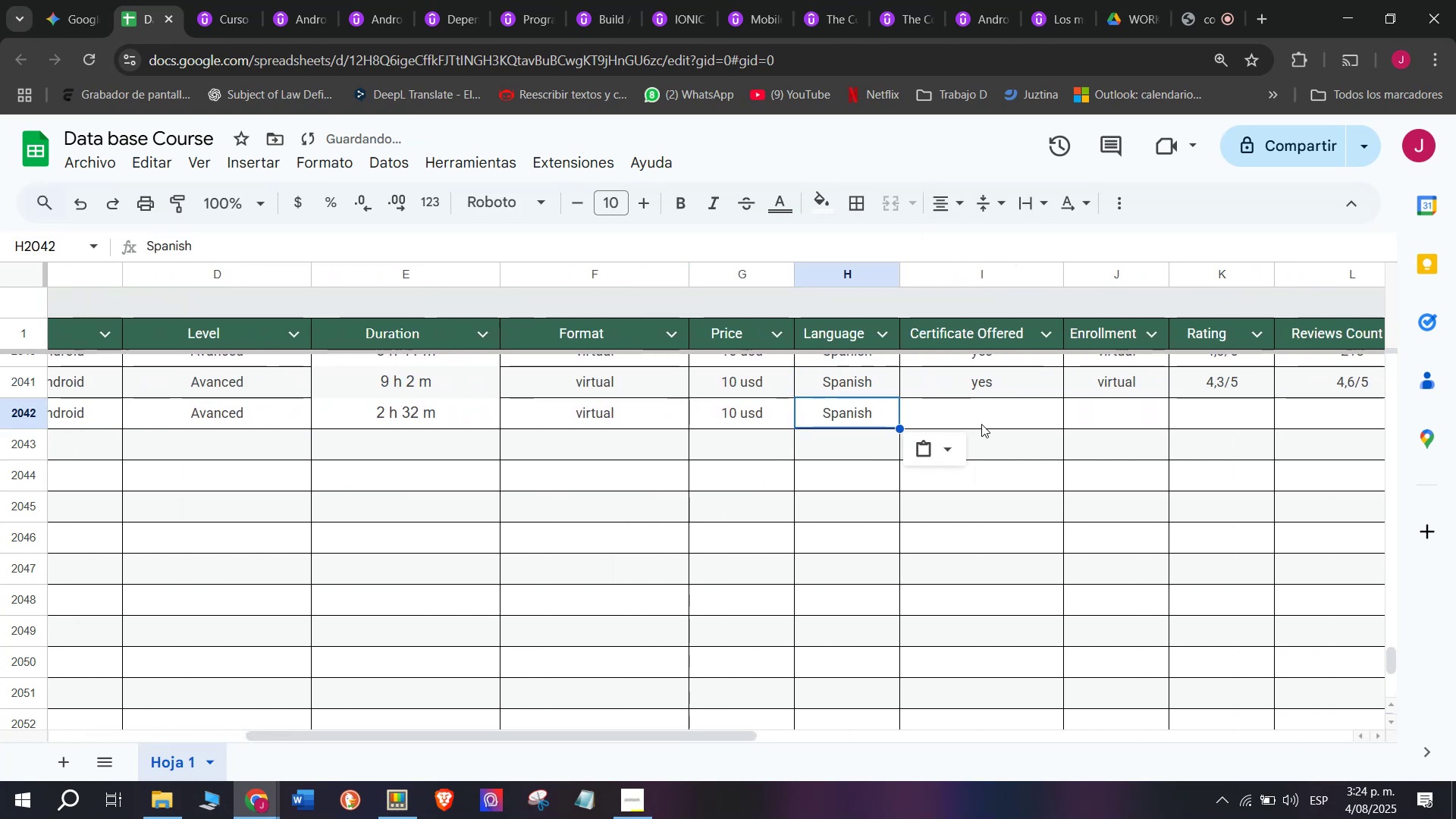 
key(Z)
 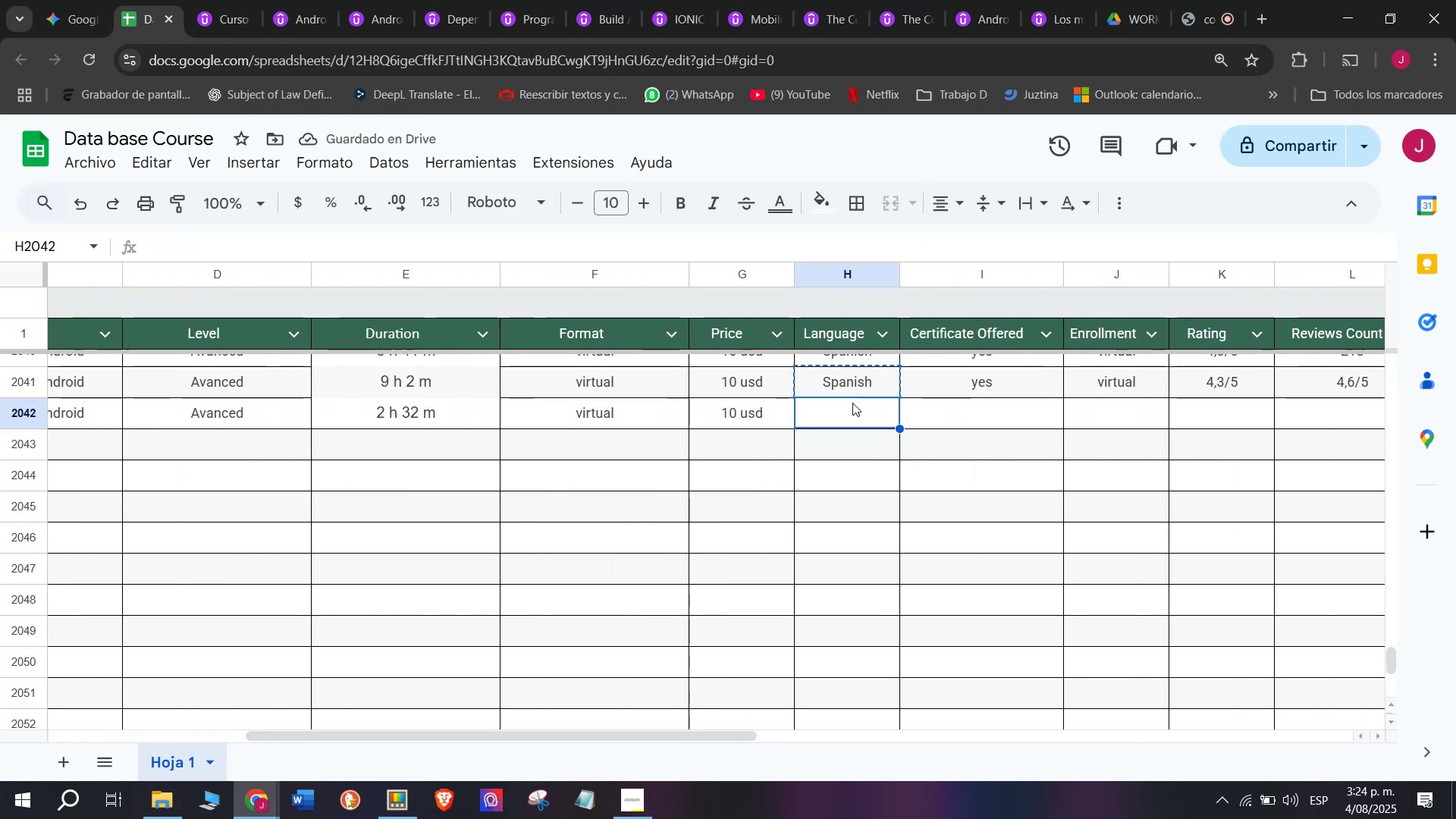 
key(Control+V)
 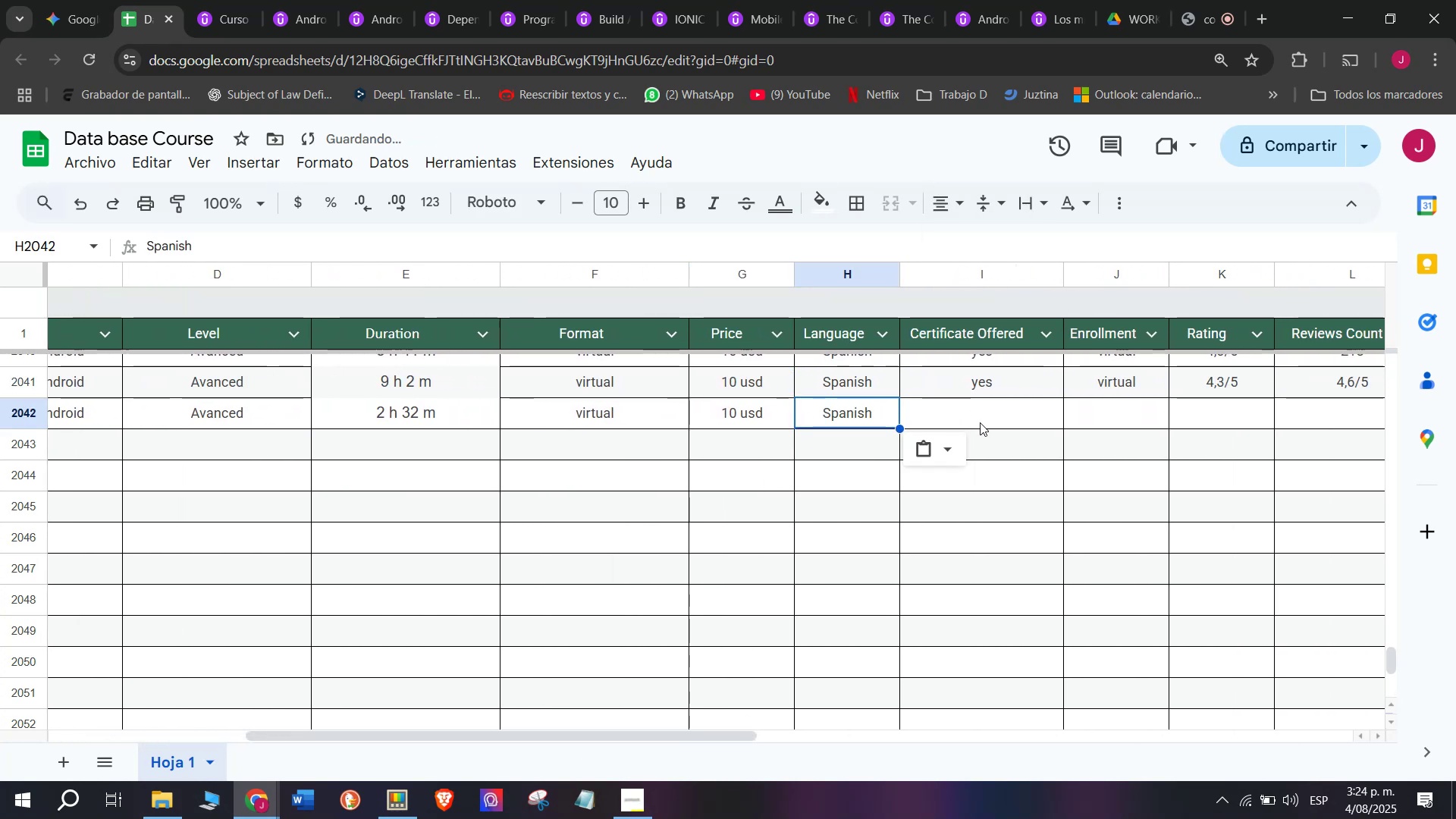 
left_click([981, 424])
 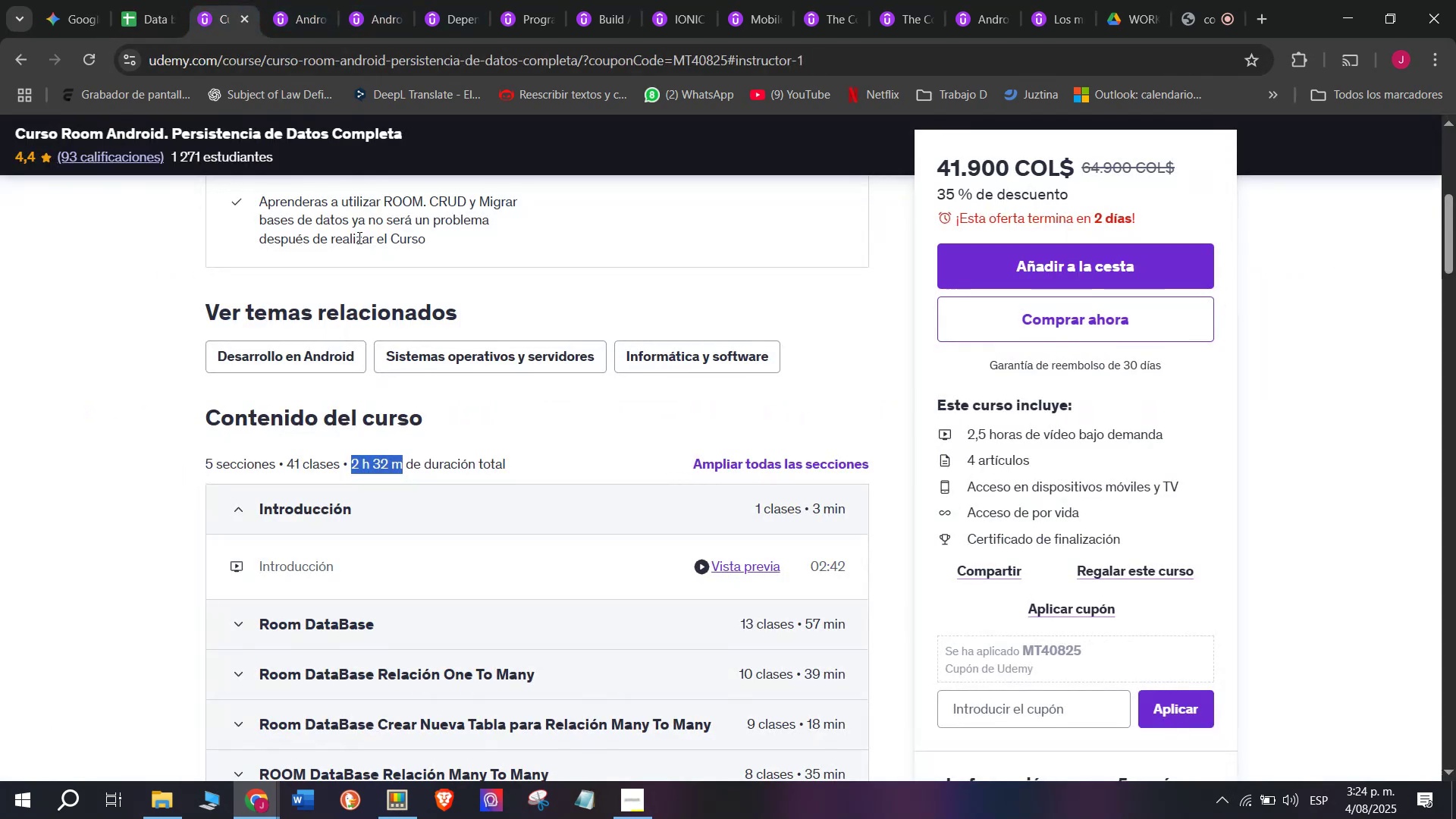 
scroll: coordinate [333, 434], scroll_direction: up, amount: 2.0
 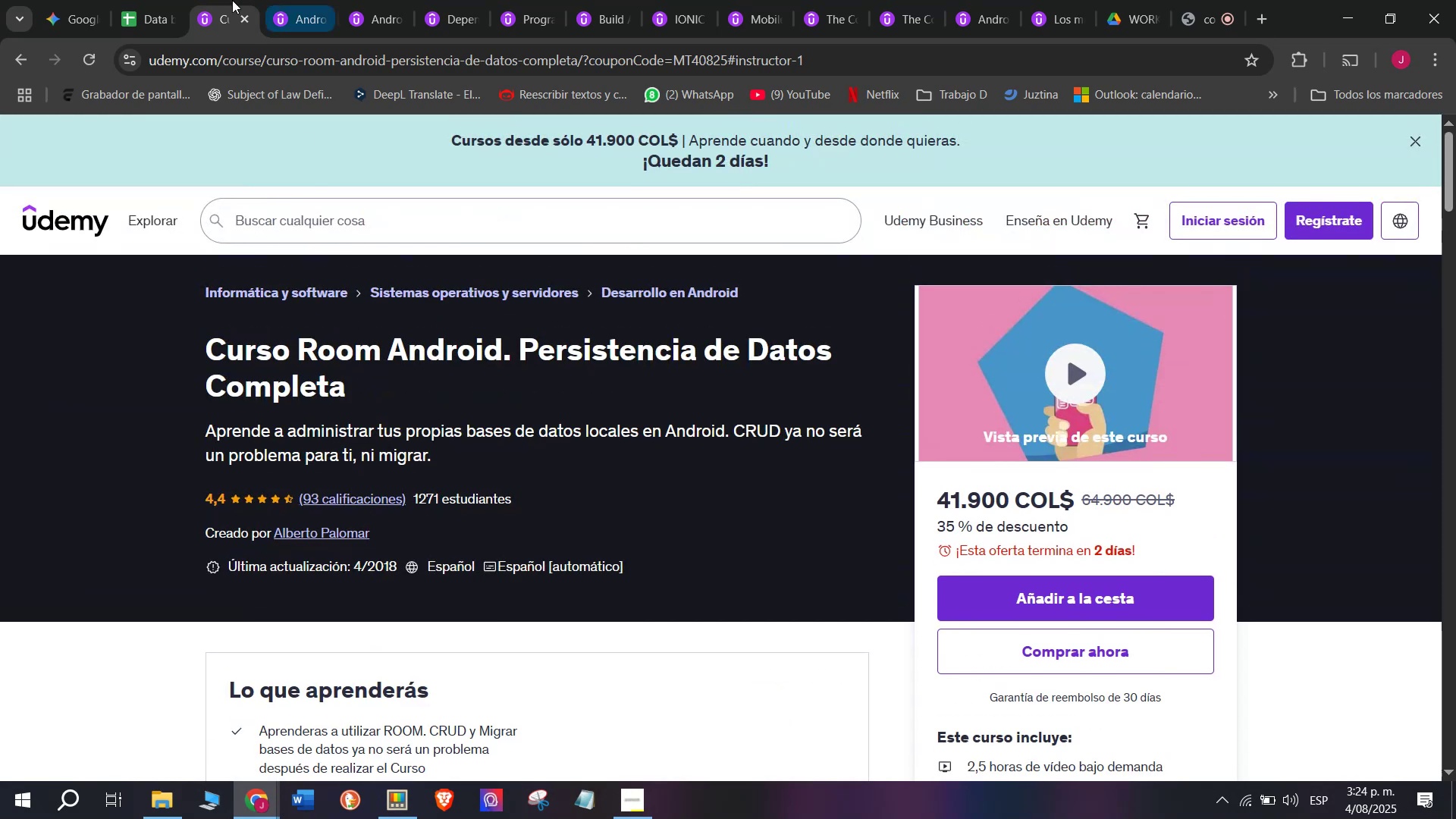 
left_click([171, 0])
 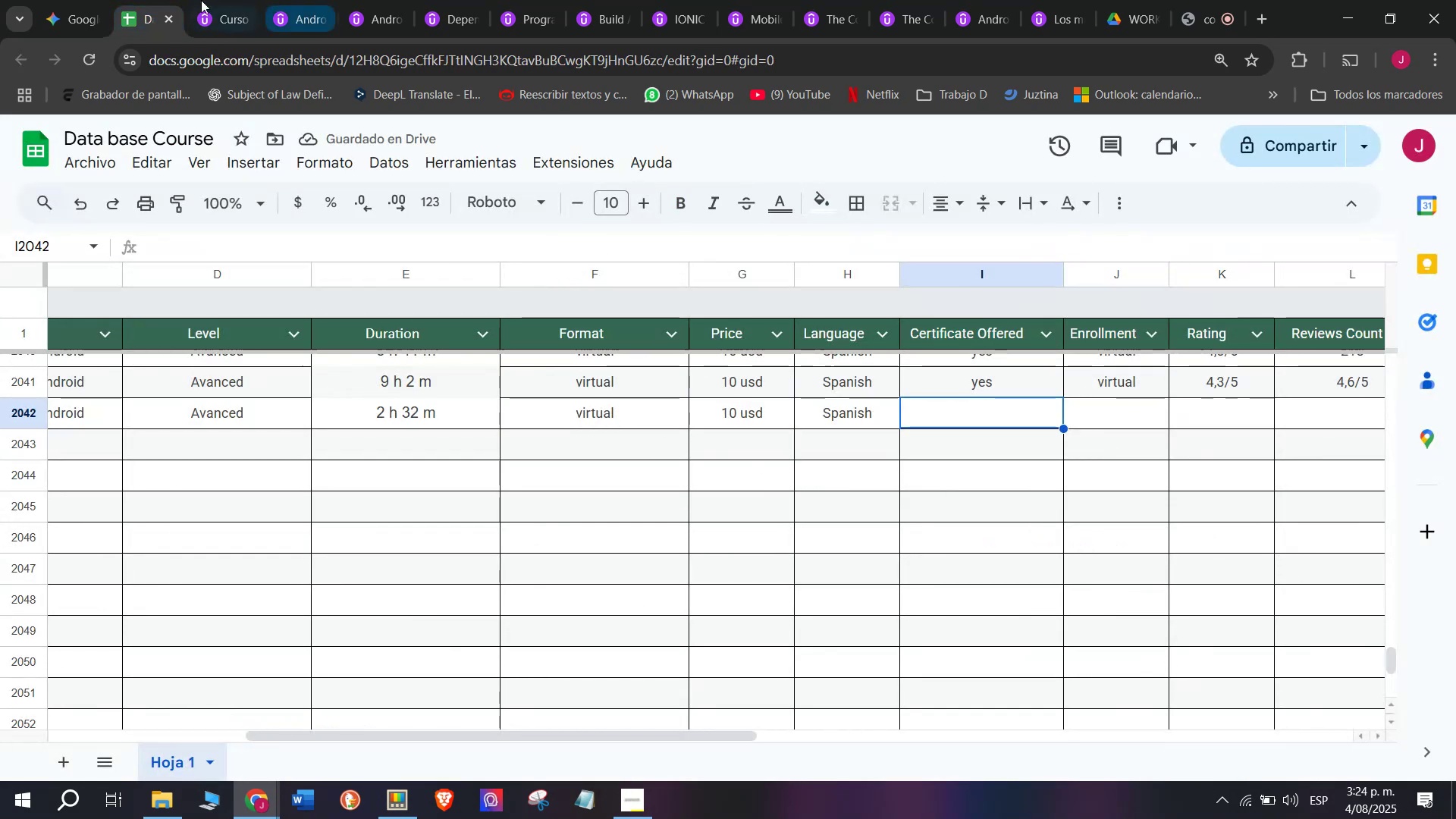 
left_click([227, 0])
 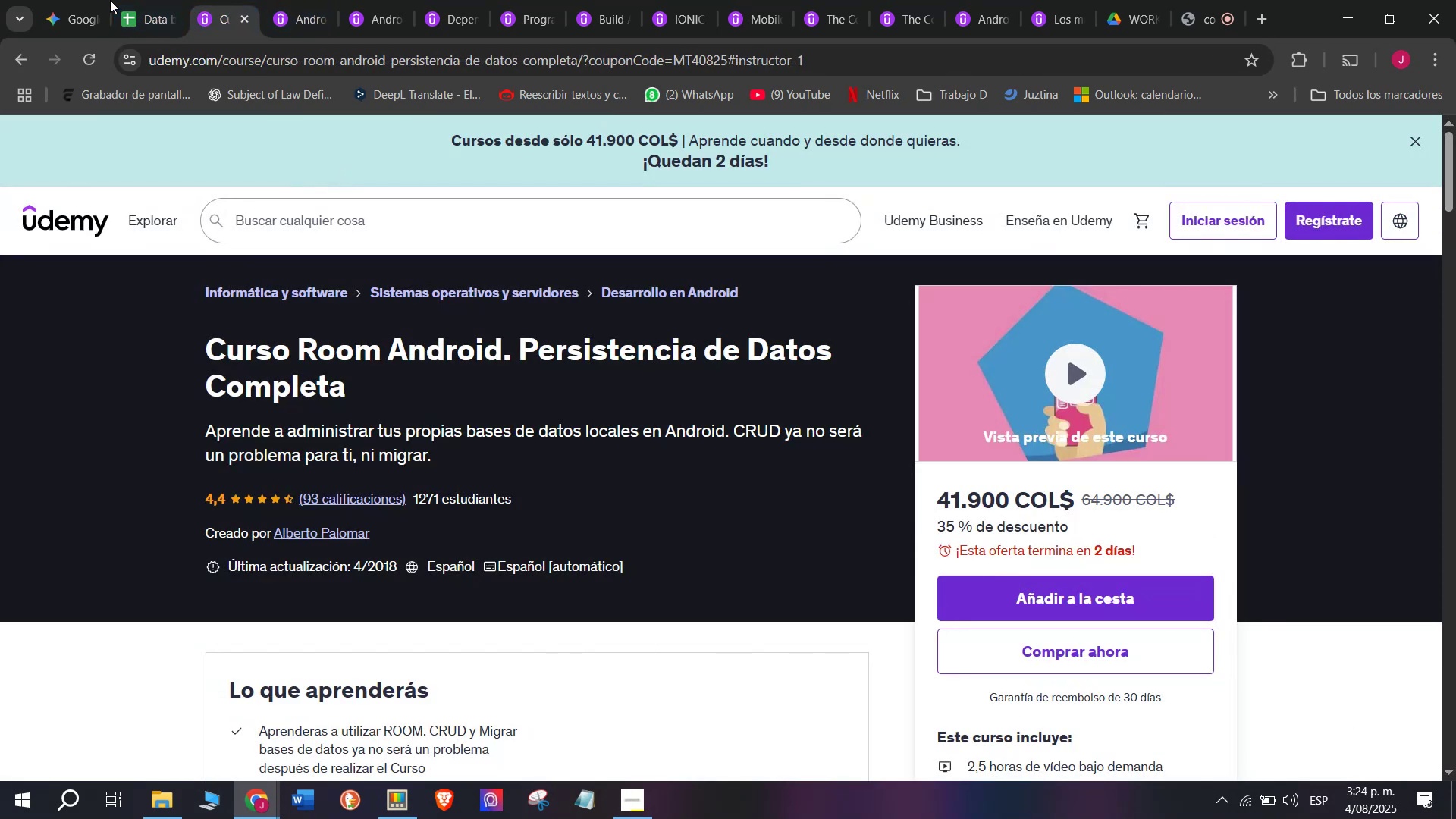 
left_click([153, 0])
 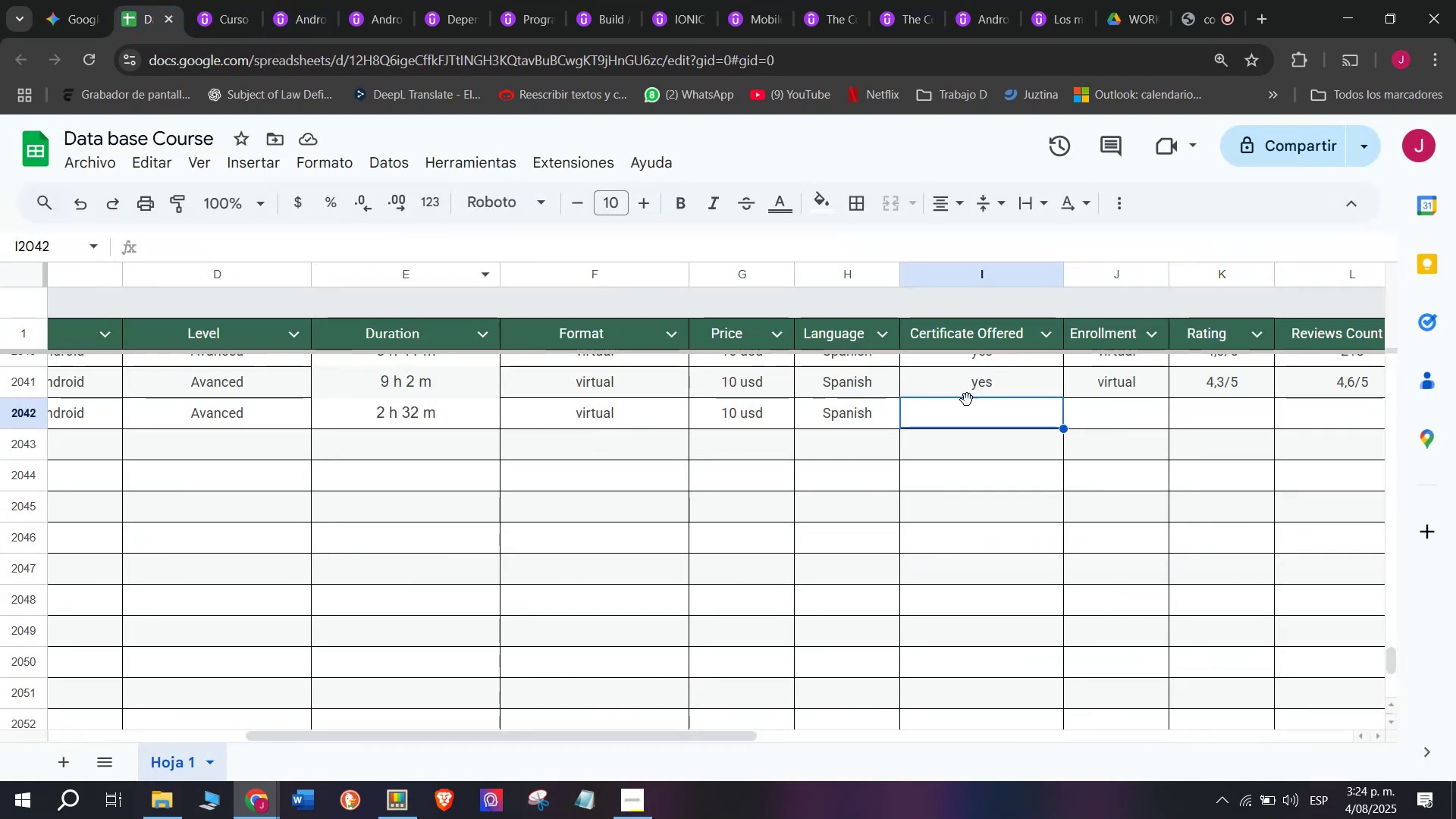 
key(Break)
 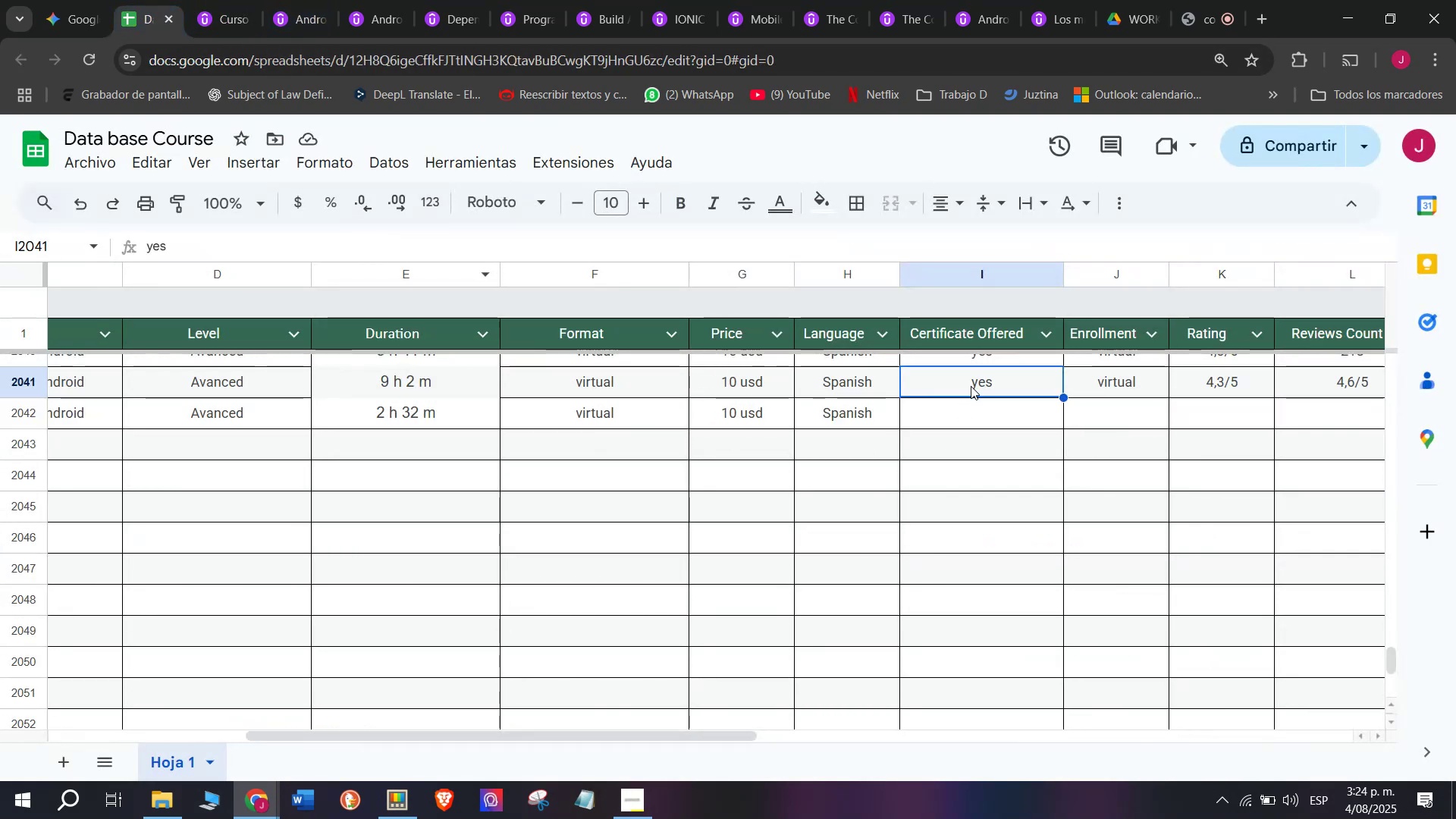 
key(Control+ControlLeft)
 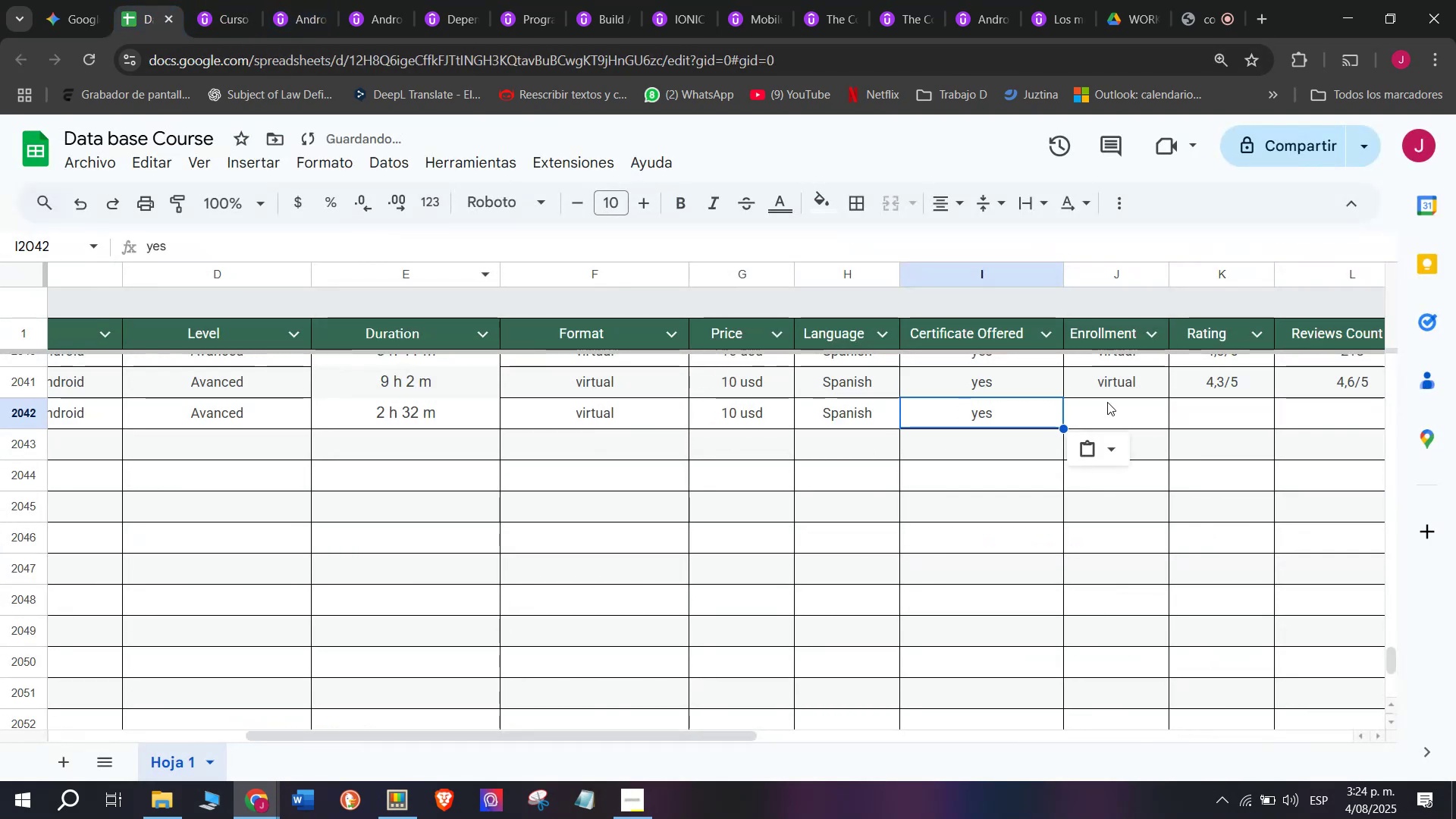 
key(Control+C)
 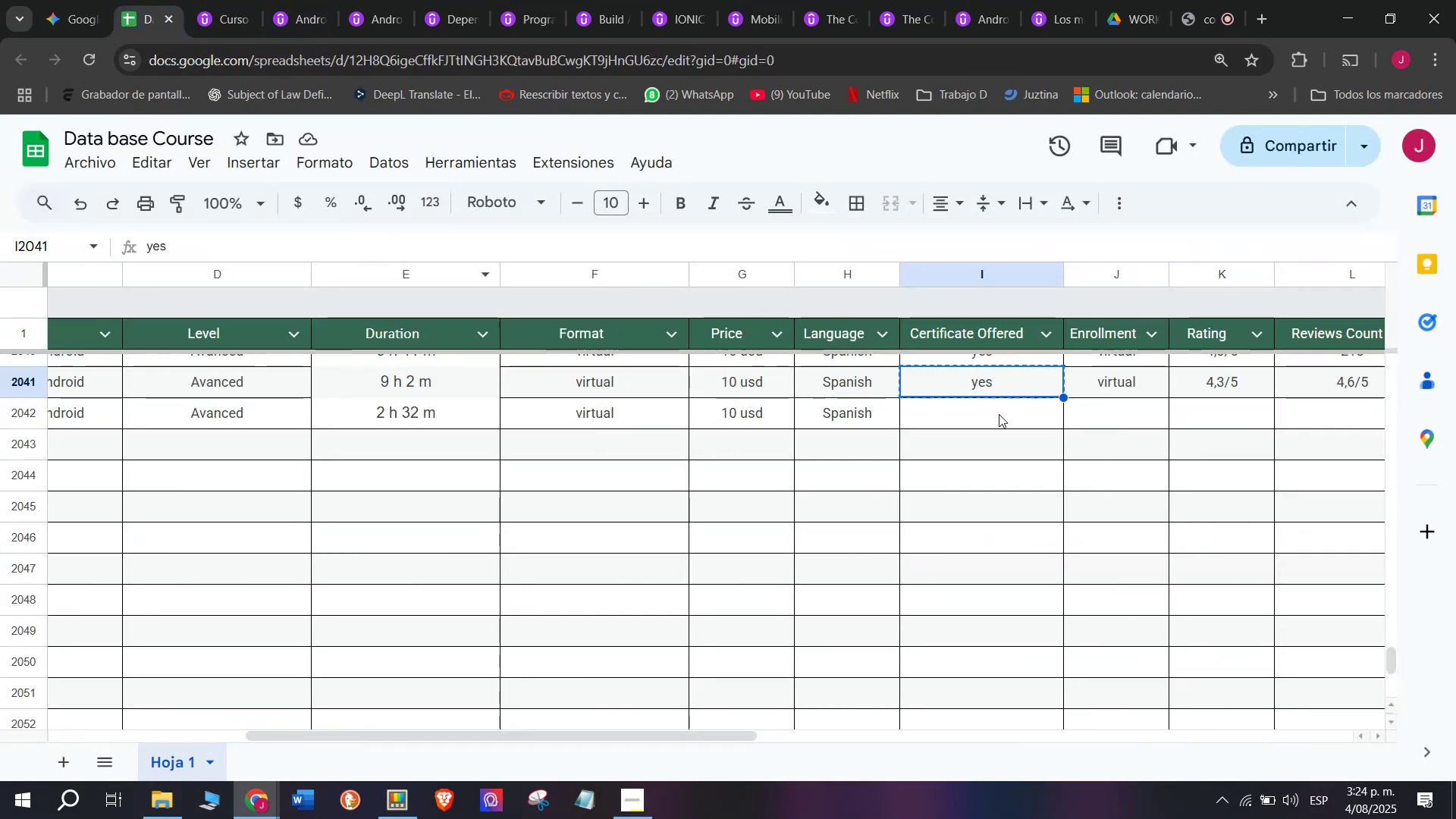 
double_click([999, 414])
 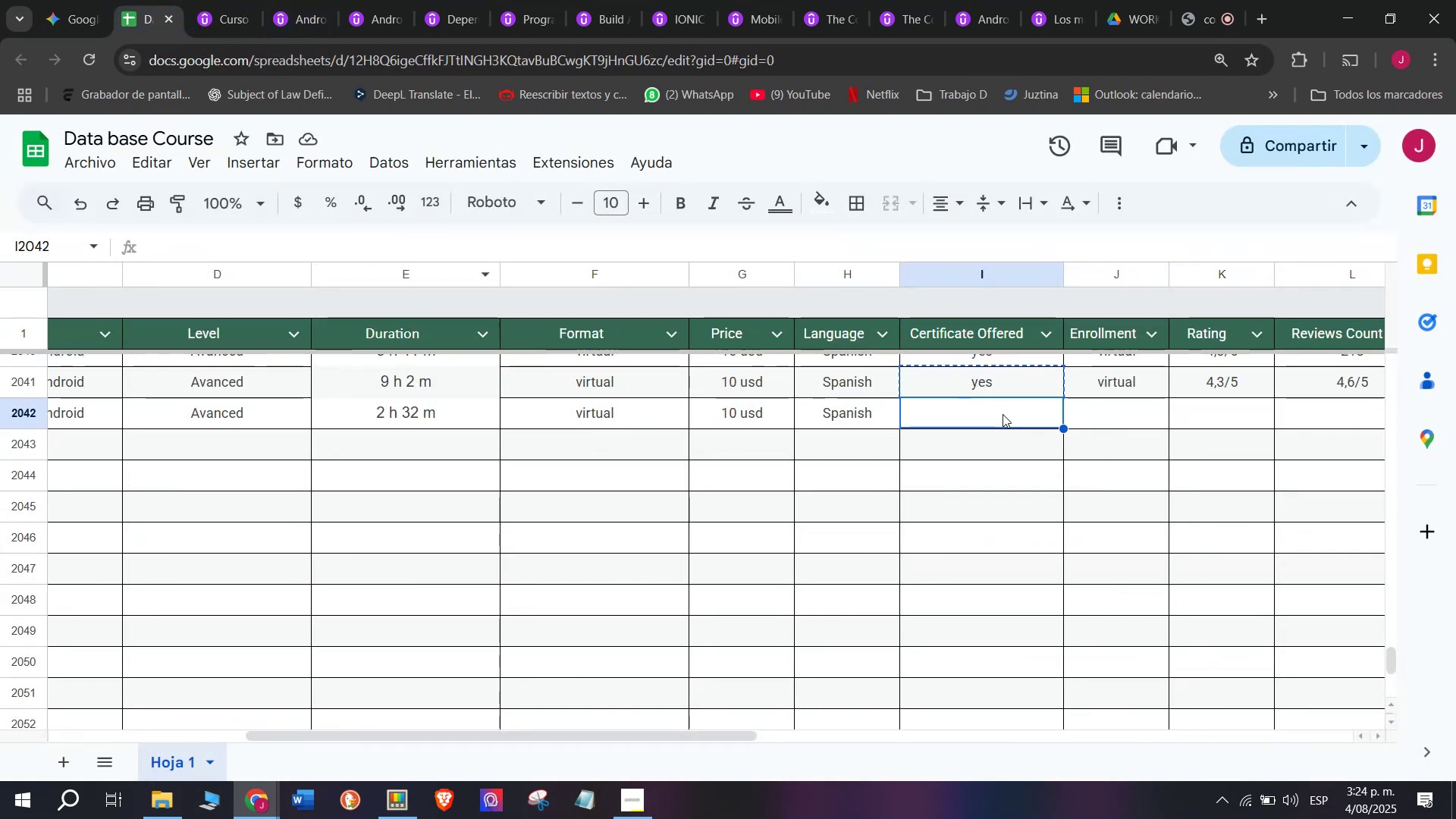 
key(Z)
 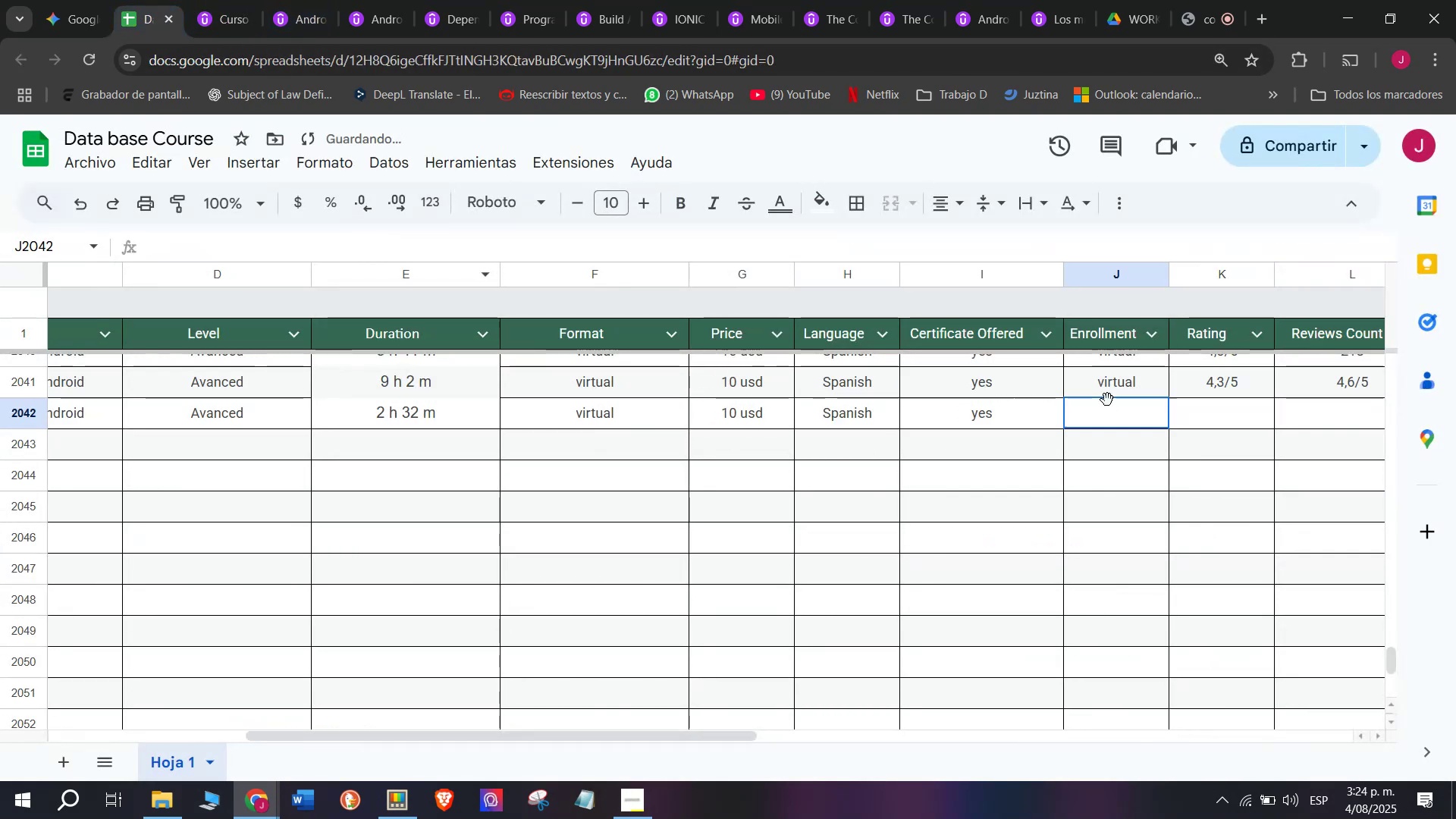 
key(Control+ControlLeft)
 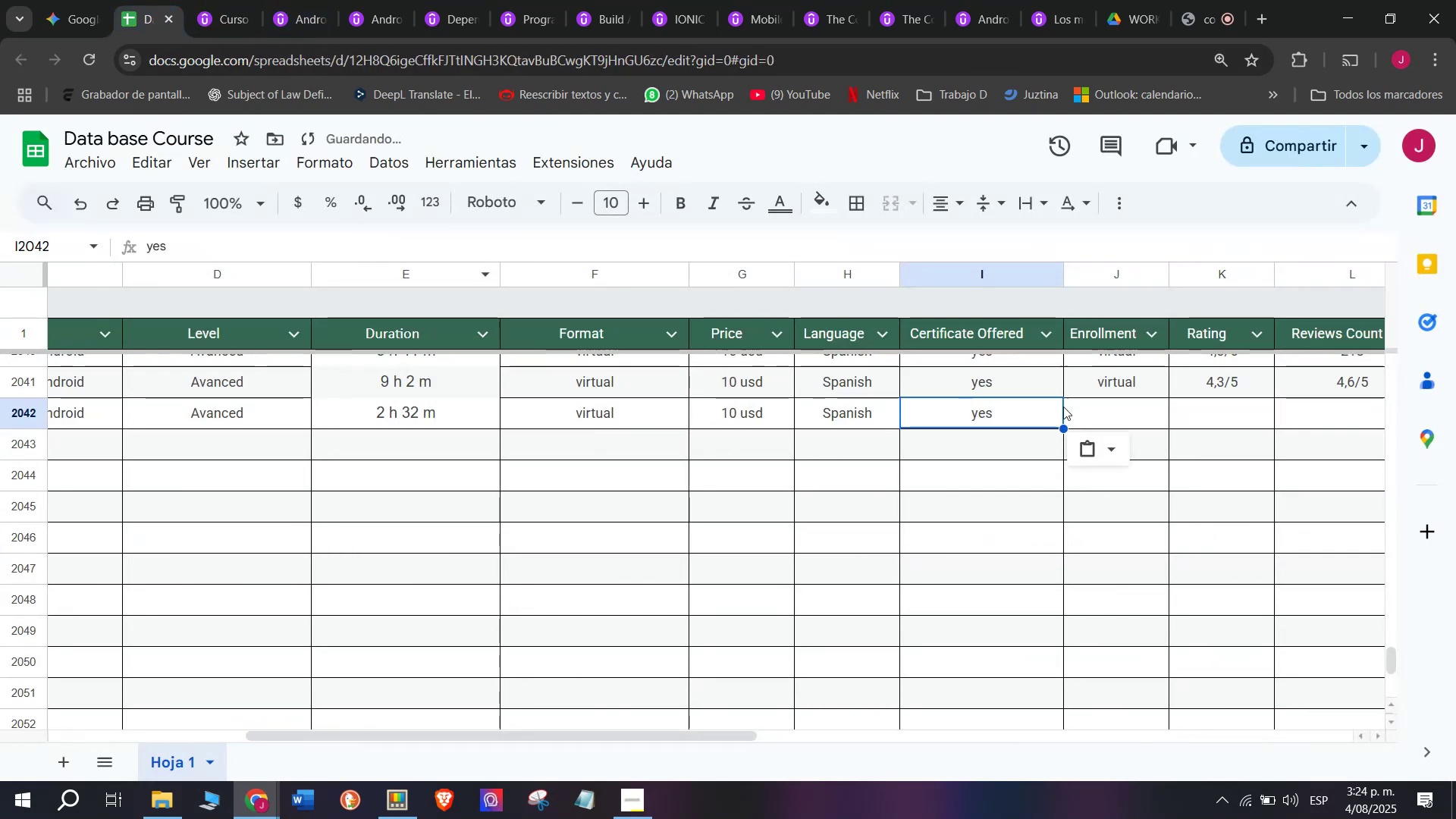 
key(Control+V)
 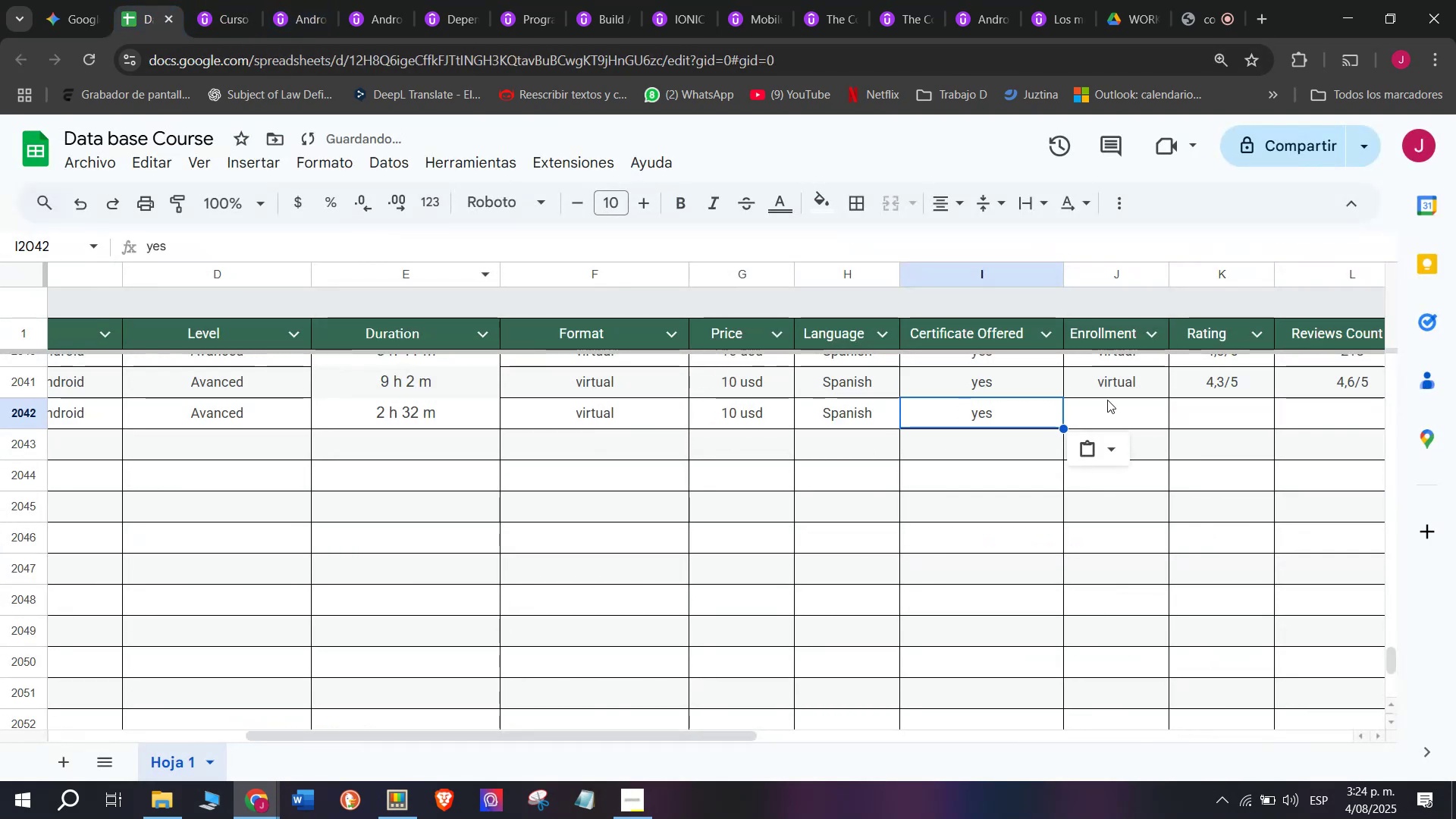 
triple_click([1107, 400])
 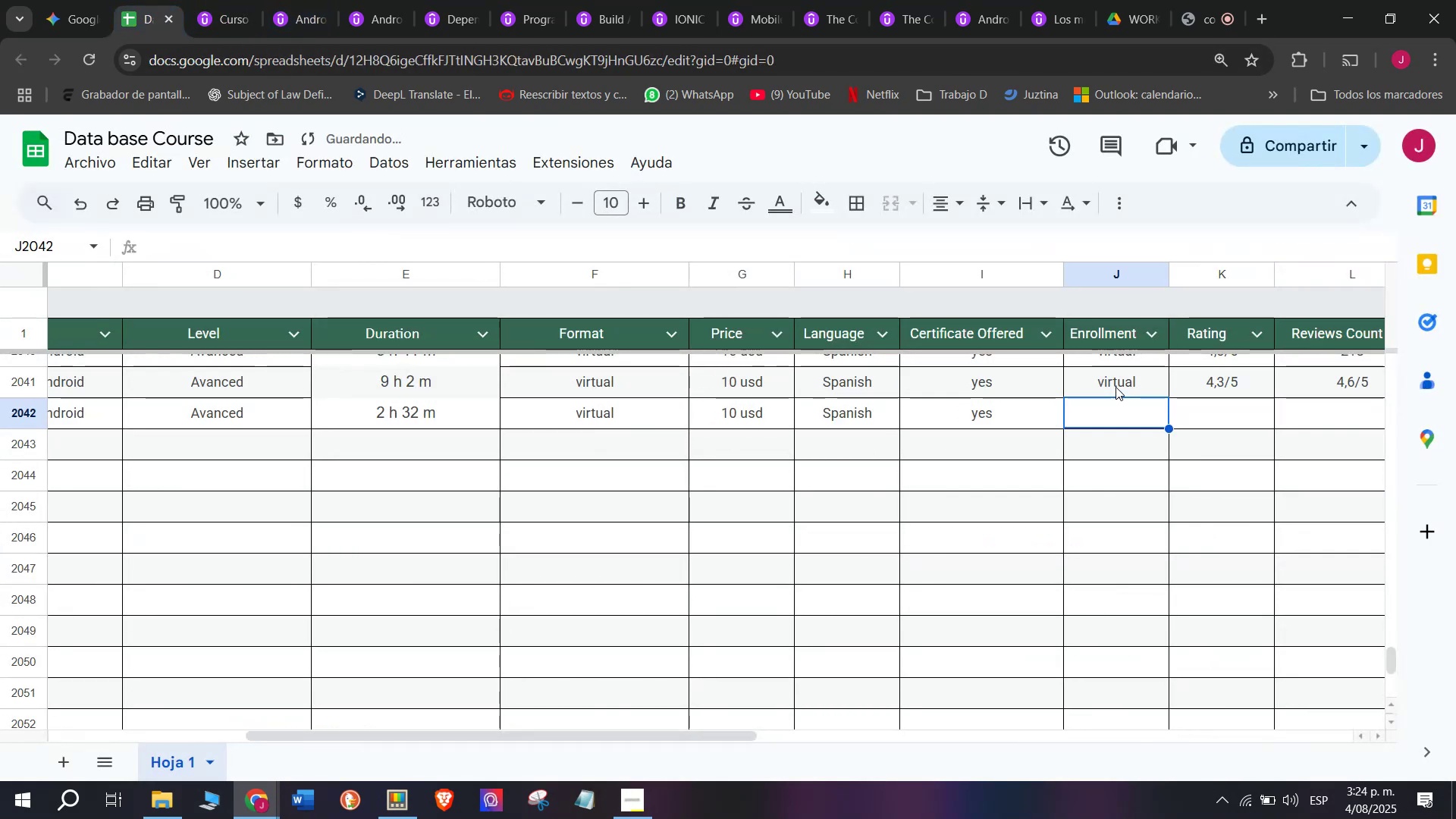 
left_click([1116, 385])
 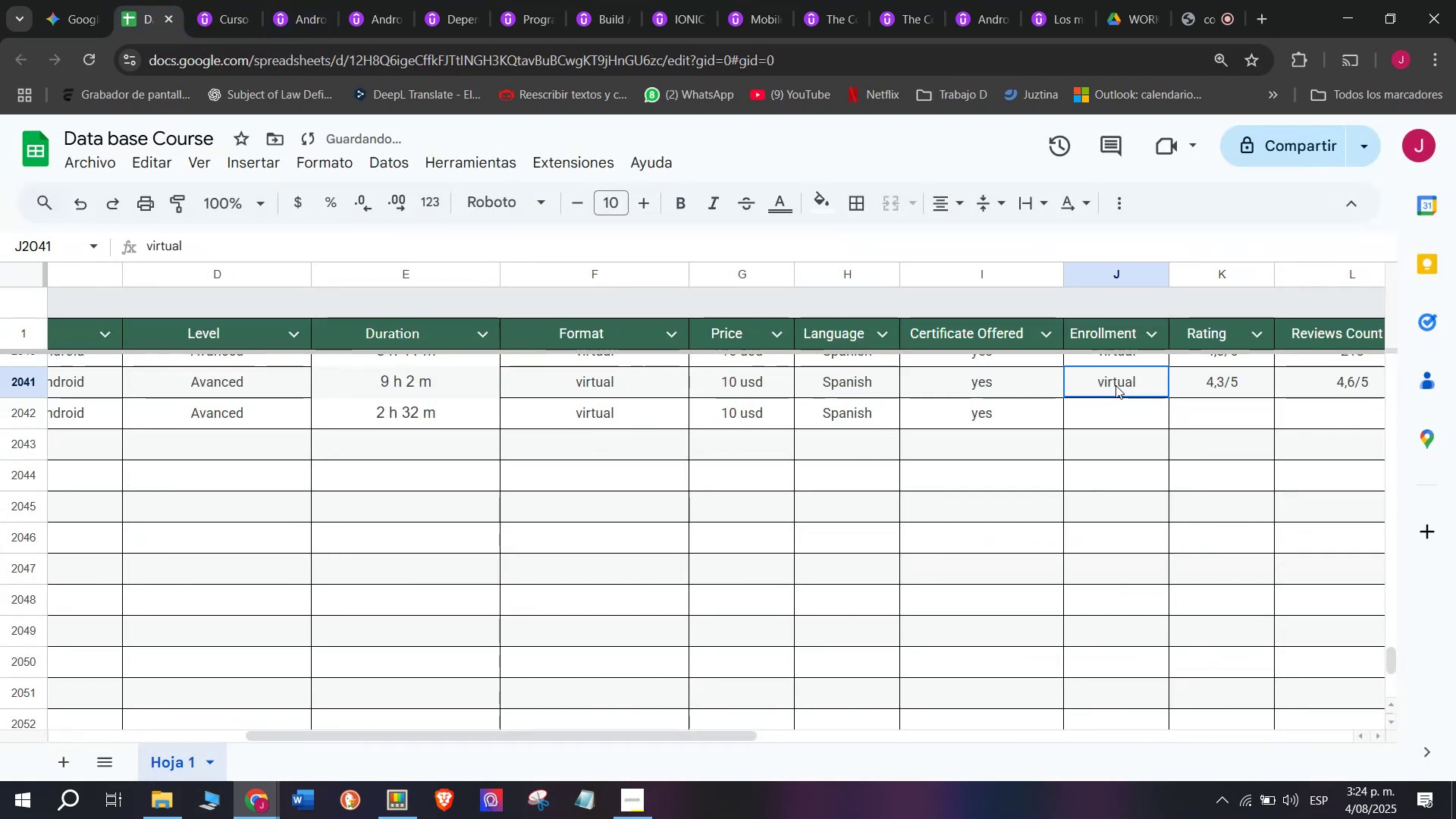 
key(Break)
 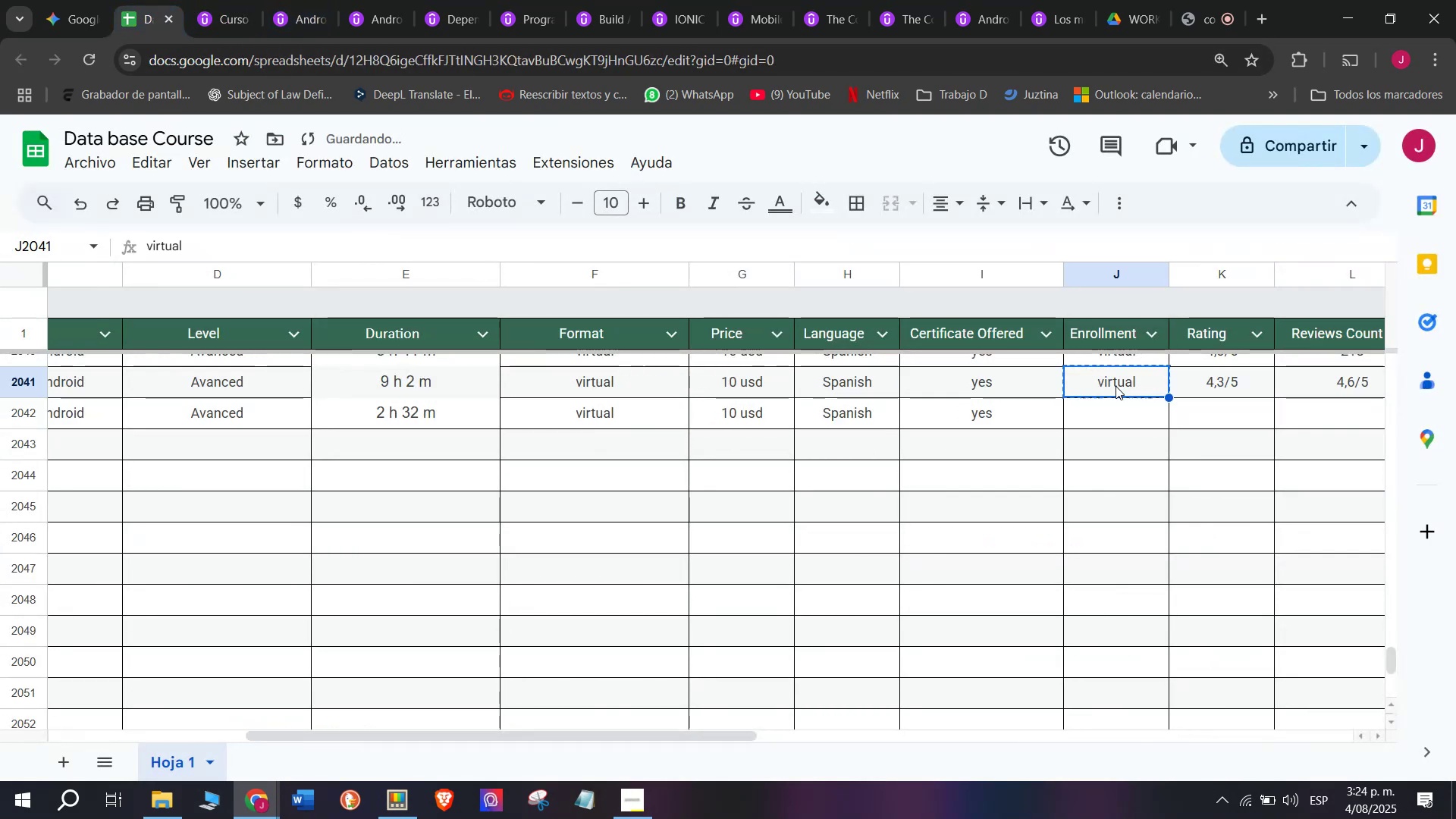 
key(Control+ControlLeft)
 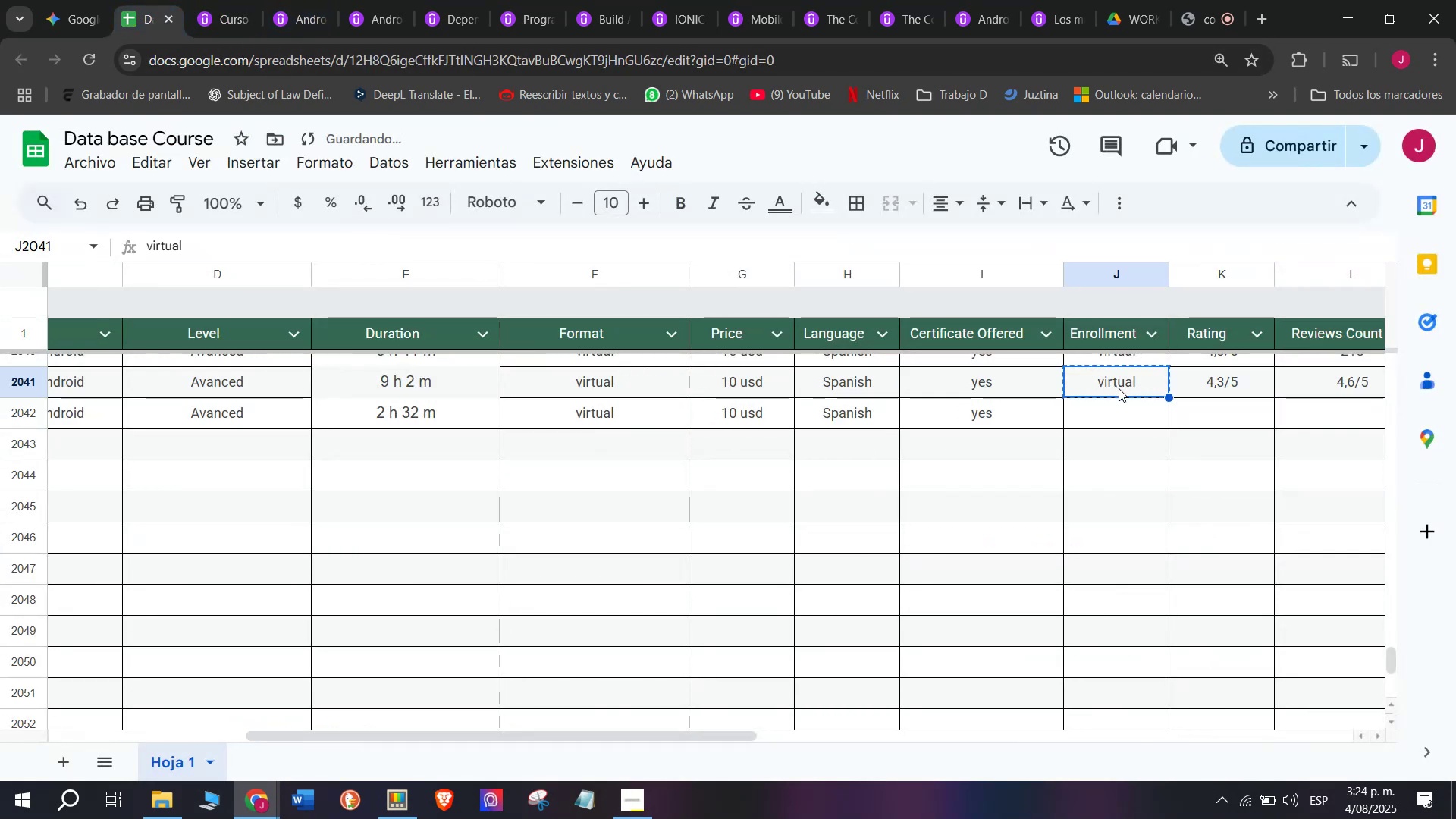 
key(Control+C)
 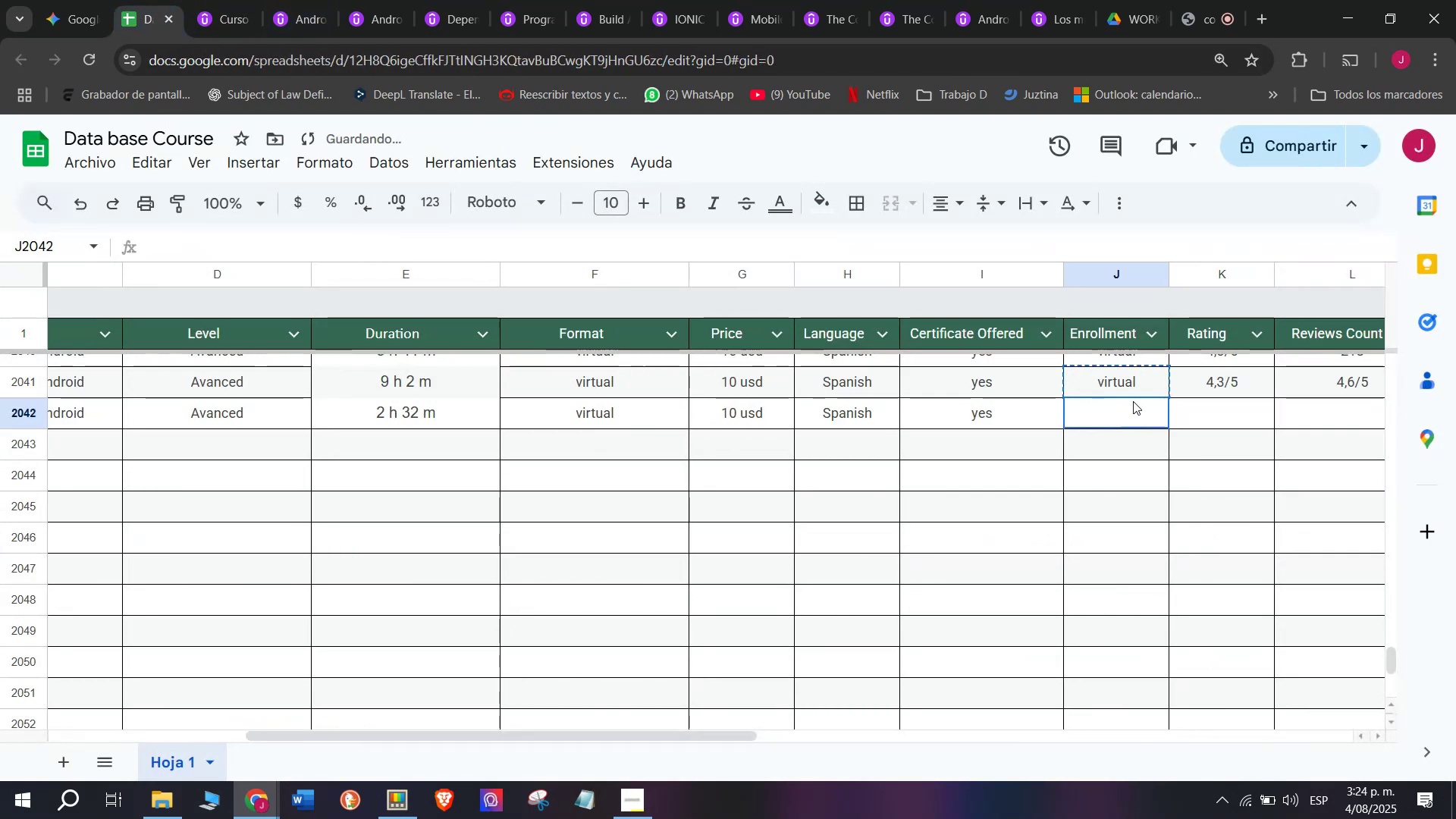 
key(Control+ControlLeft)
 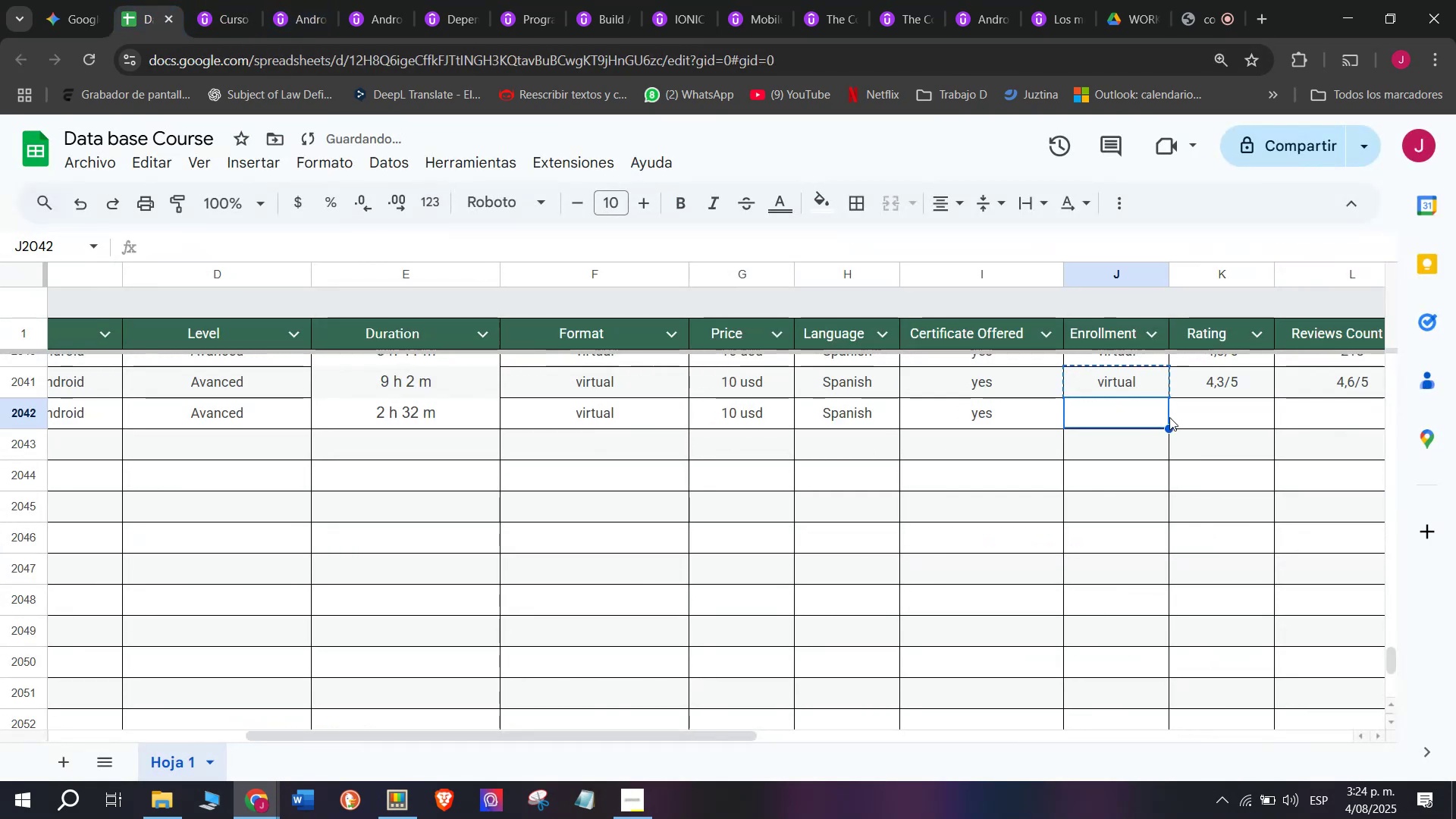 
key(Z)
 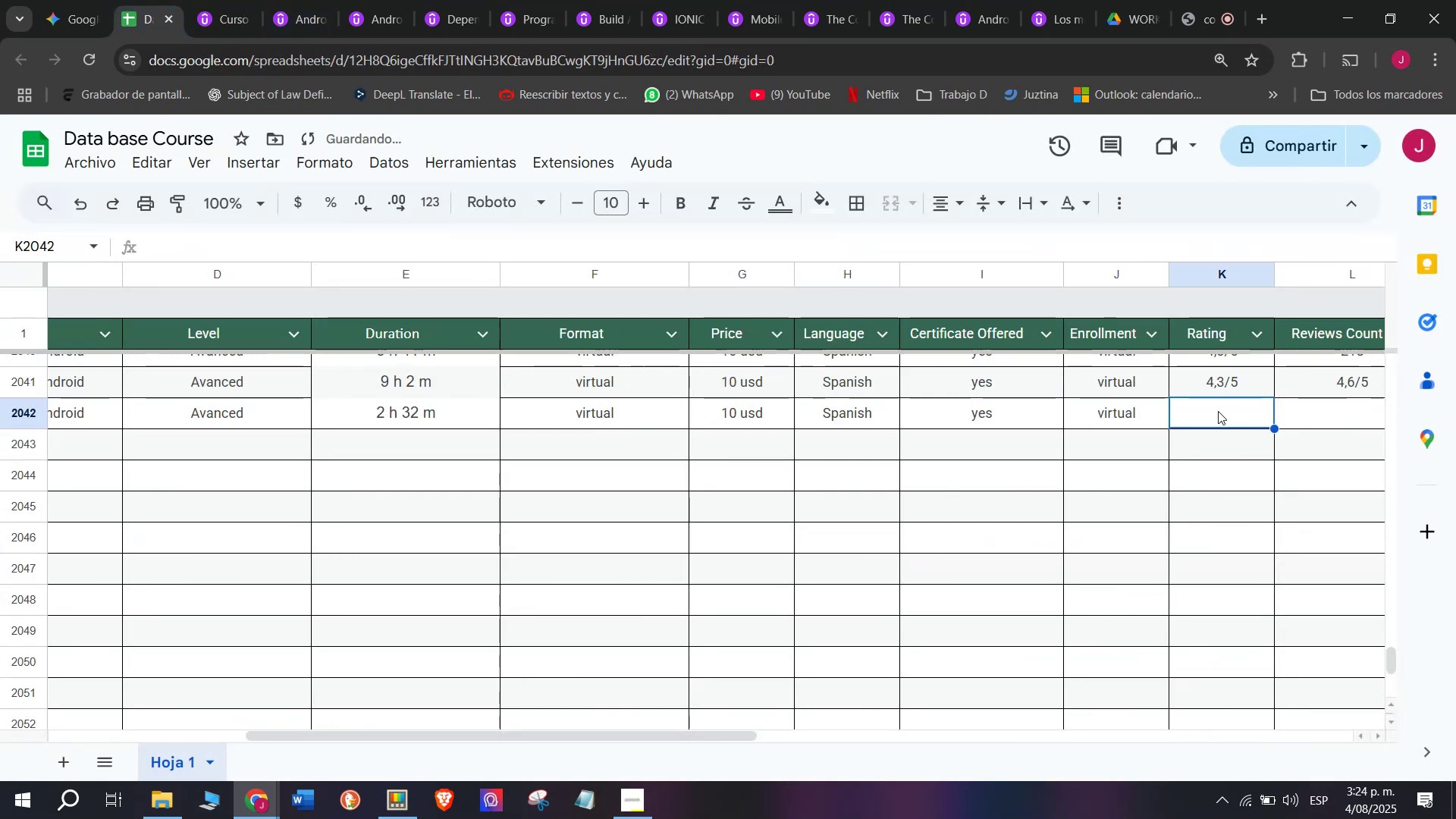 
key(Control+V)
 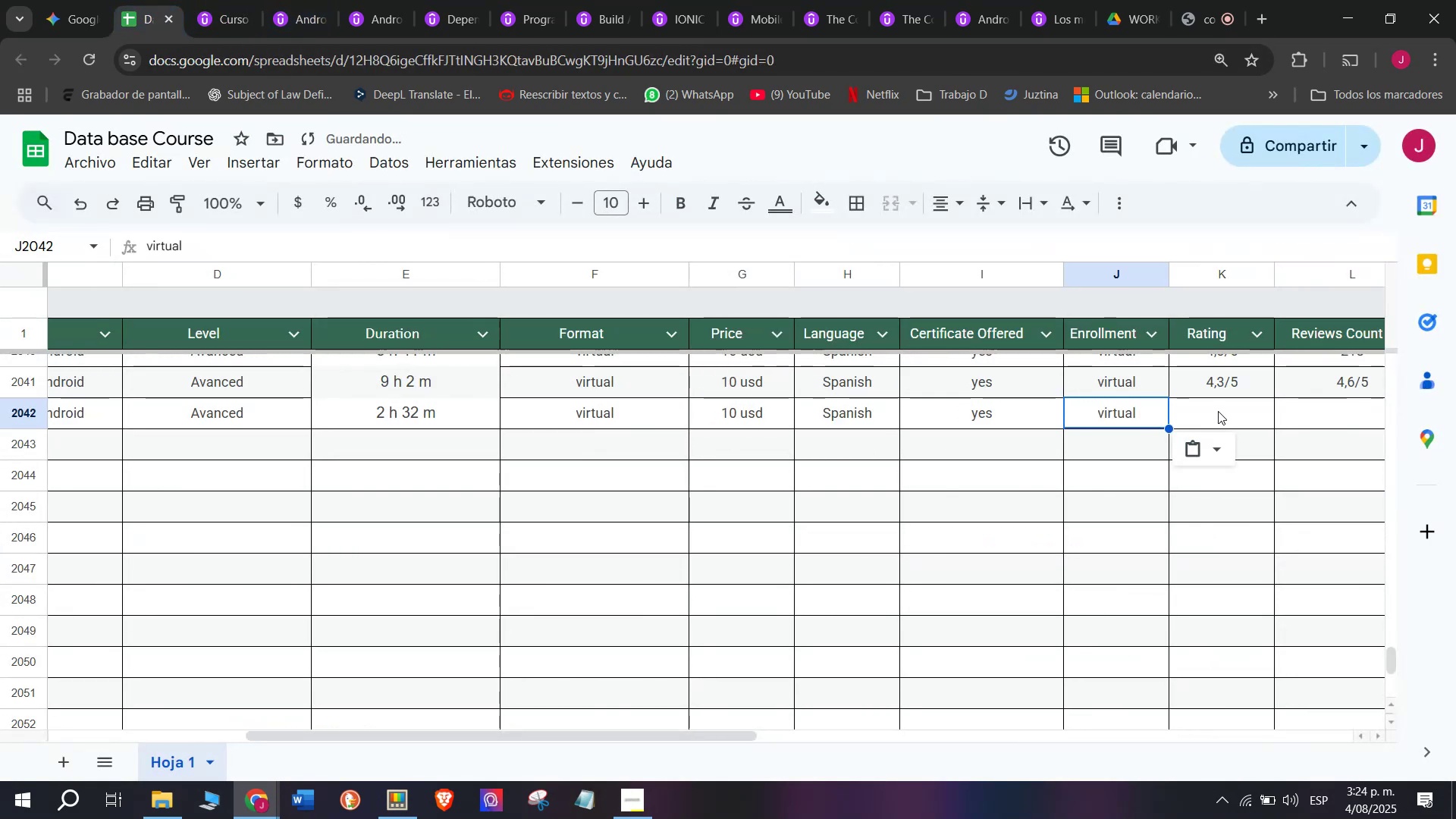 
left_click([1218, 411])
 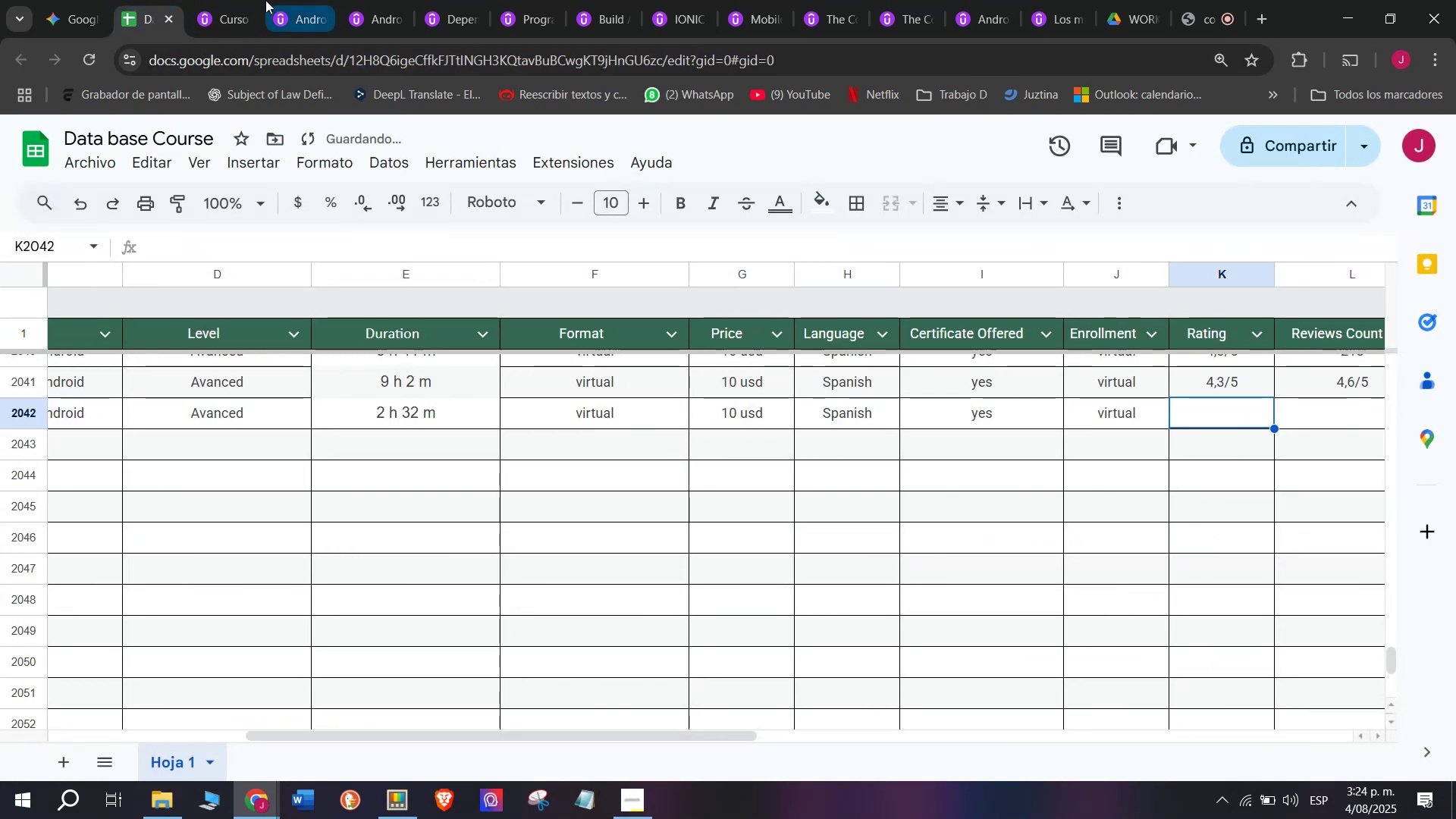 
left_click([232, 0])
 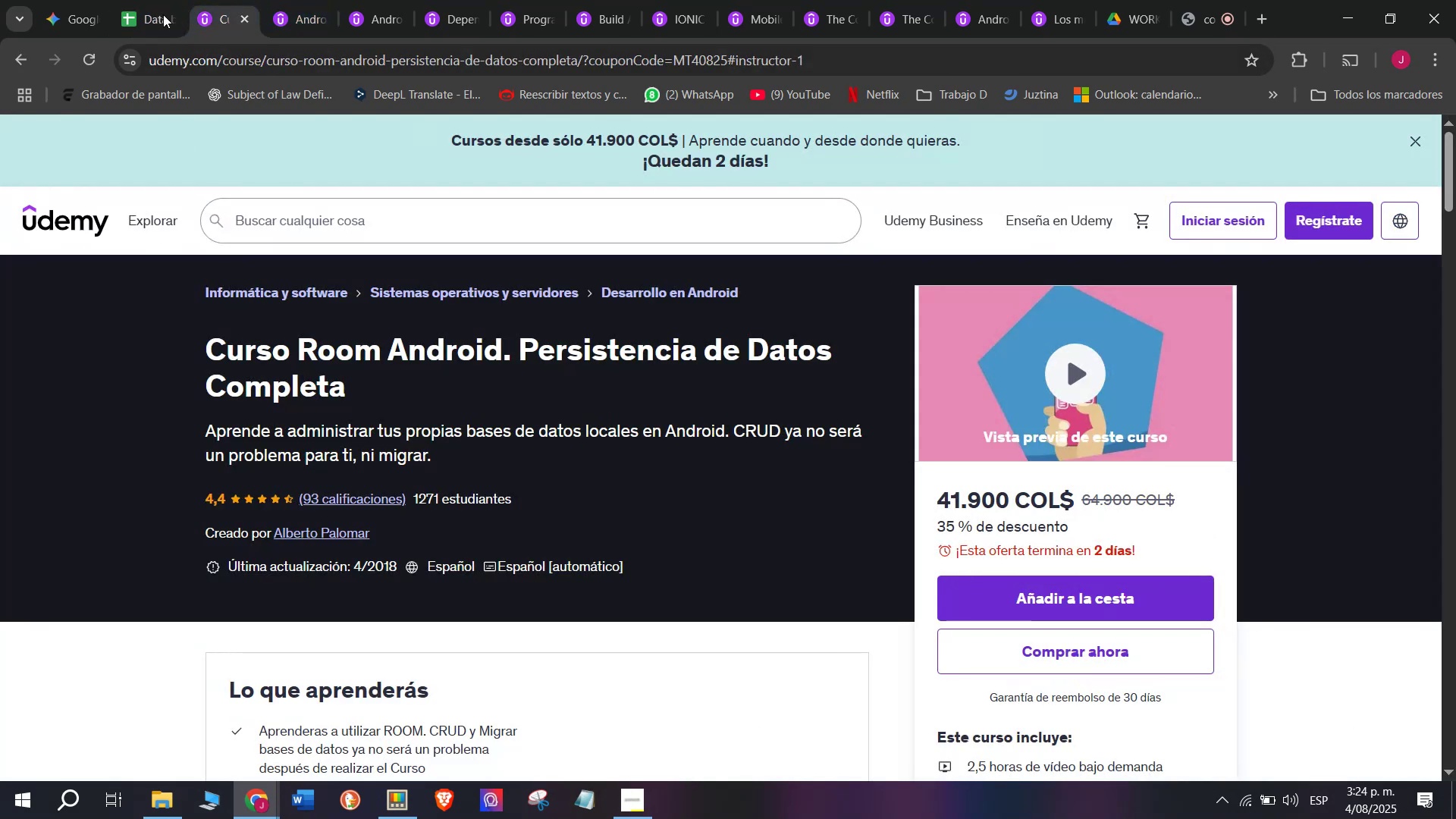 
left_click([163, 0])
 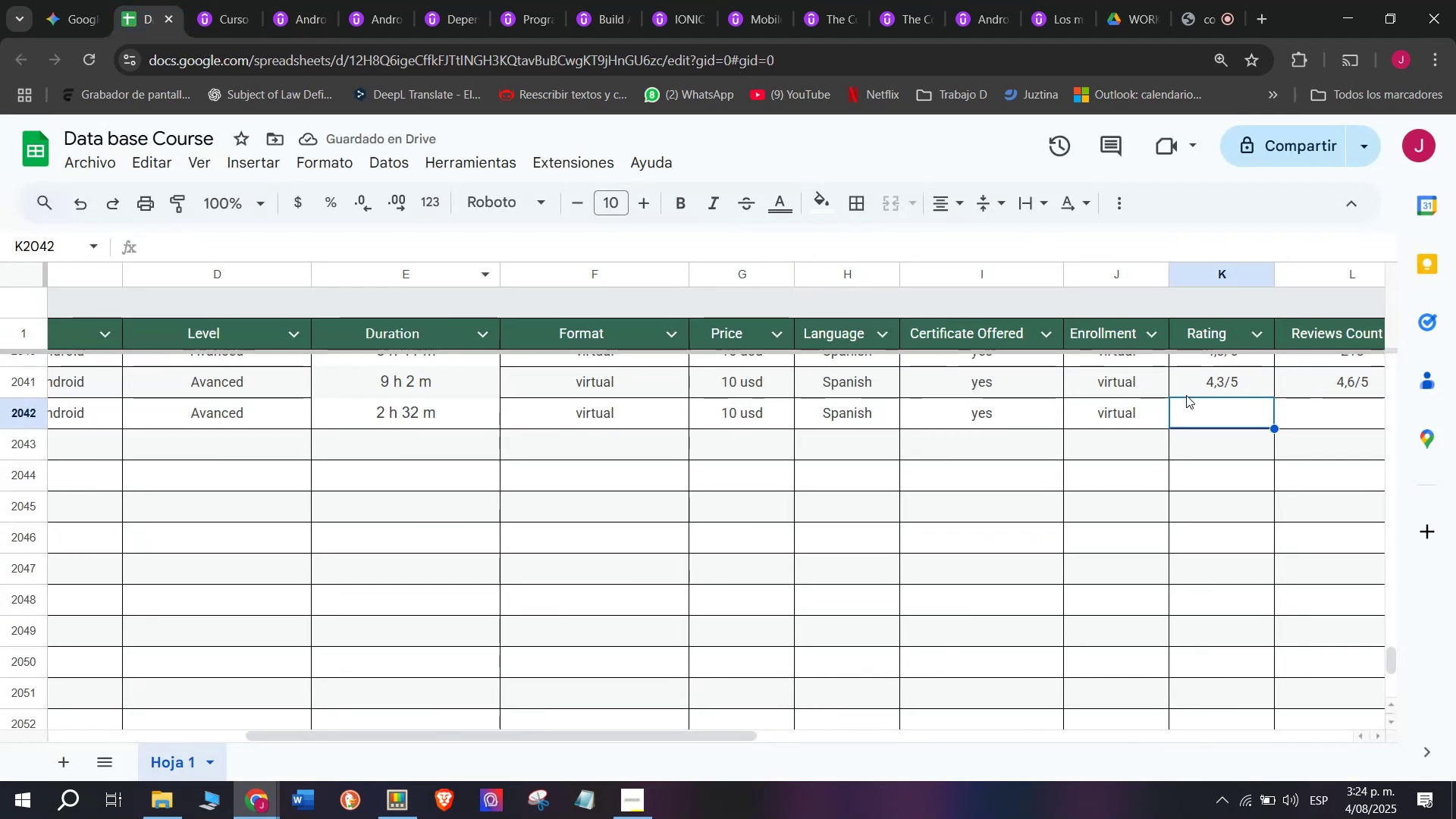 
left_click([1194, 391])
 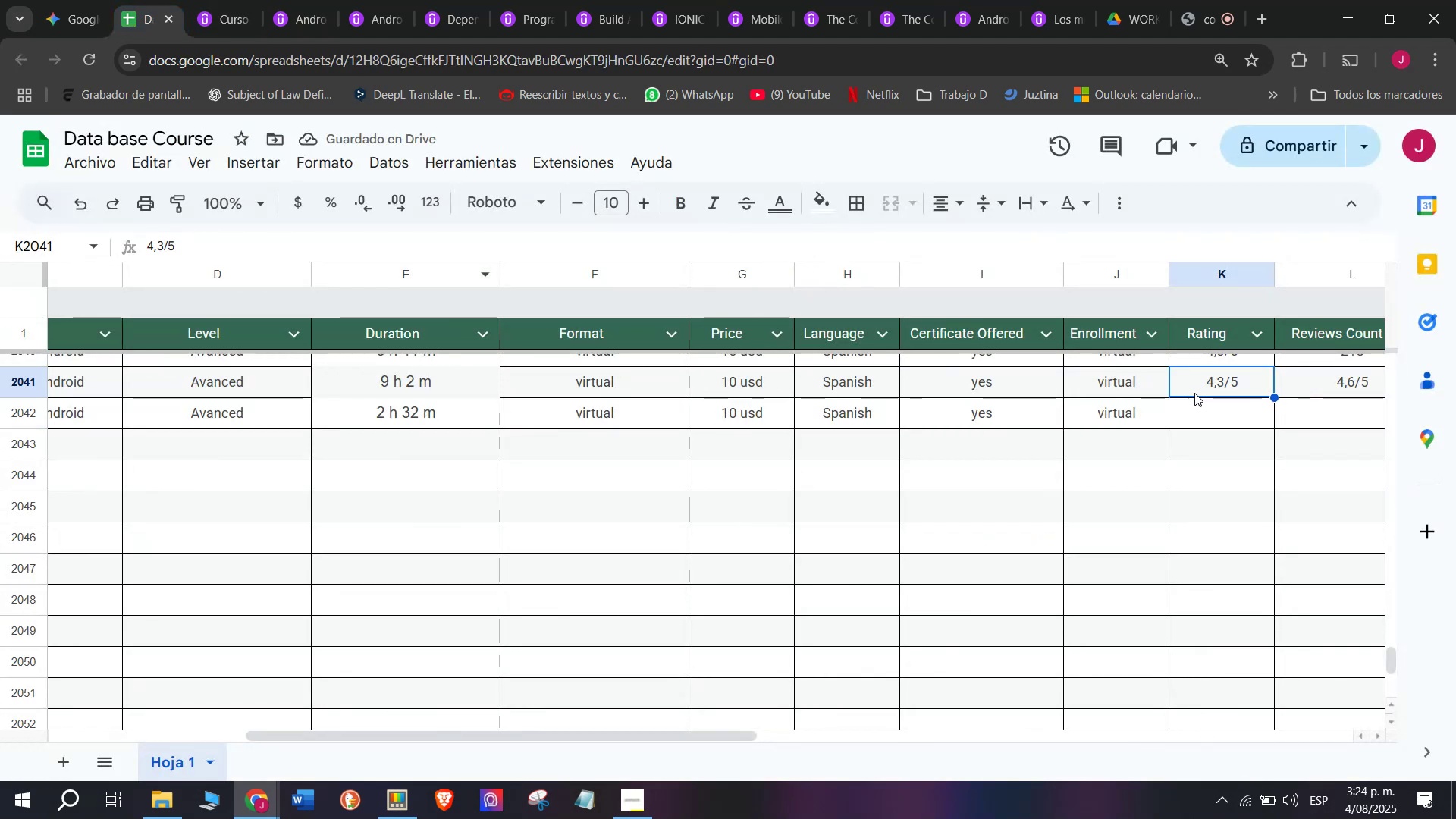 
key(Break)
 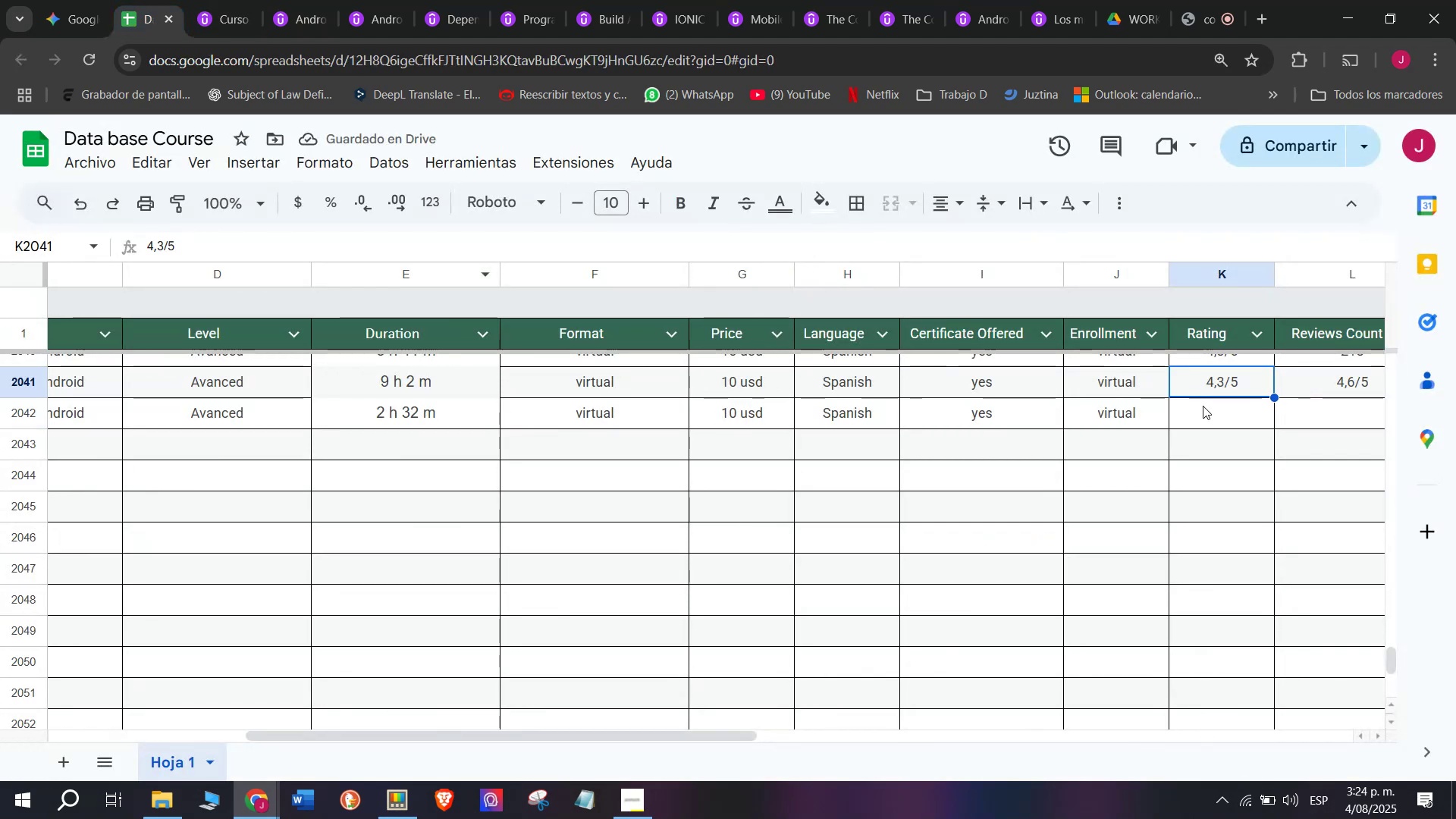 
key(Control+ControlLeft)
 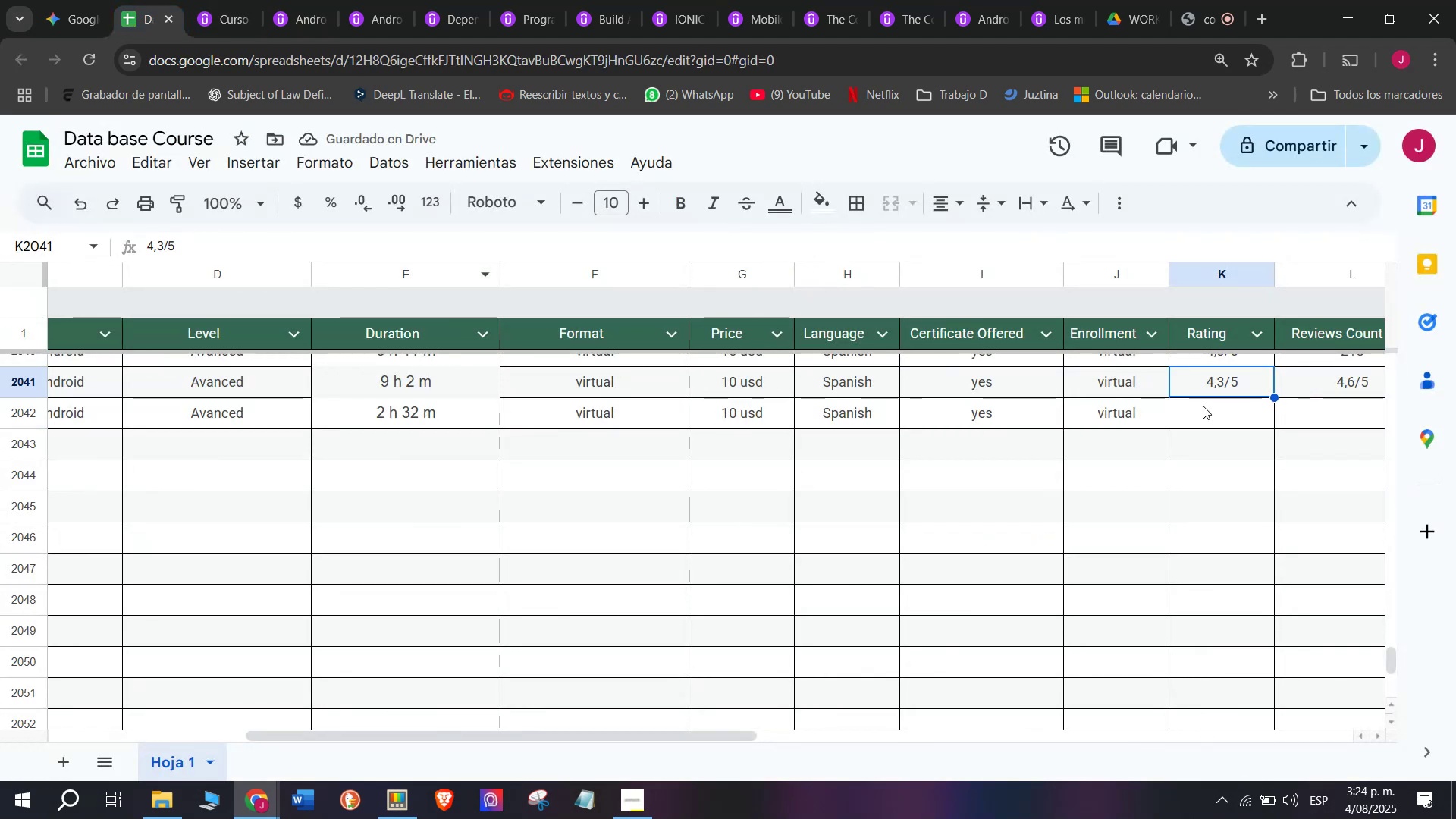 
key(Control+C)
 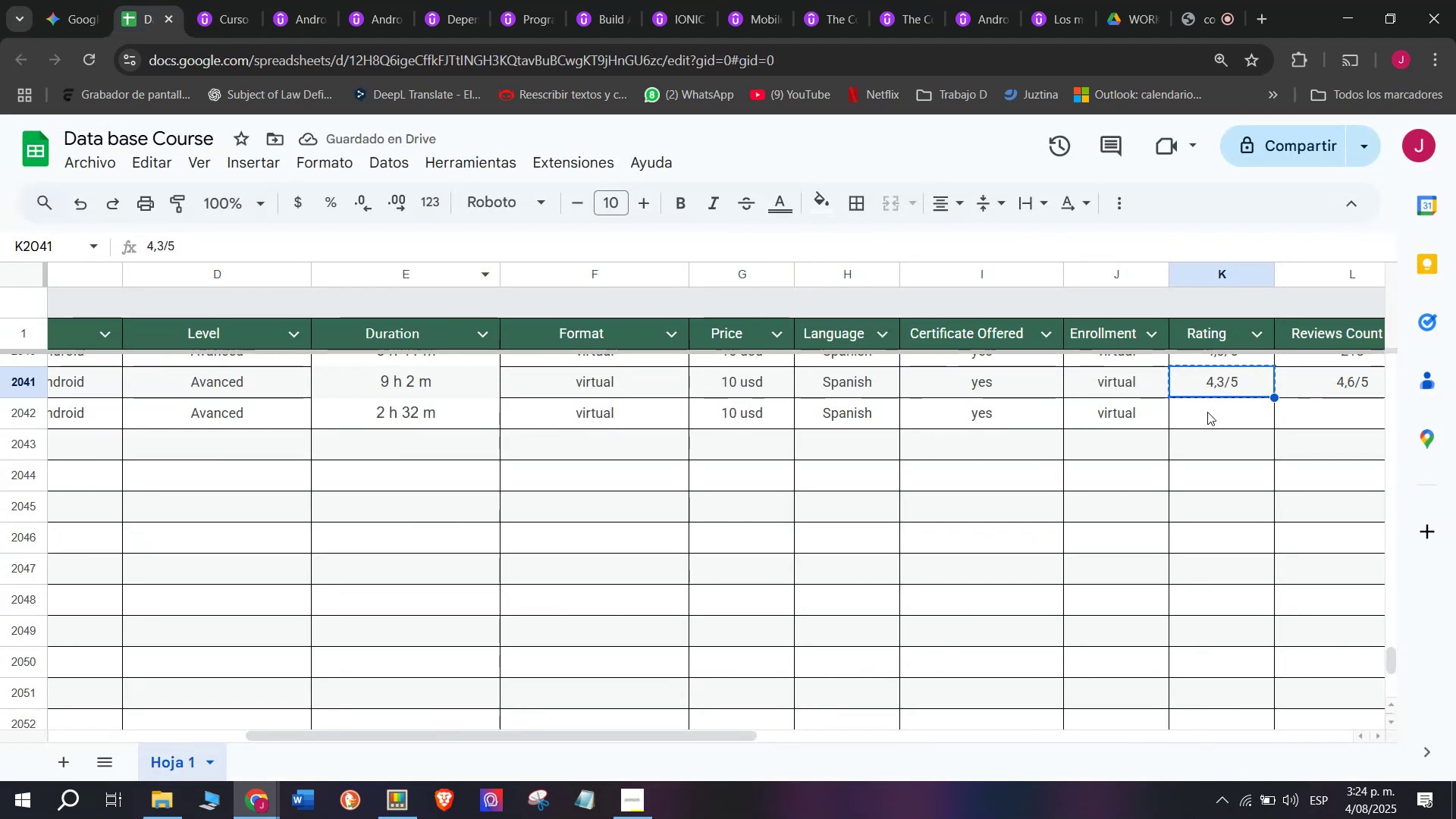 
double_click([1207, 412])
 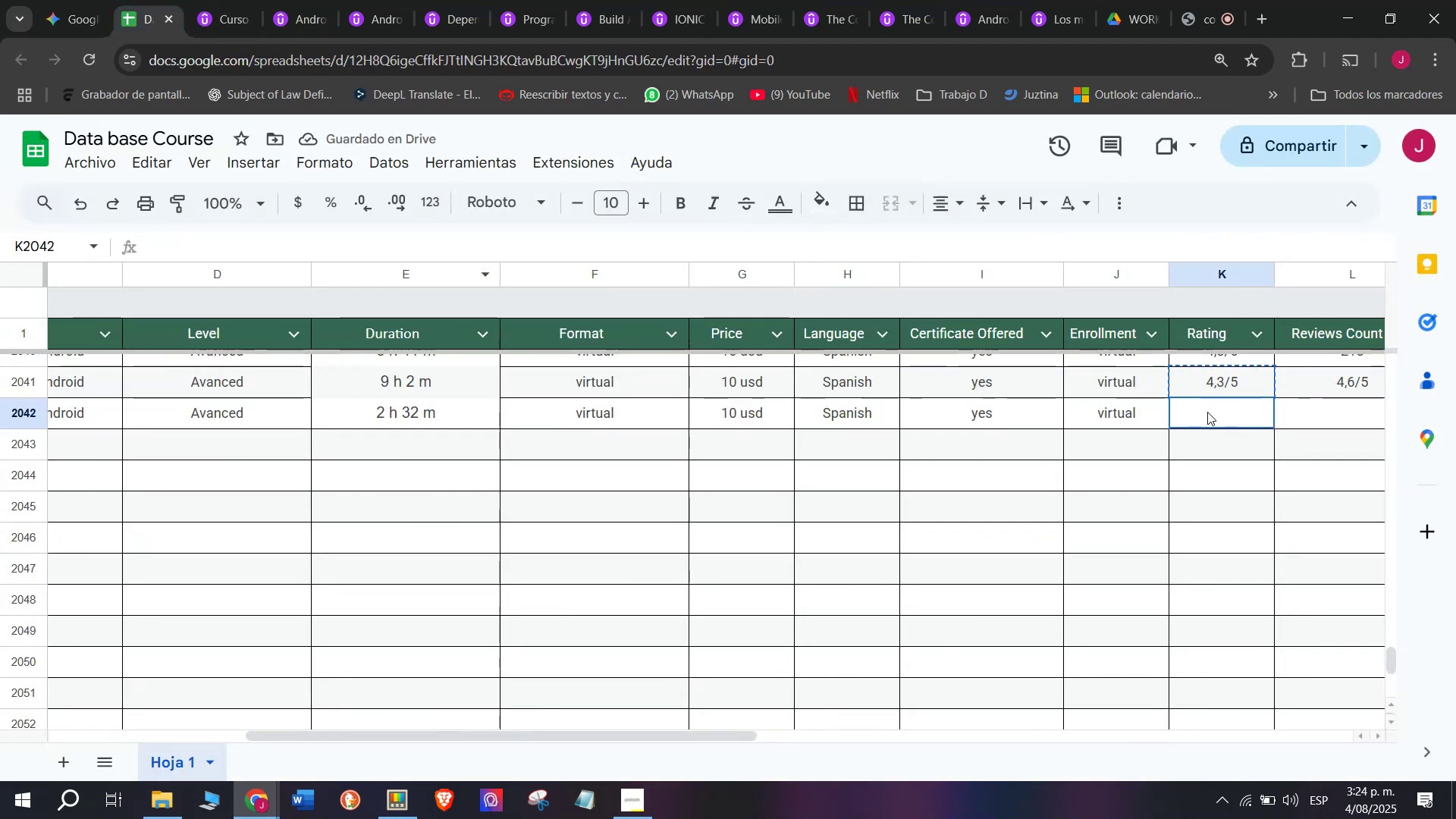 
key(Control+ControlLeft)
 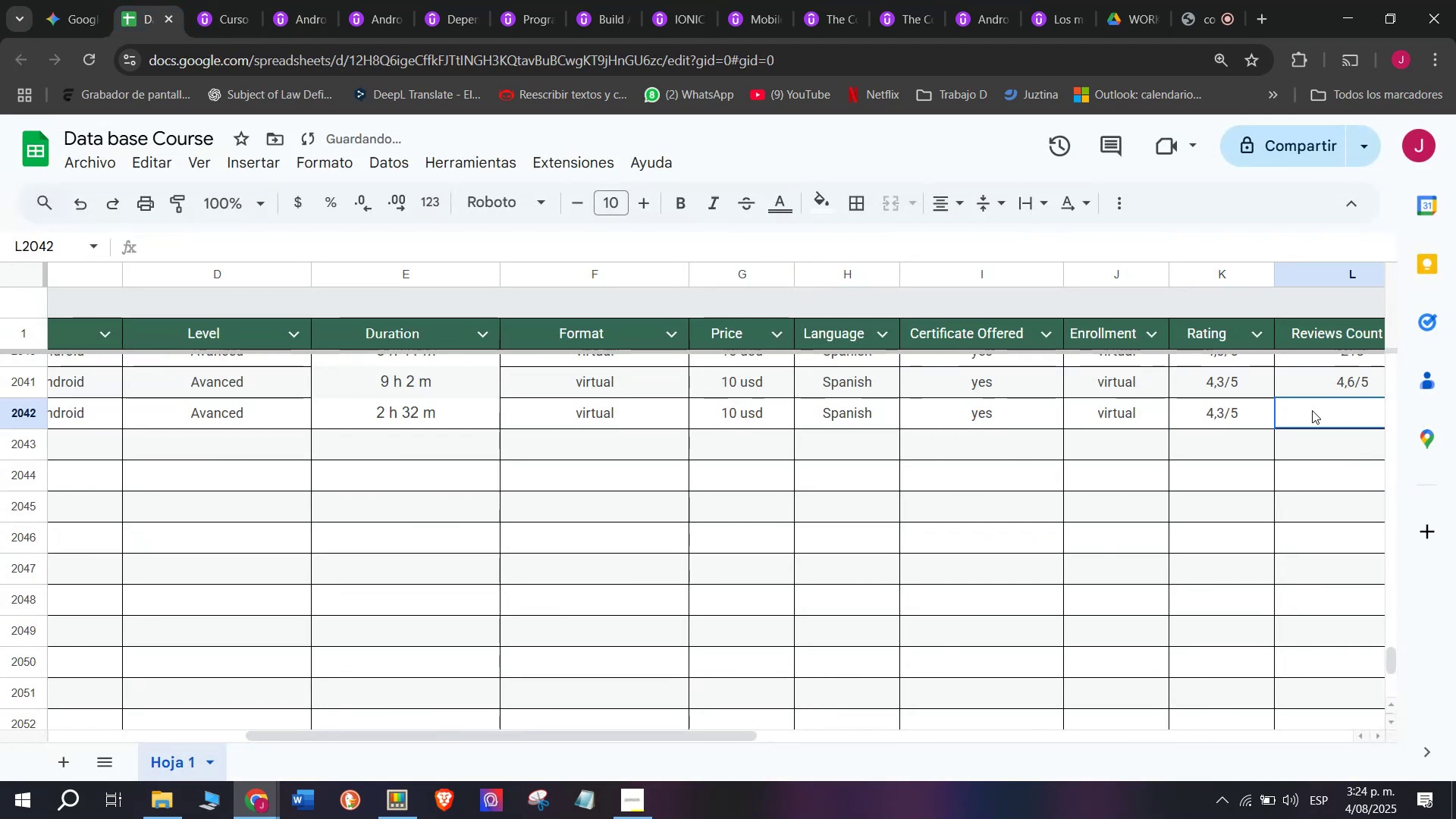 
key(Z)
 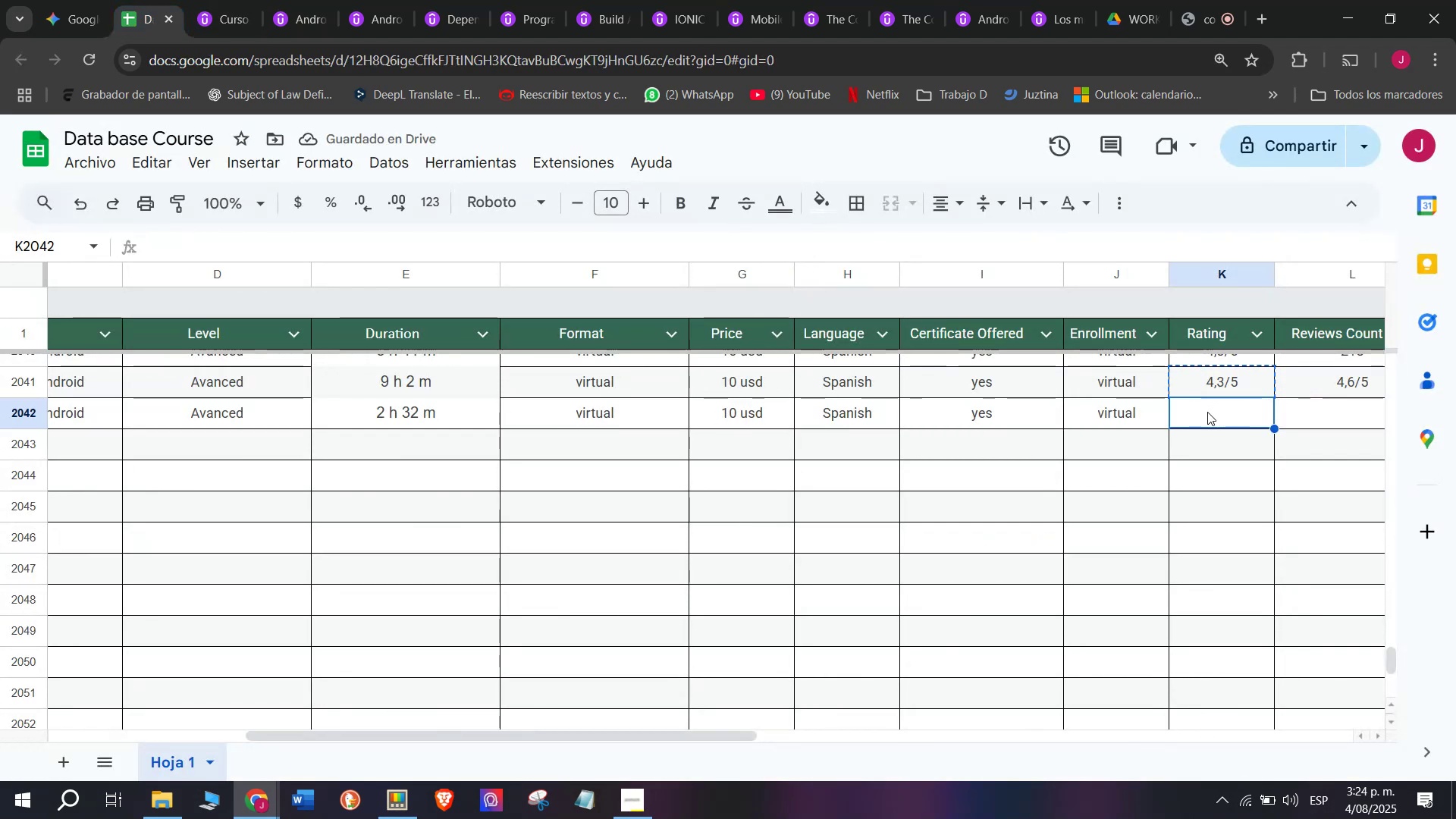 
key(Control+V)
 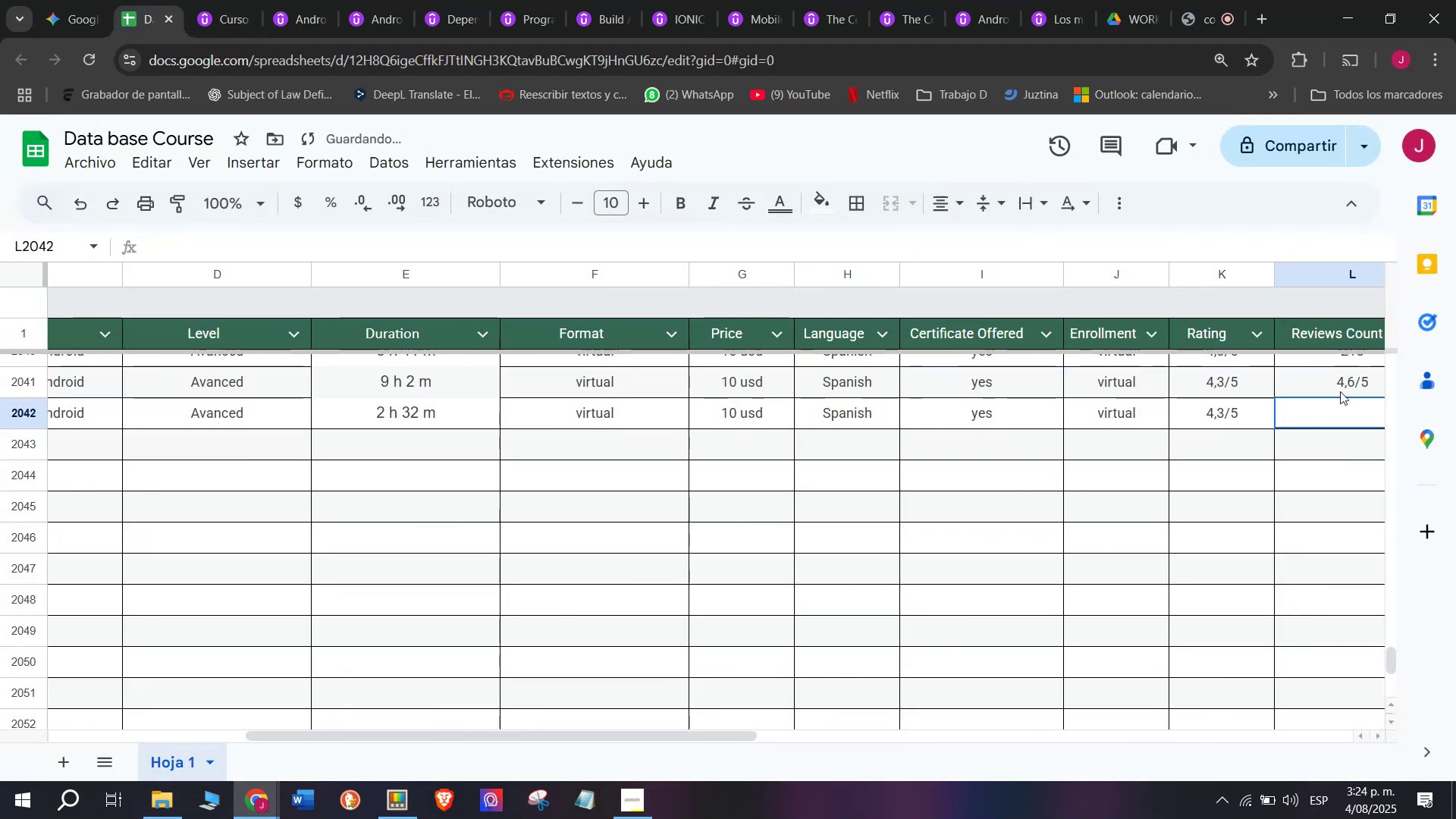 
double_click([1340, 389])
 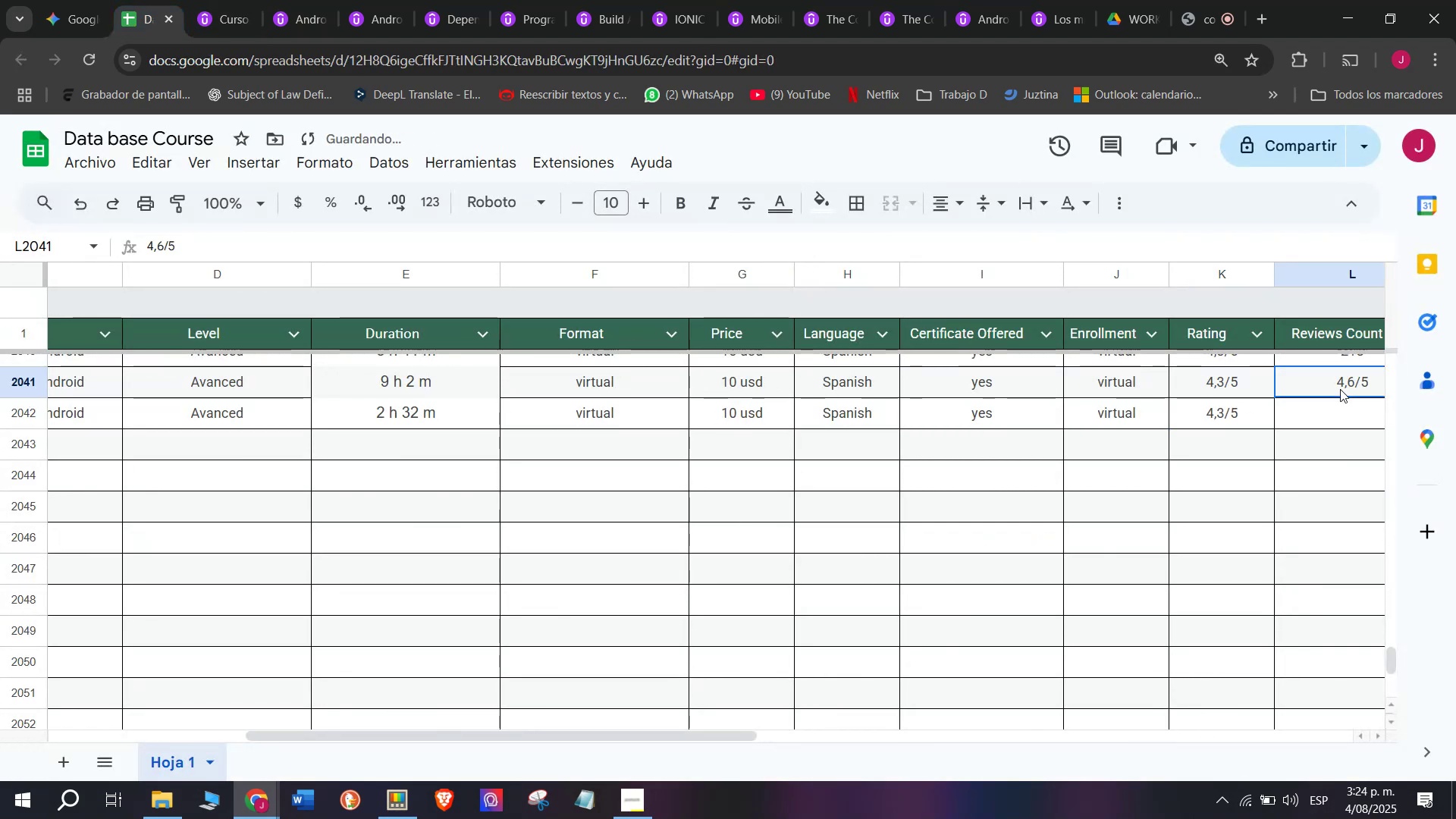 
key(Break)
 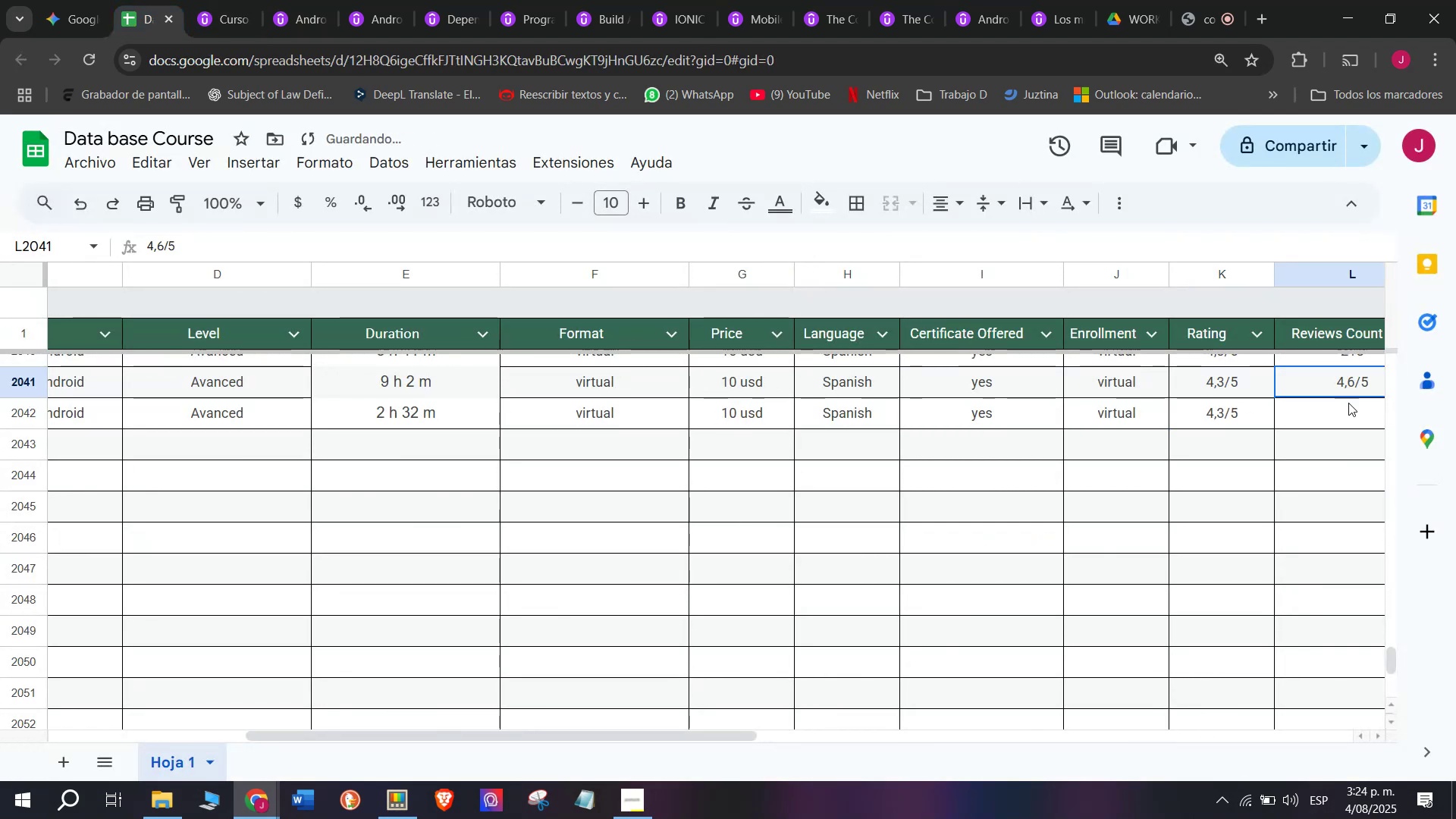 
key(Control+ControlLeft)
 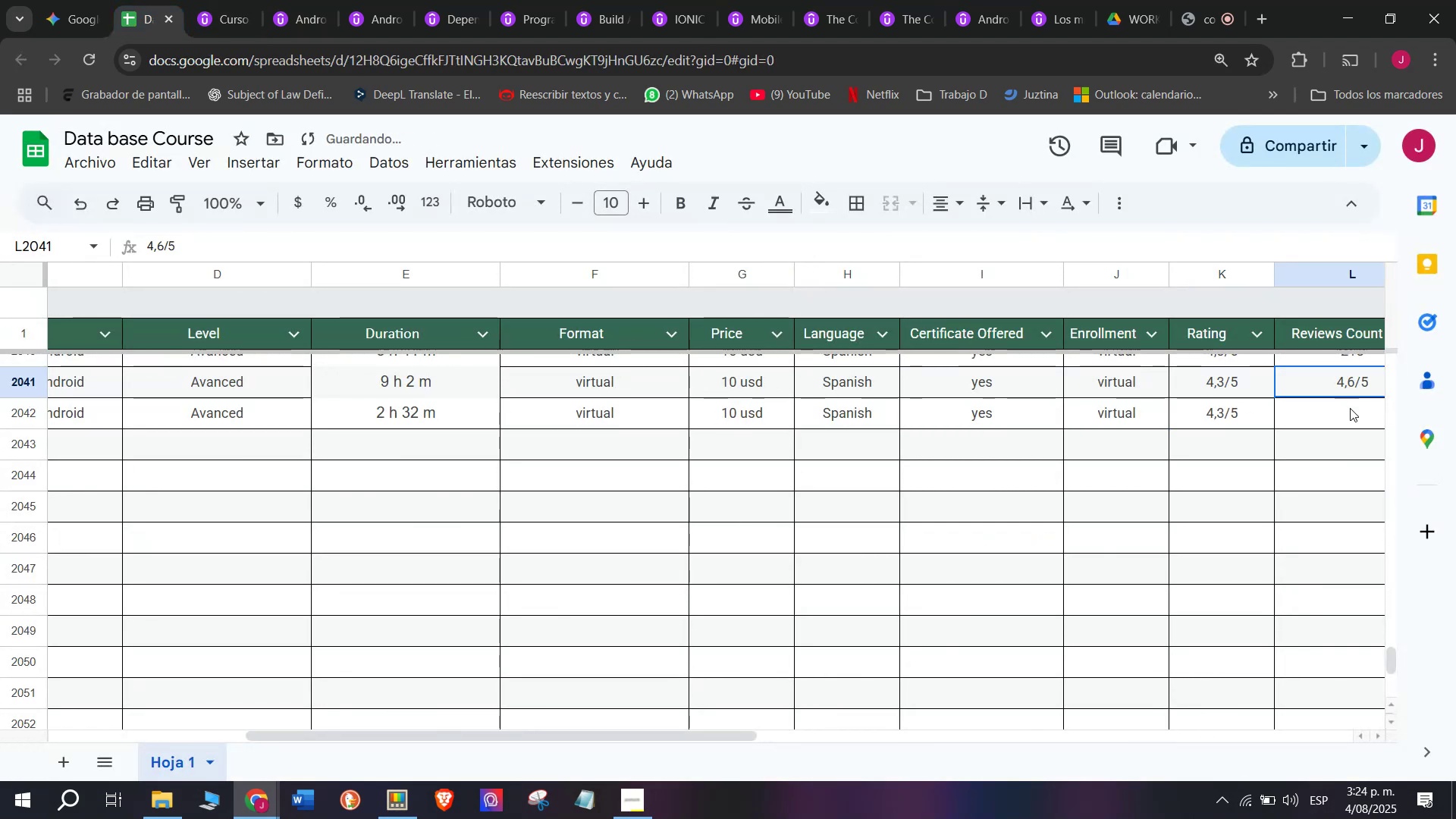 
key(Control+C)
 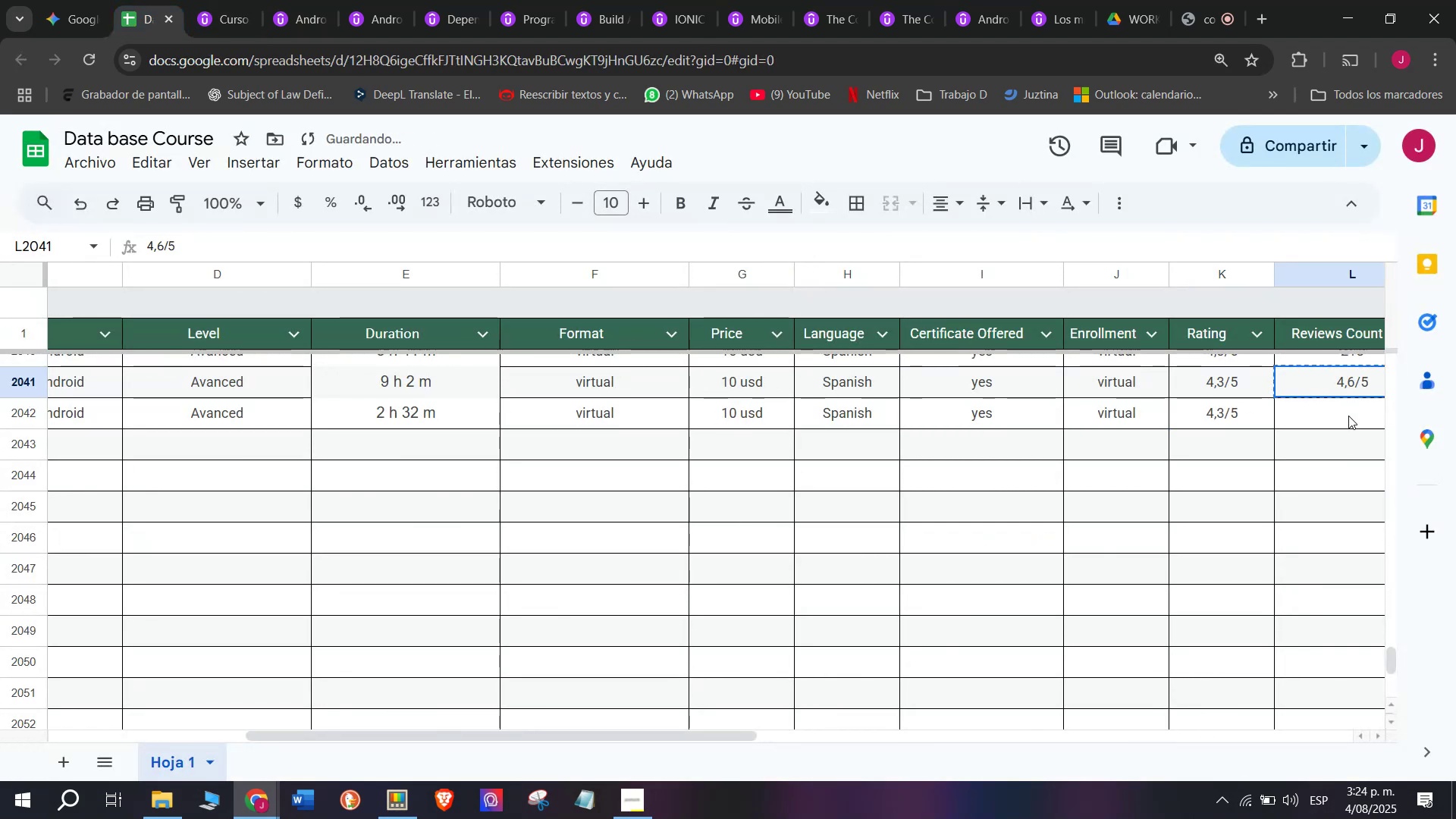 
triple_click([1348, 416])
 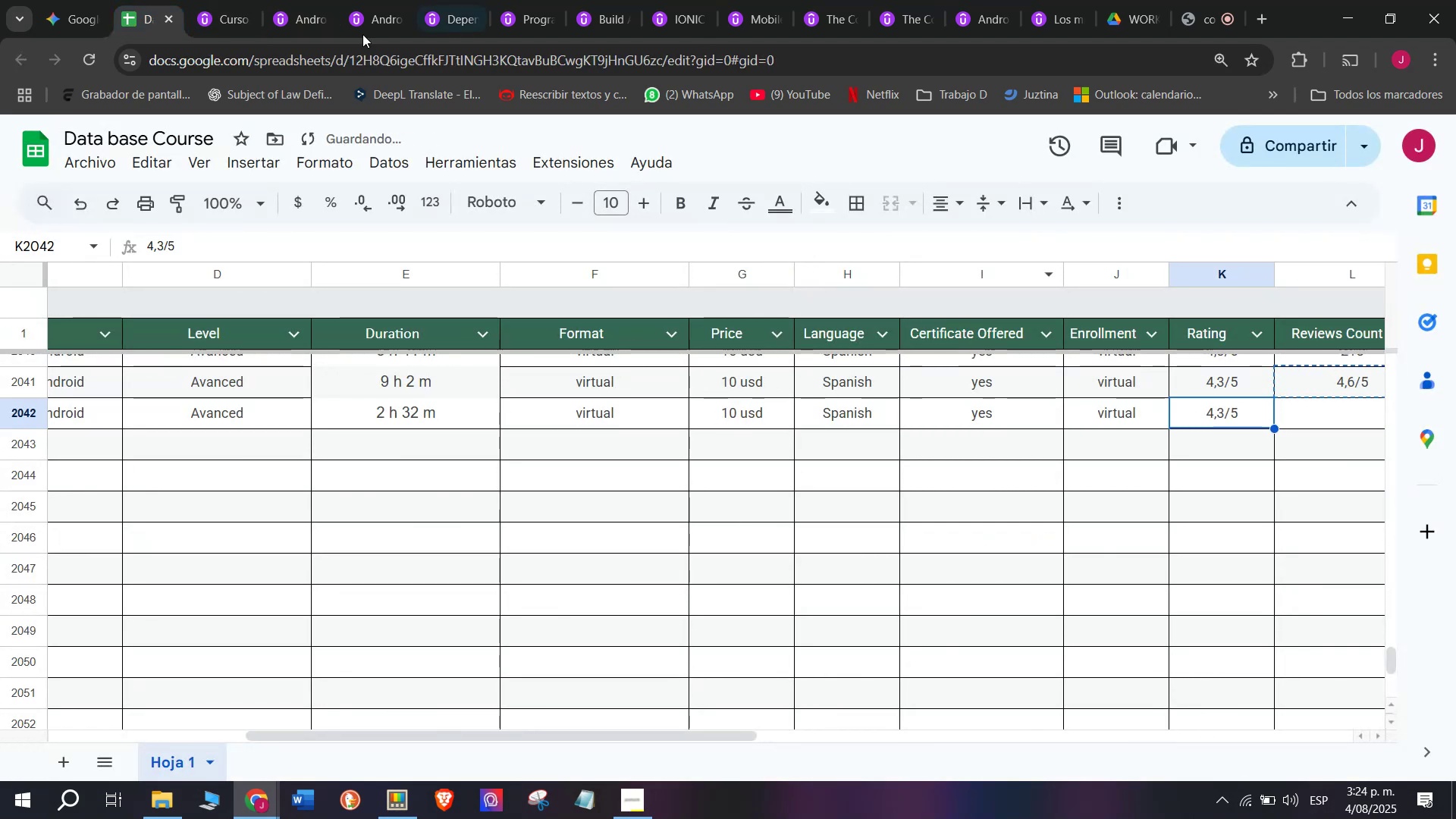 
left_click([193, 0])
 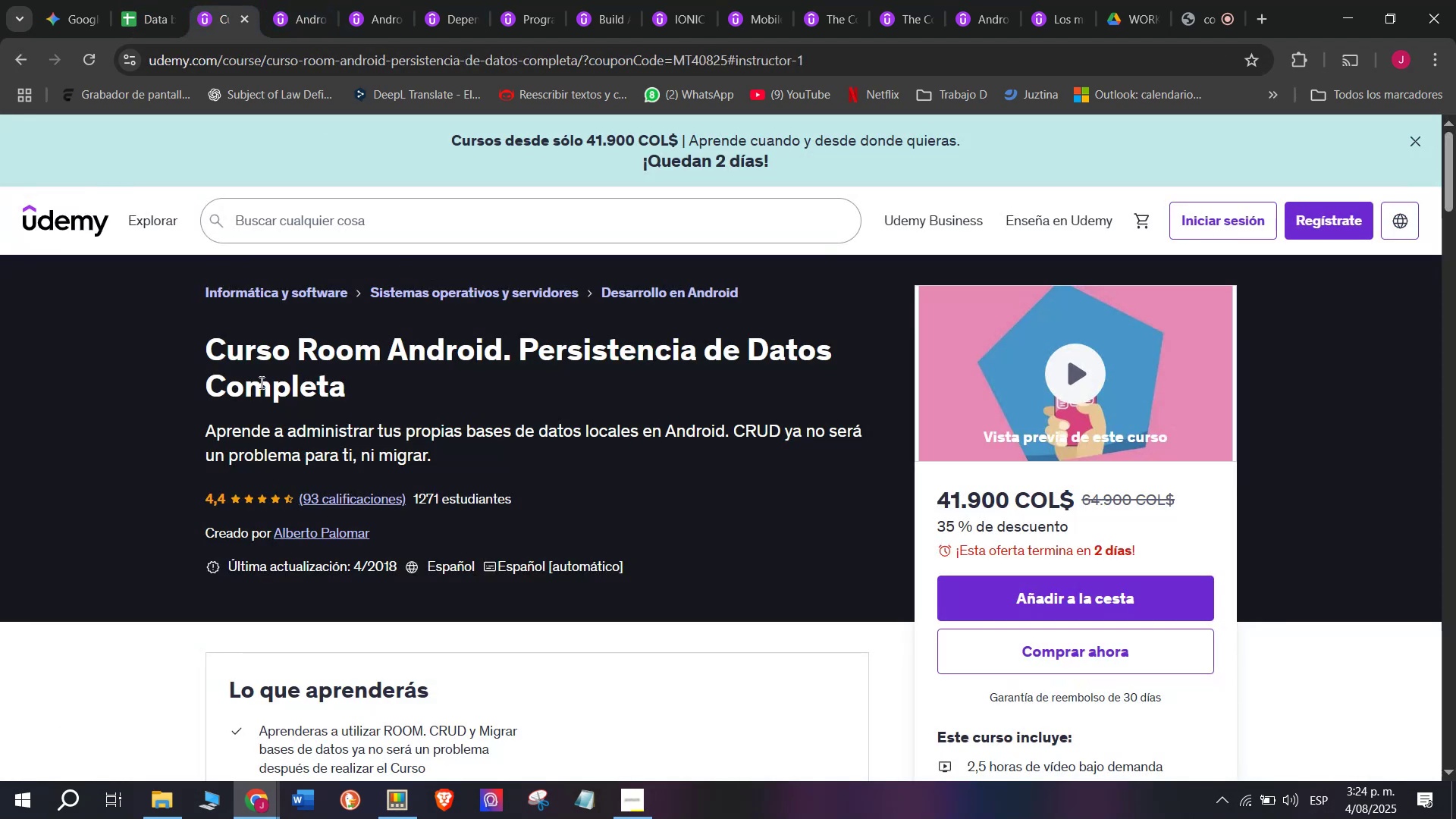 
left_click([173, 0])
 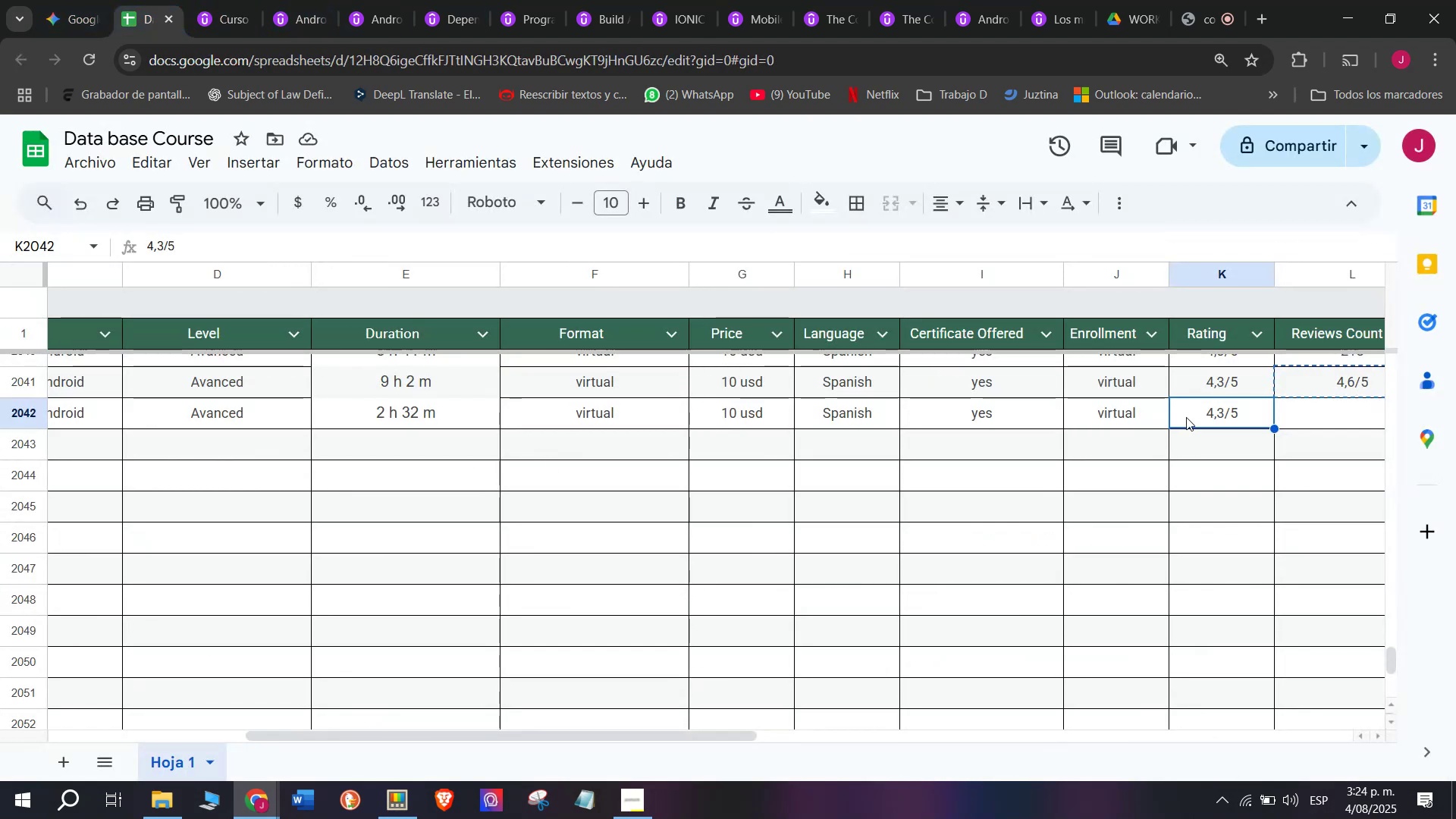 
double_click([1209, 413])
 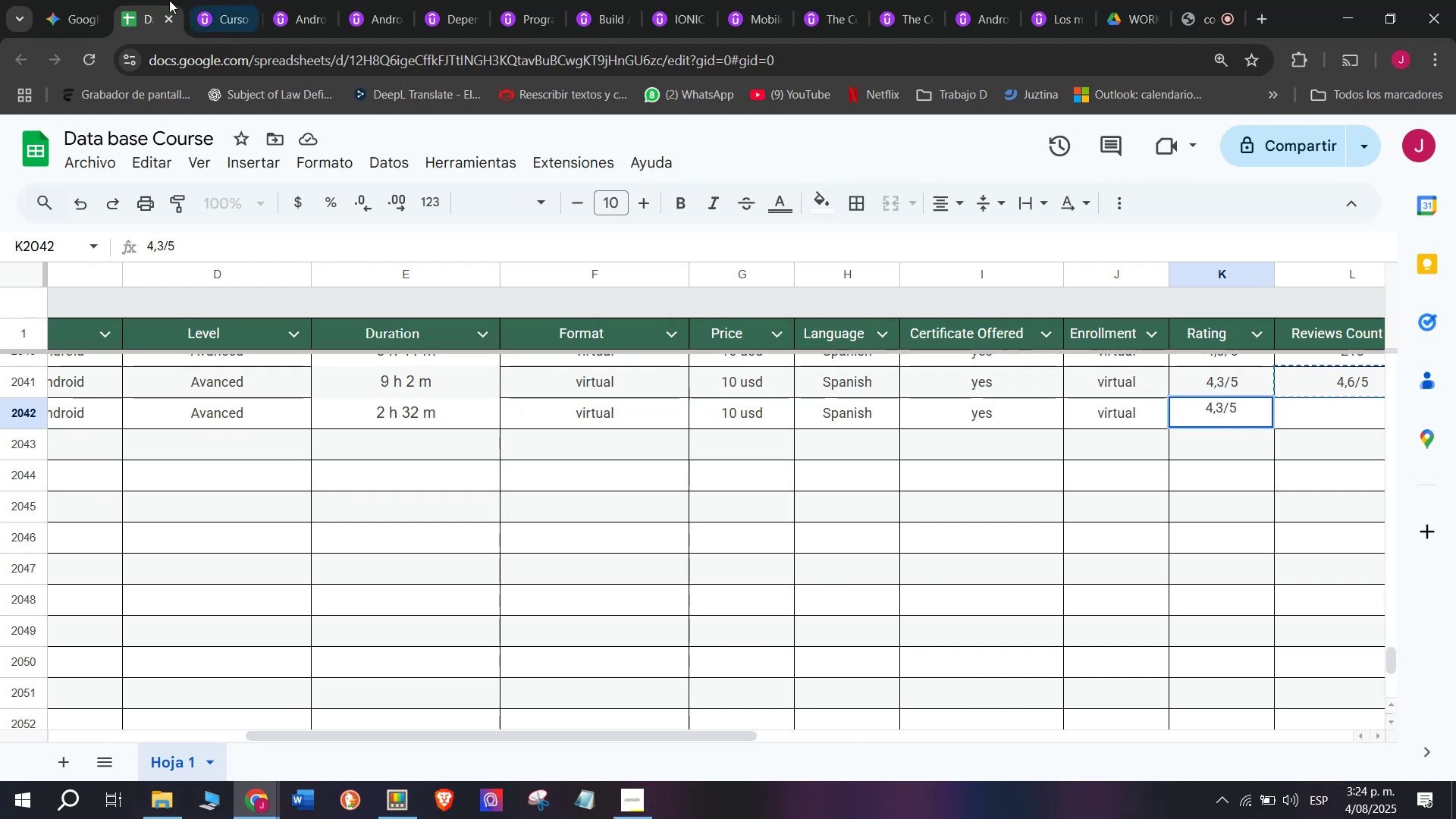 
left_click([246, 0])
 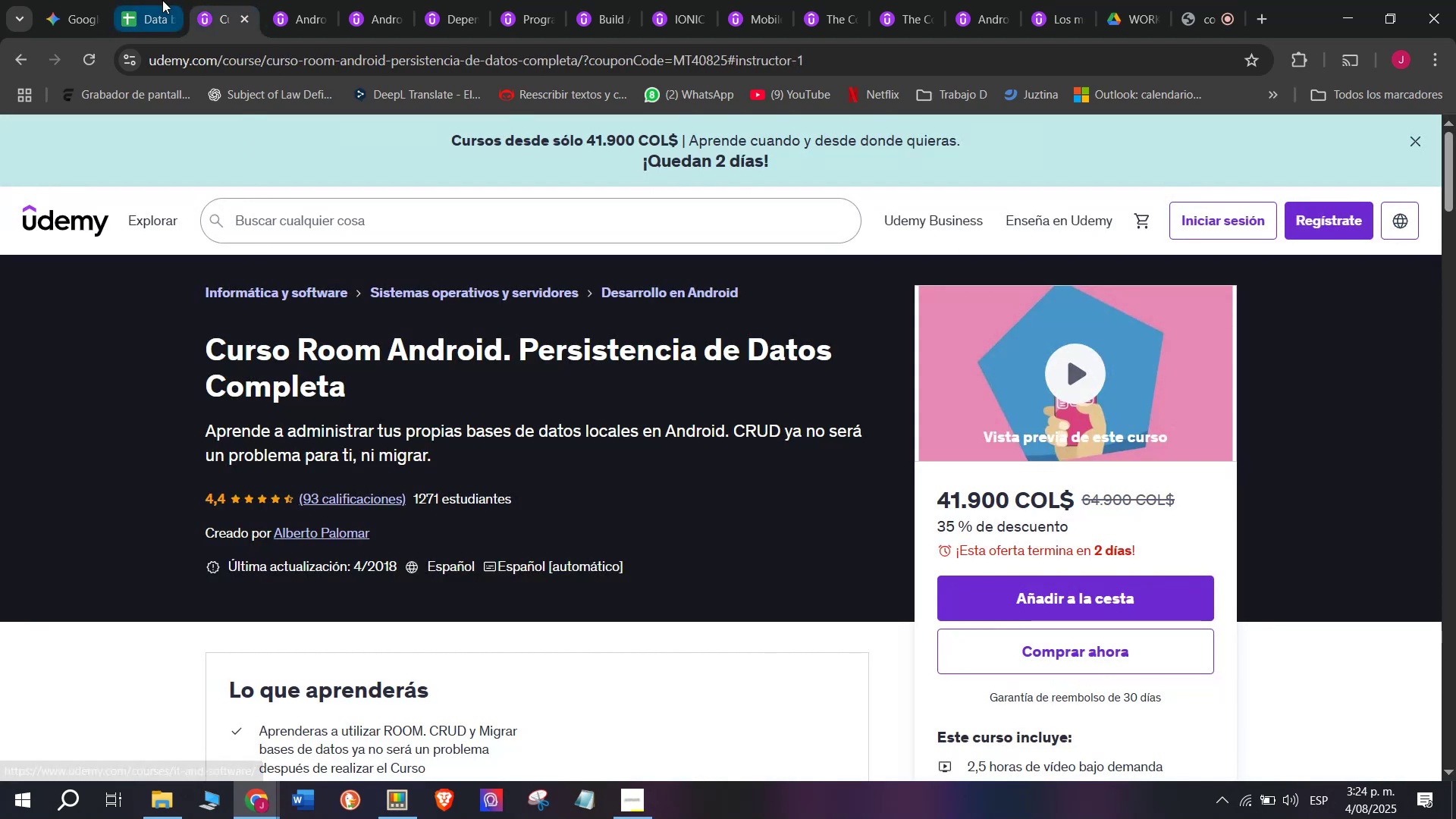 
left_click([144, 0])
 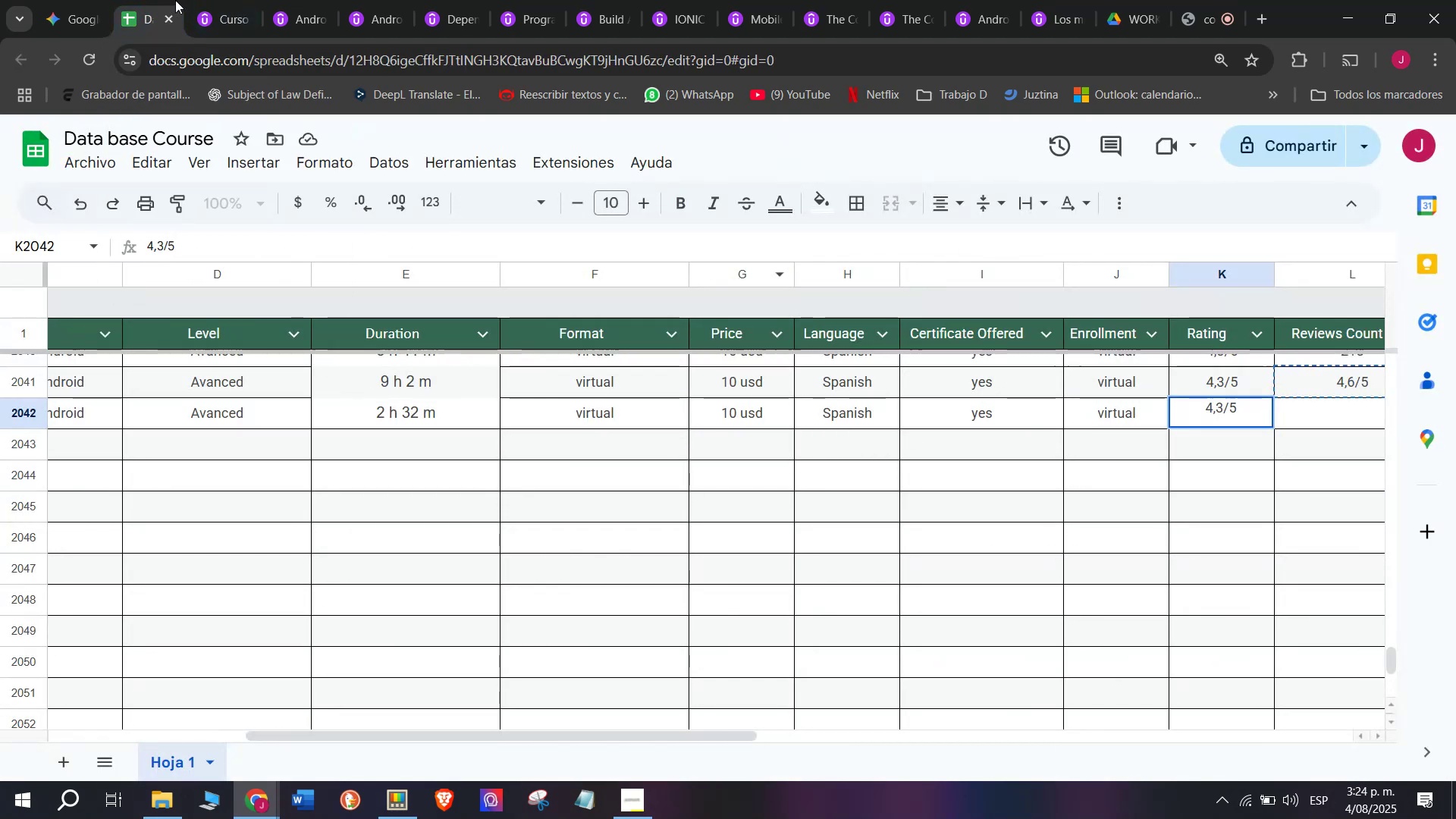 
left_click([223, 0])
 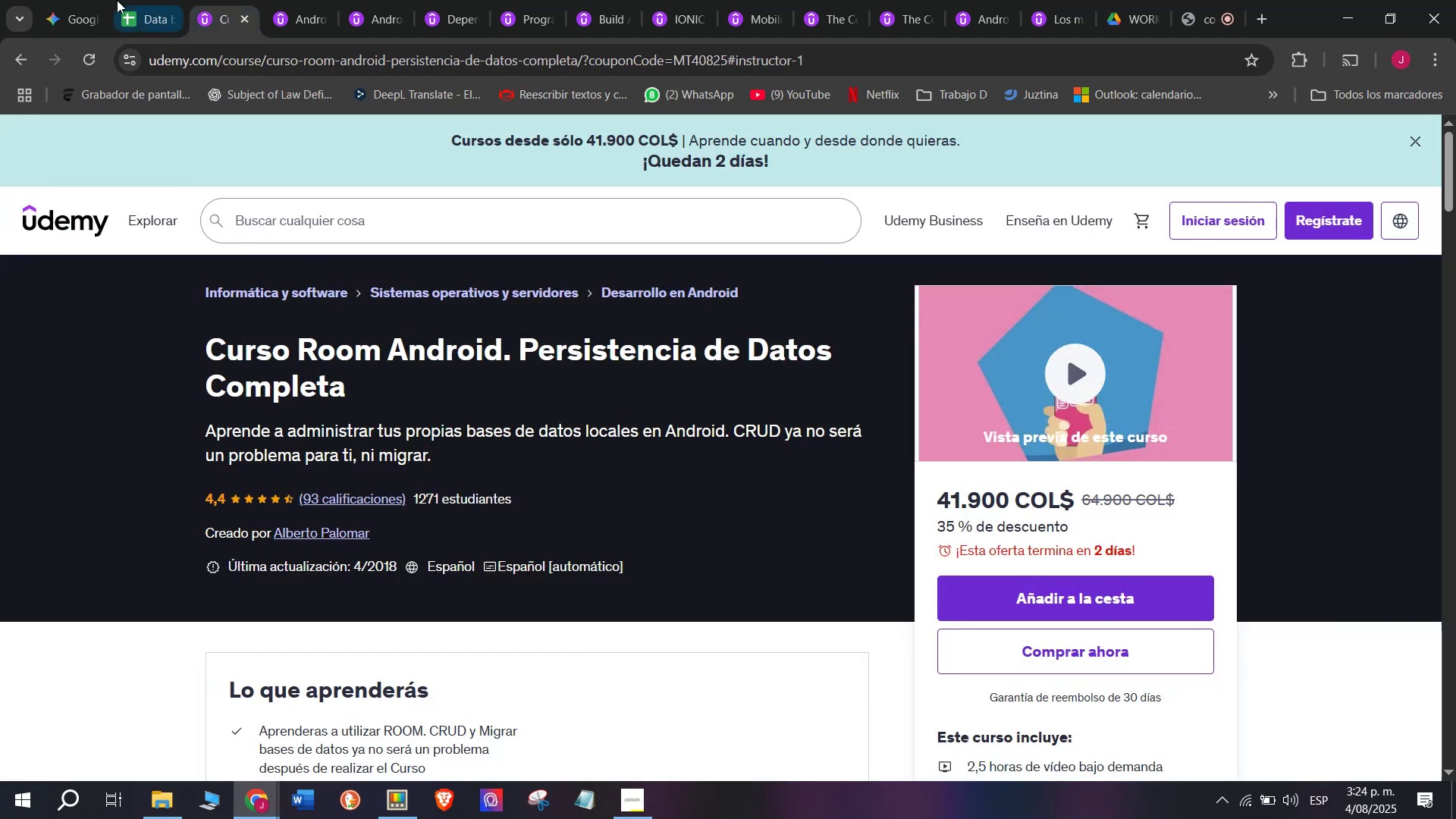 
left_click([139, 0])
 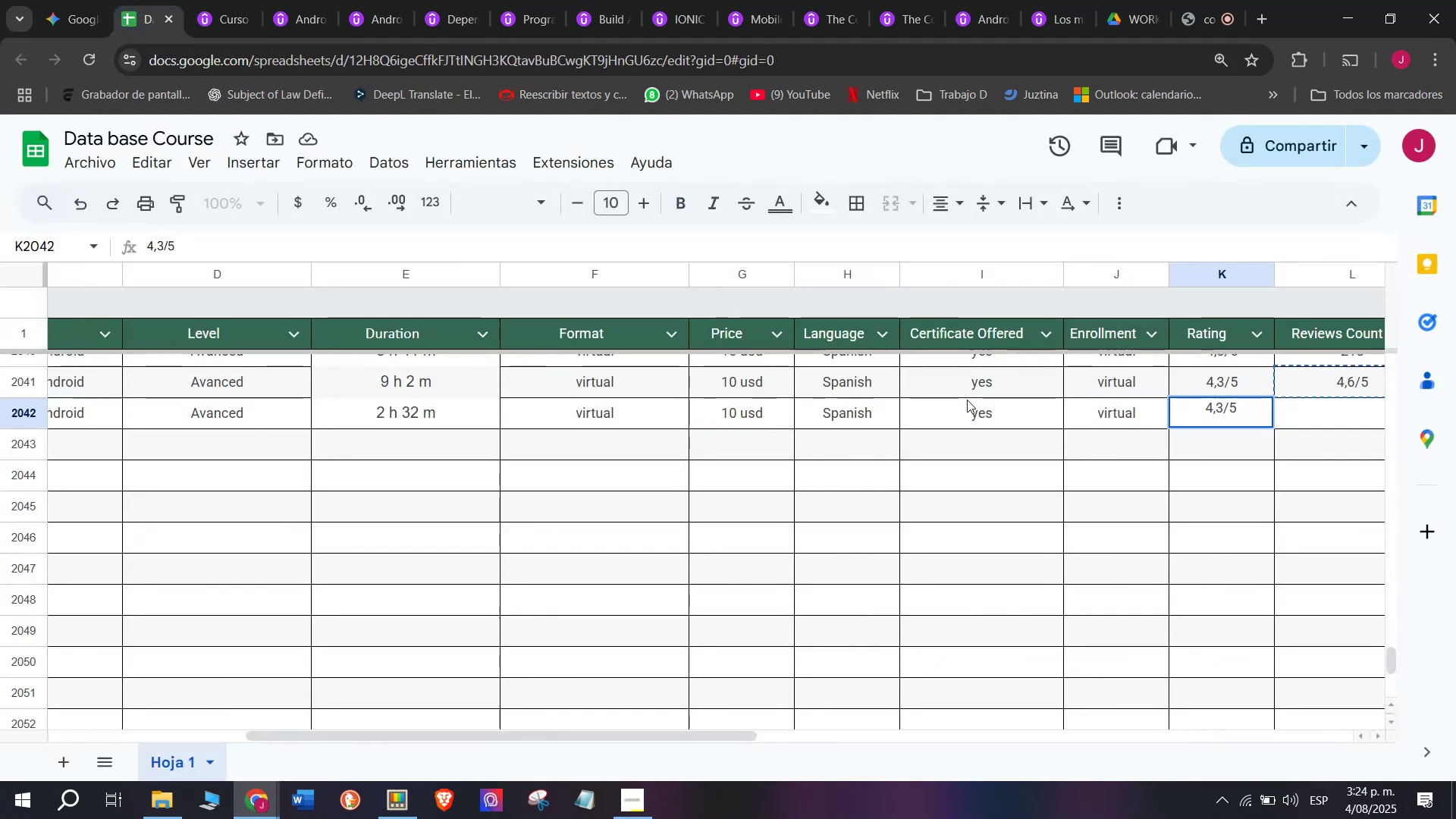 
key(Backspace)
type(q4)
 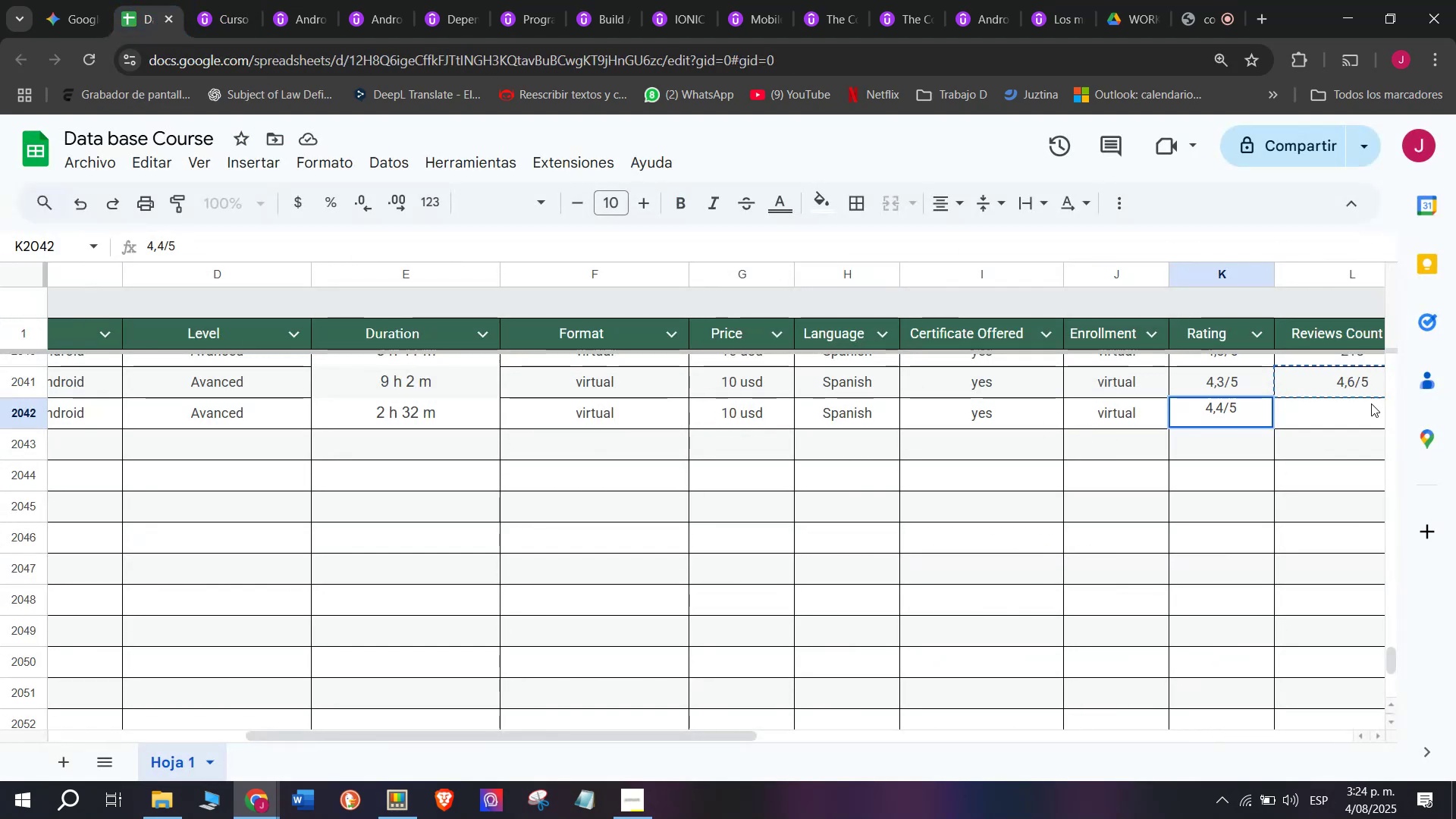 
left_click([1365, 422])
 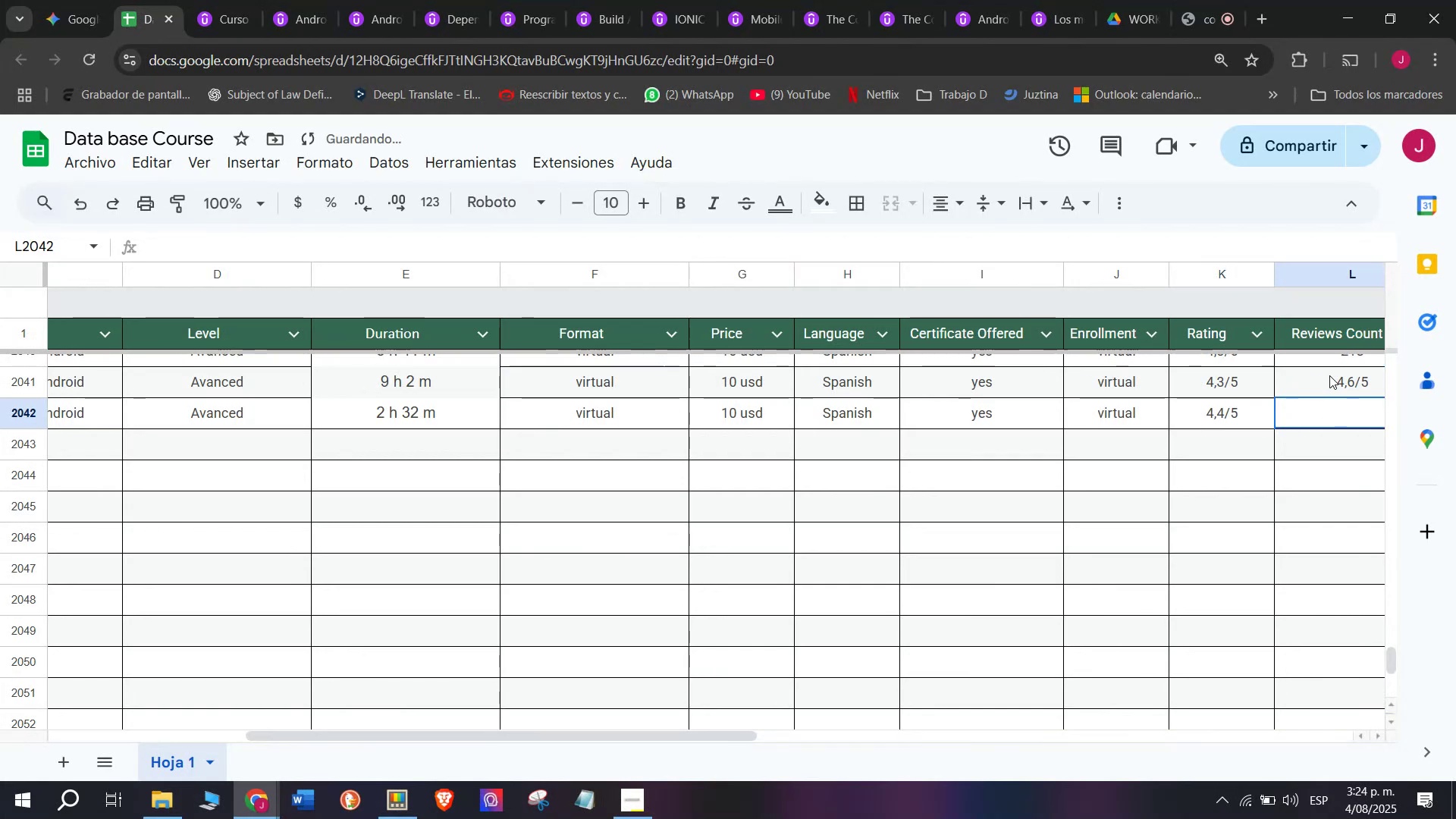 
left_click([1329, 375])
 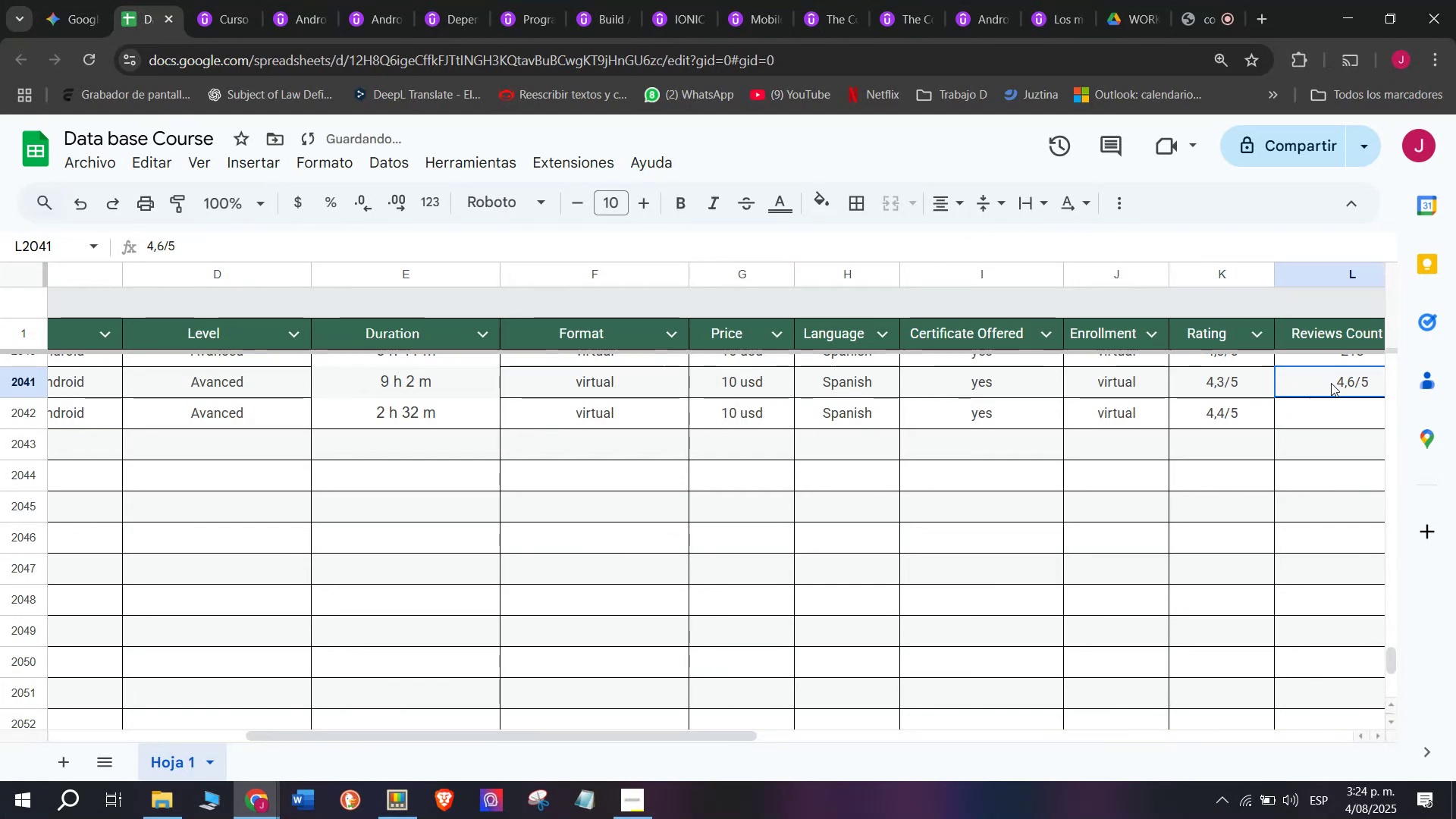 
scroll: coordinate [1332, 388], scroll_direction: up, amount: 1.0
 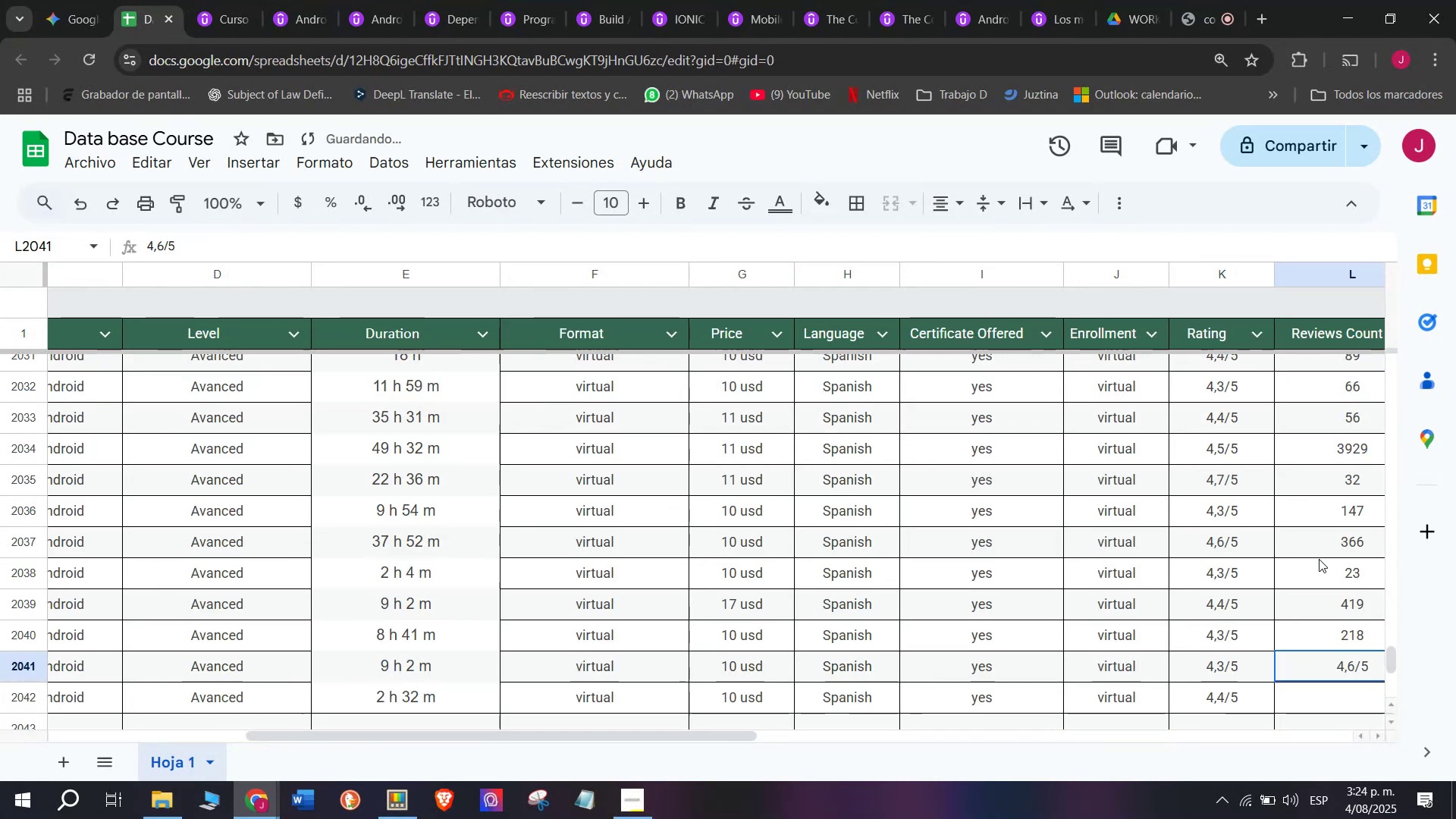 
key(Shift+ShiftLeft)
 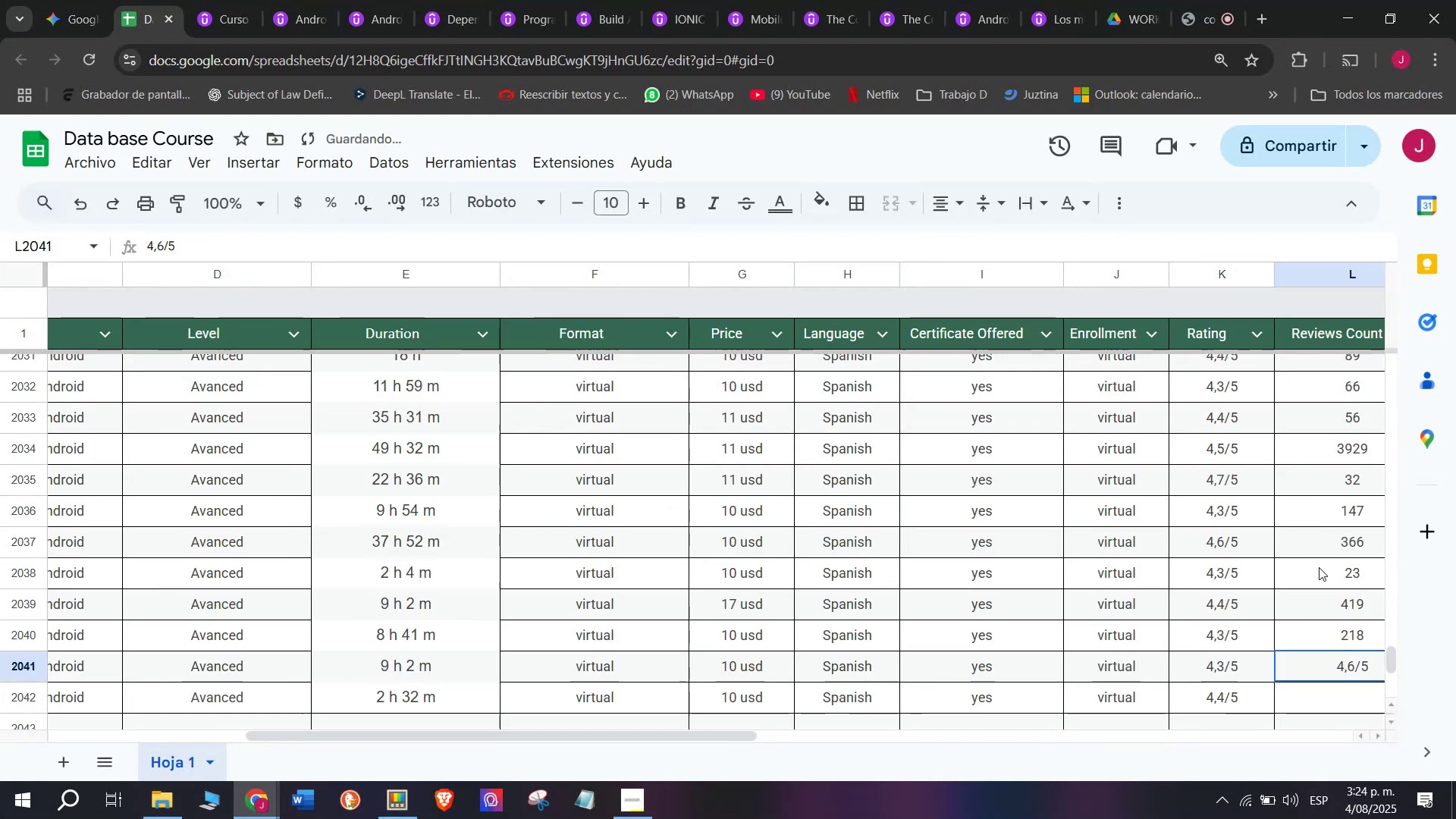 
key(Control+Shift+ControlLeft)
 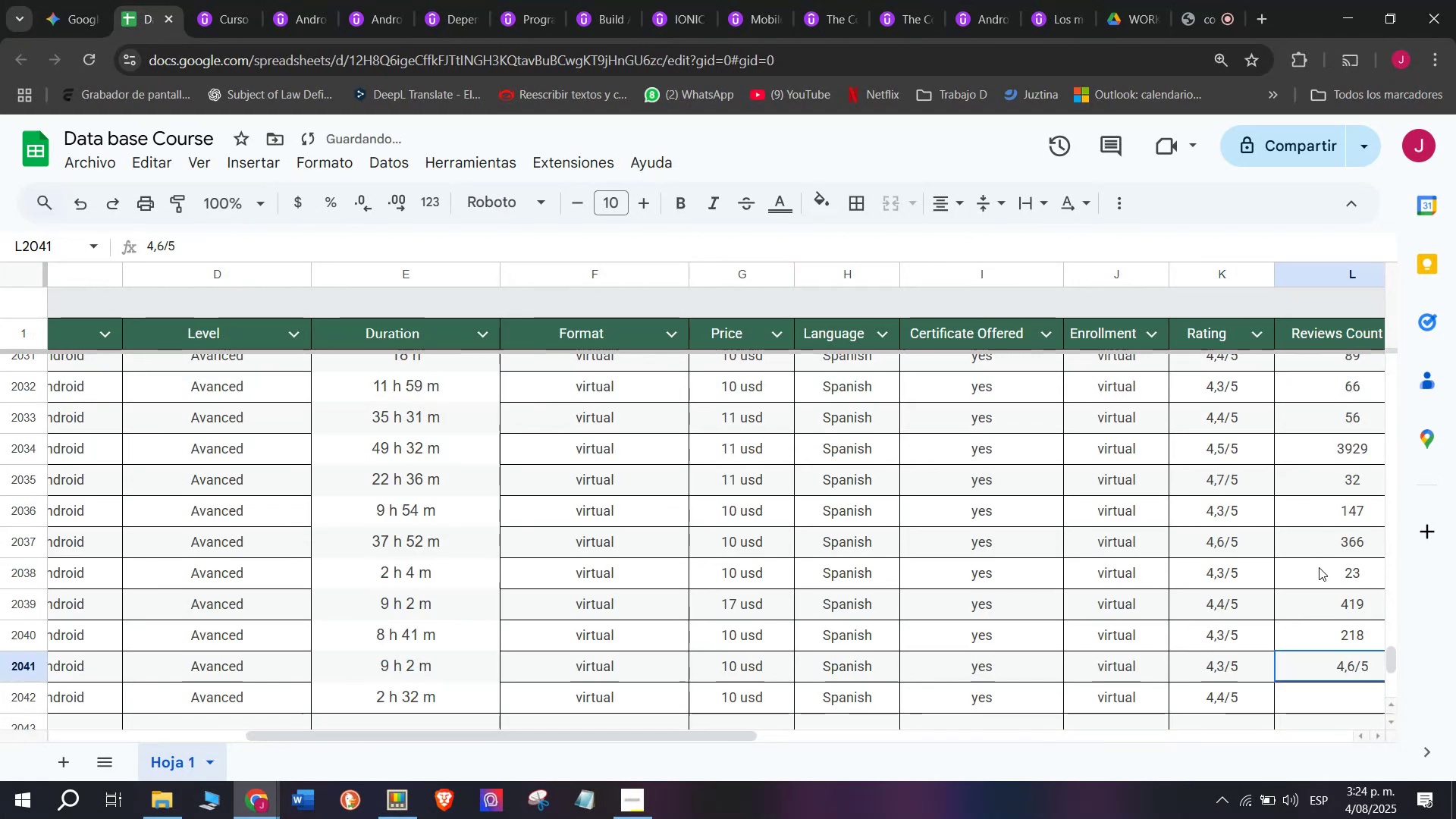 
key(Control+Shift+Z)
 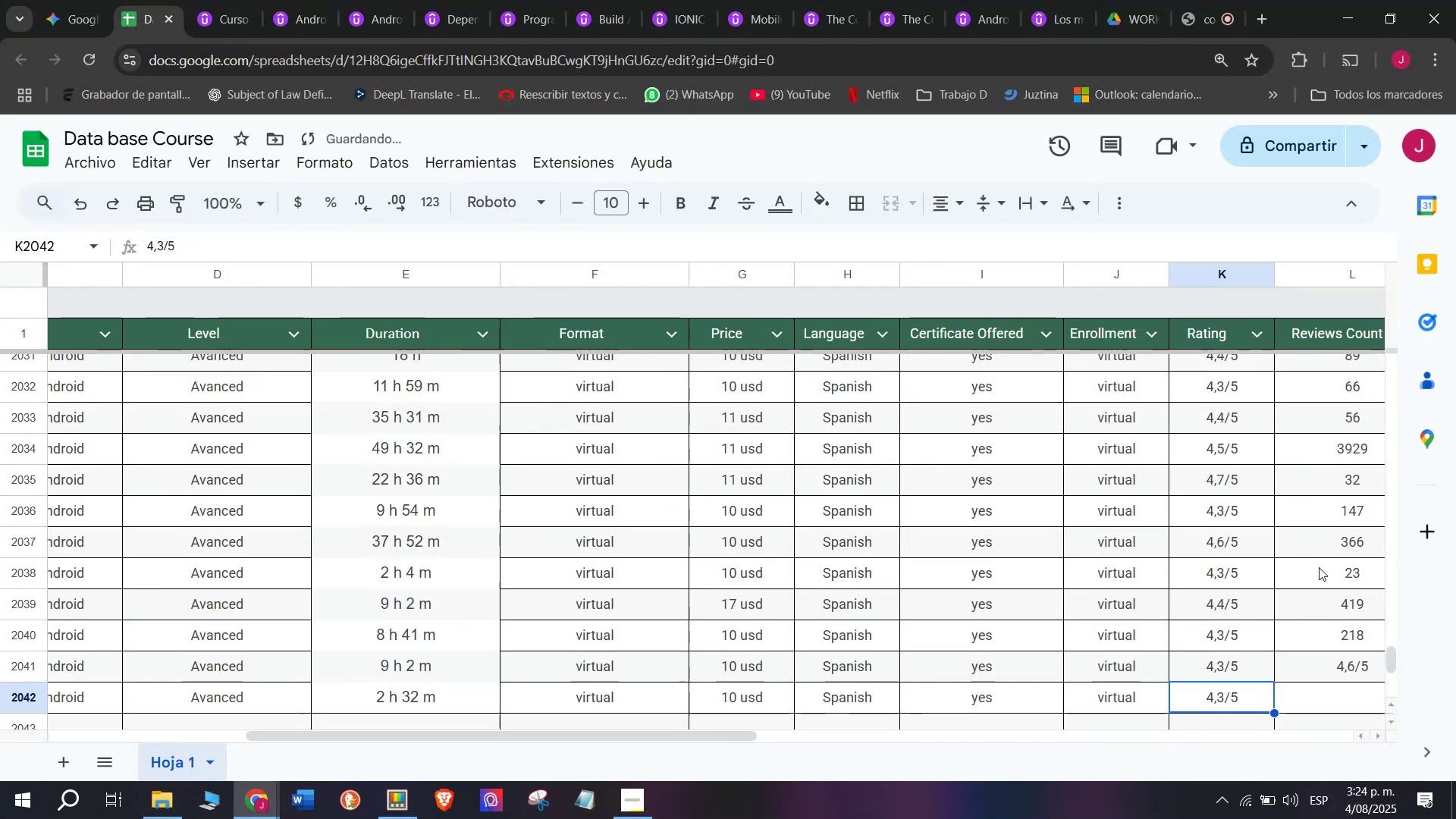 
key(Control+Shift+ControlLeft)
 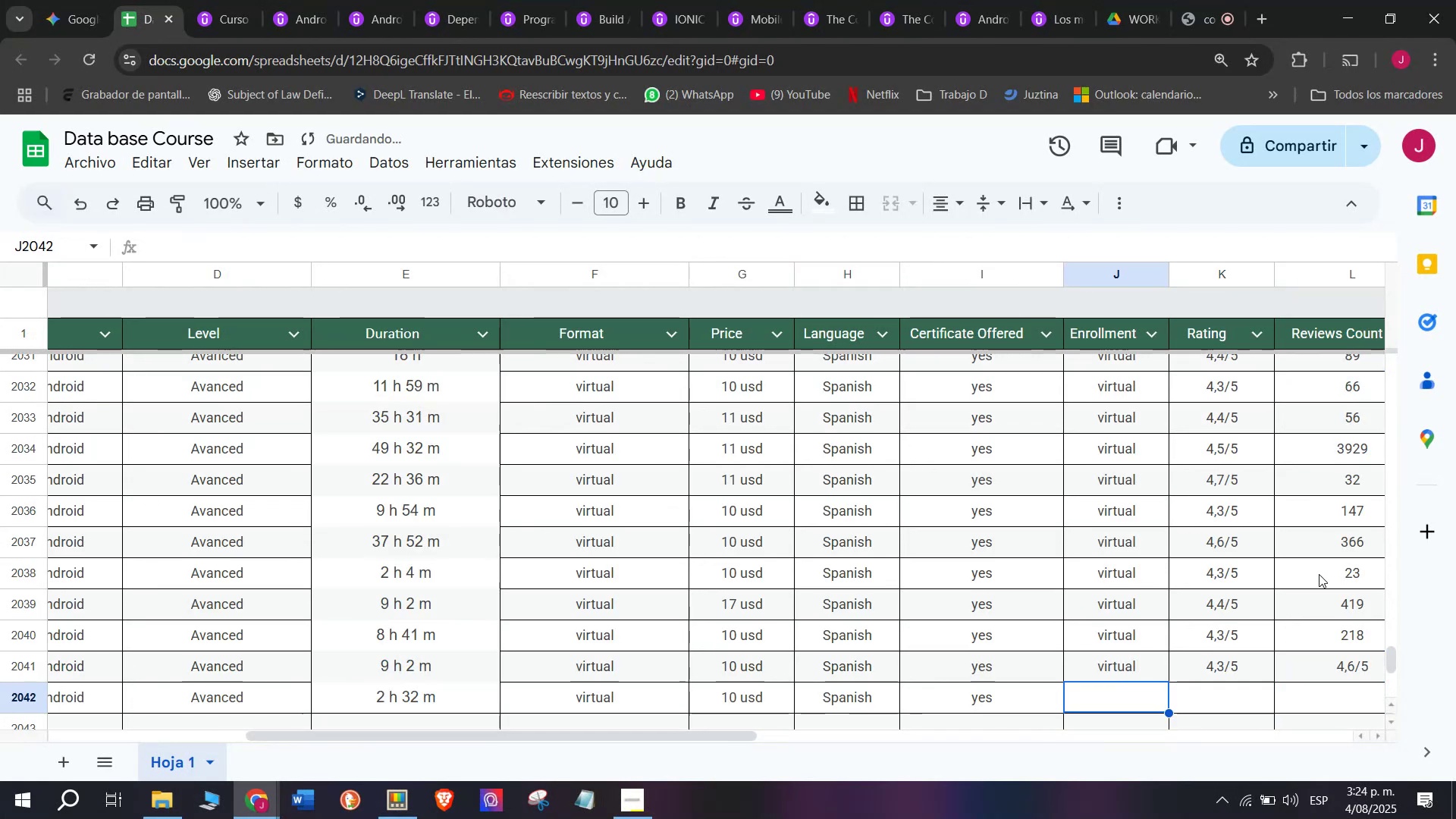 
key(Shift+ShiftLeft)
 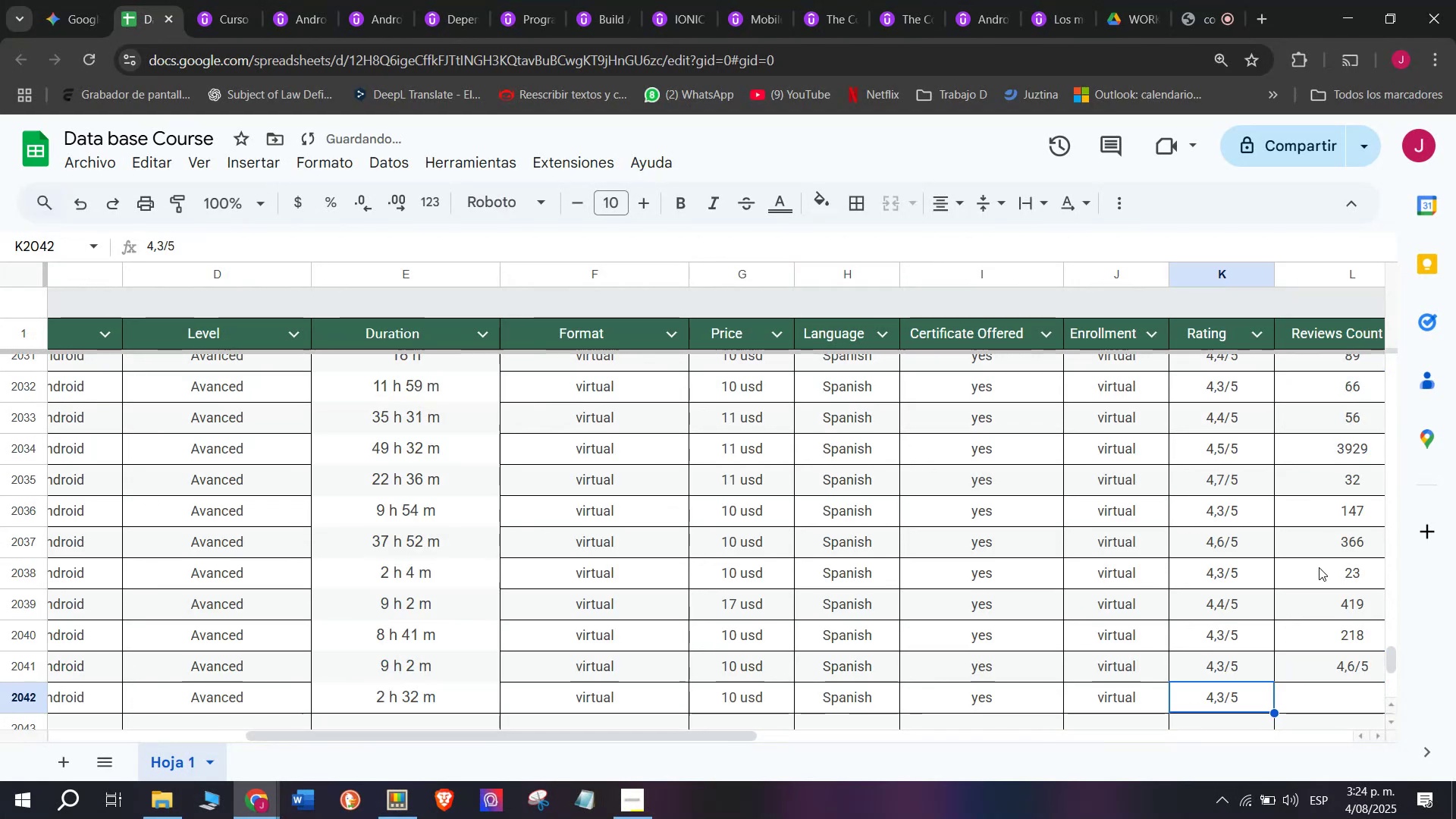 
key(Control+Shift+Z)
 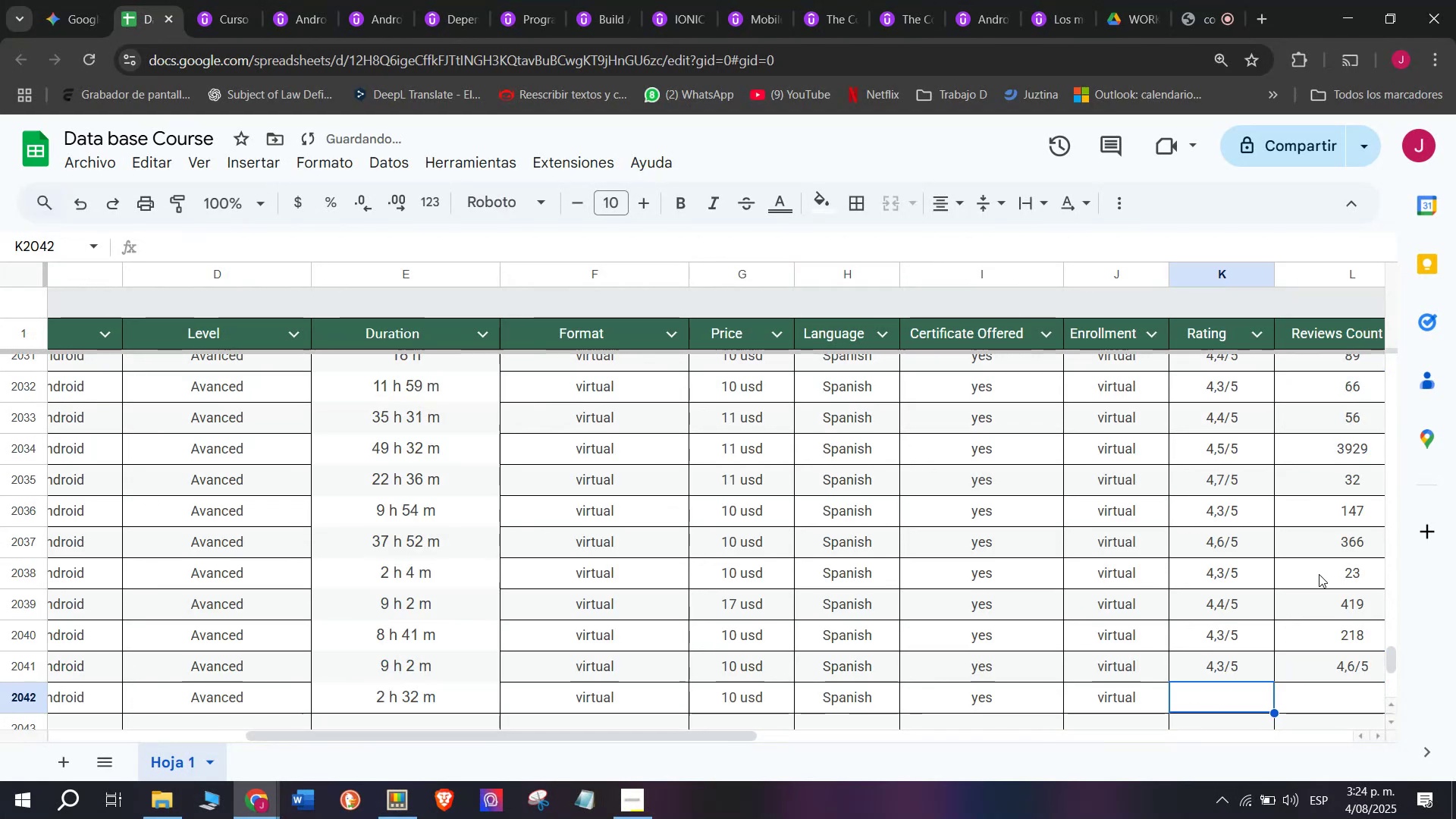 
key(Shift+ShiftLeft)
 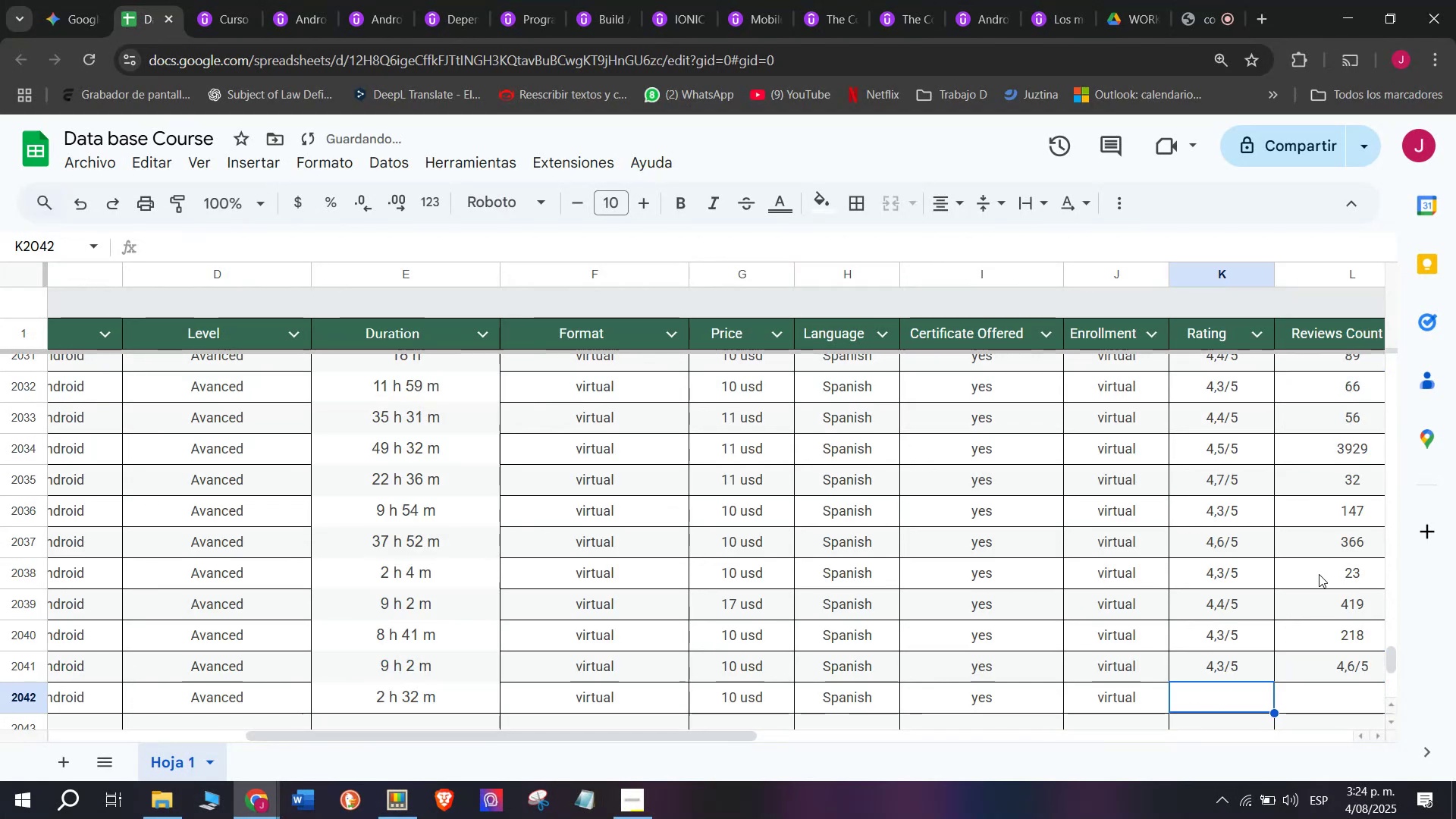 
key(Control+Shift+ControlLeft)
 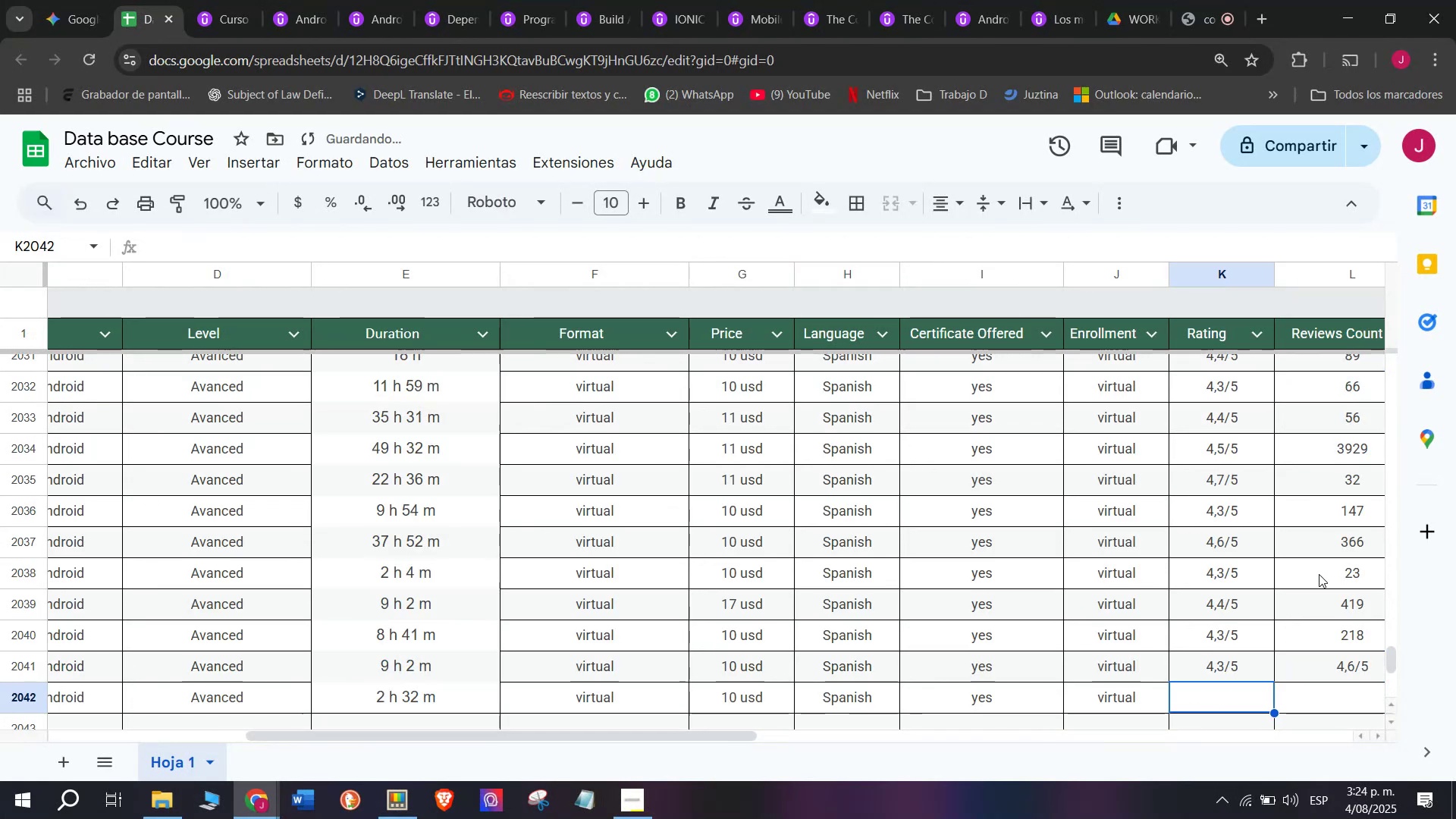 
key(Control+Shift+Z)
 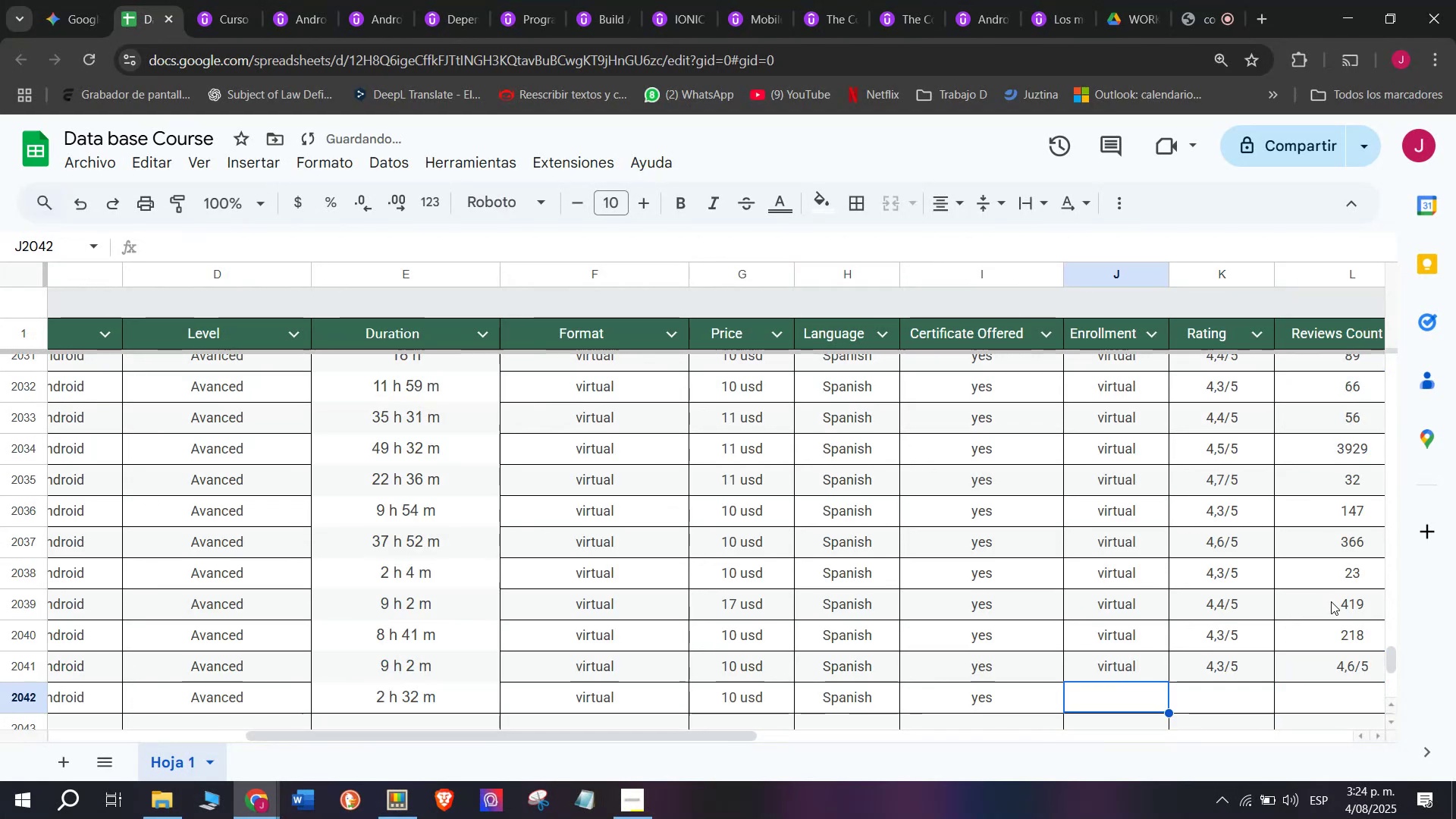 
scroll: coordinate [1316, 598], scroll_direction: down, amount: 1.0
 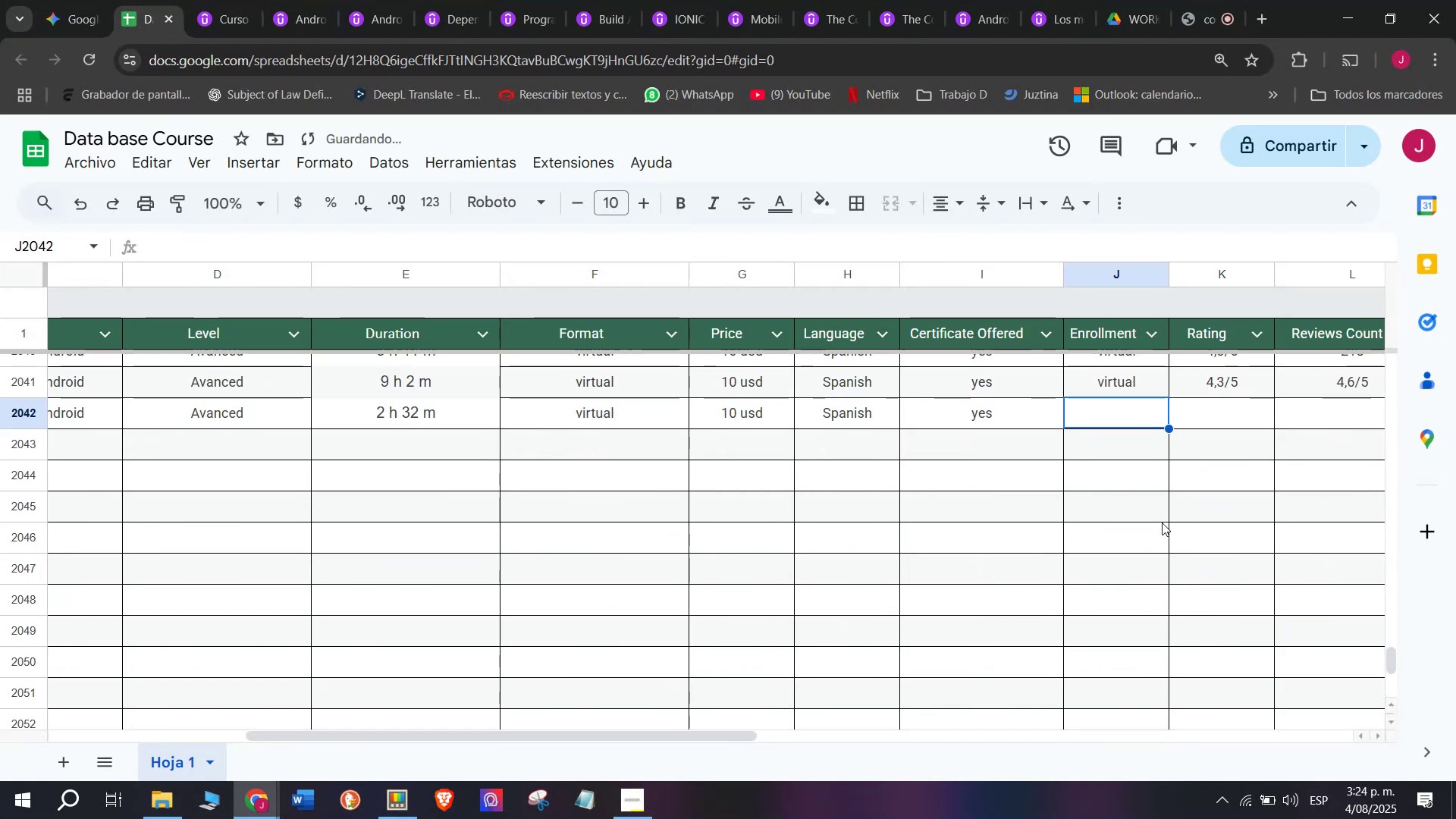 
scroll: coordinate [1162, 522], scroll_direction: up, amount: 1.0
 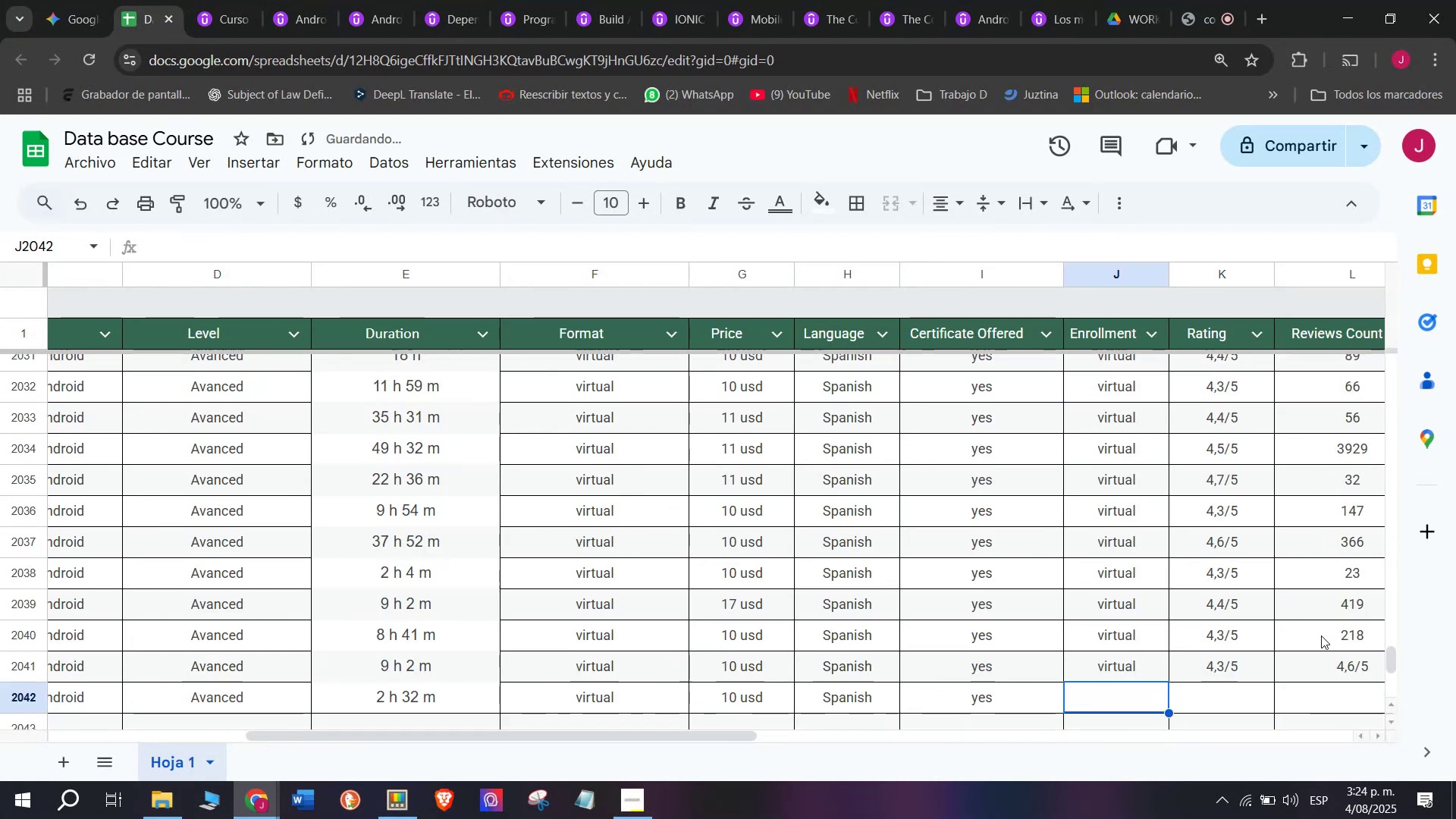 
left_click([1323, 635])
 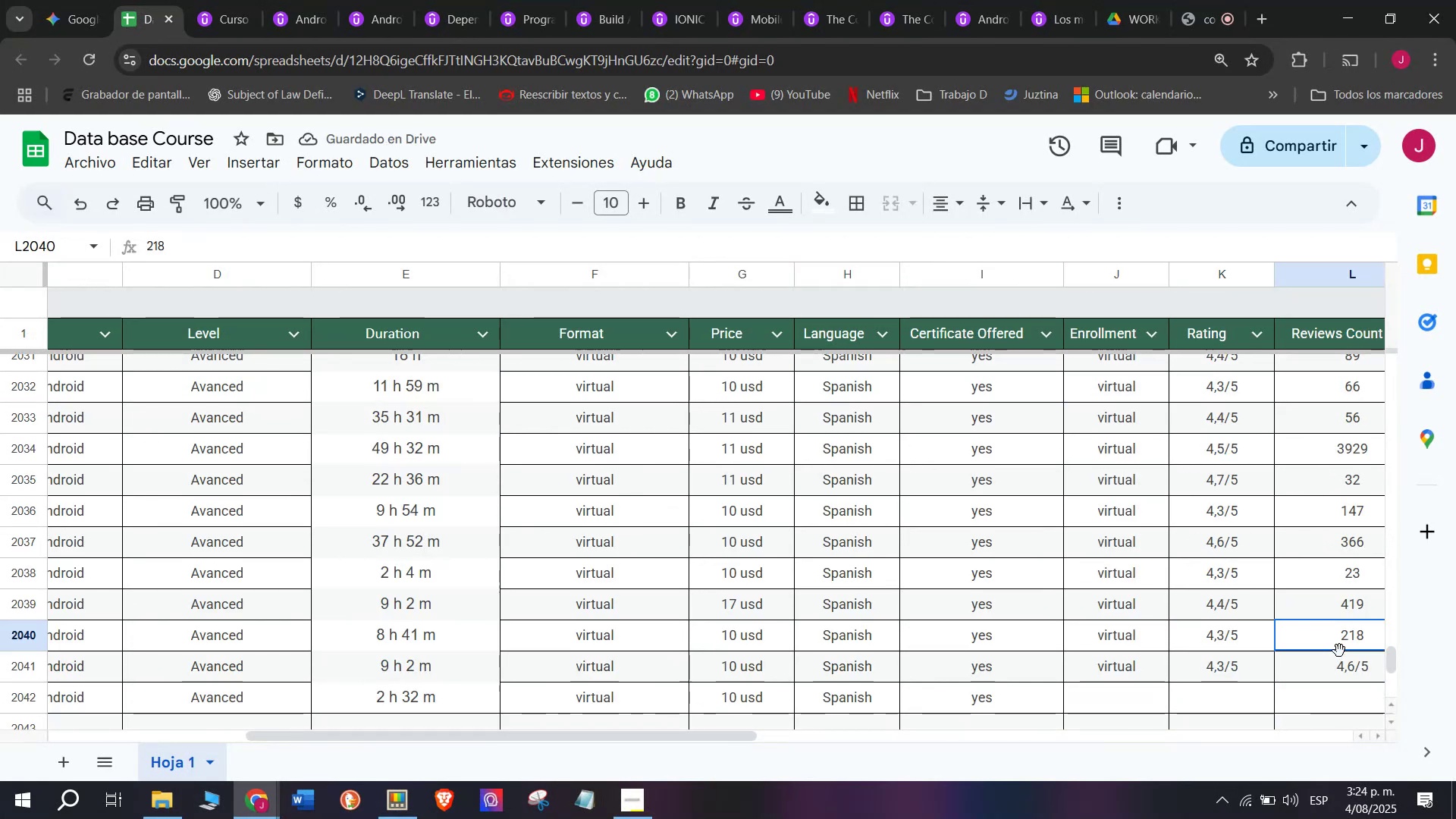 
key(Break)
 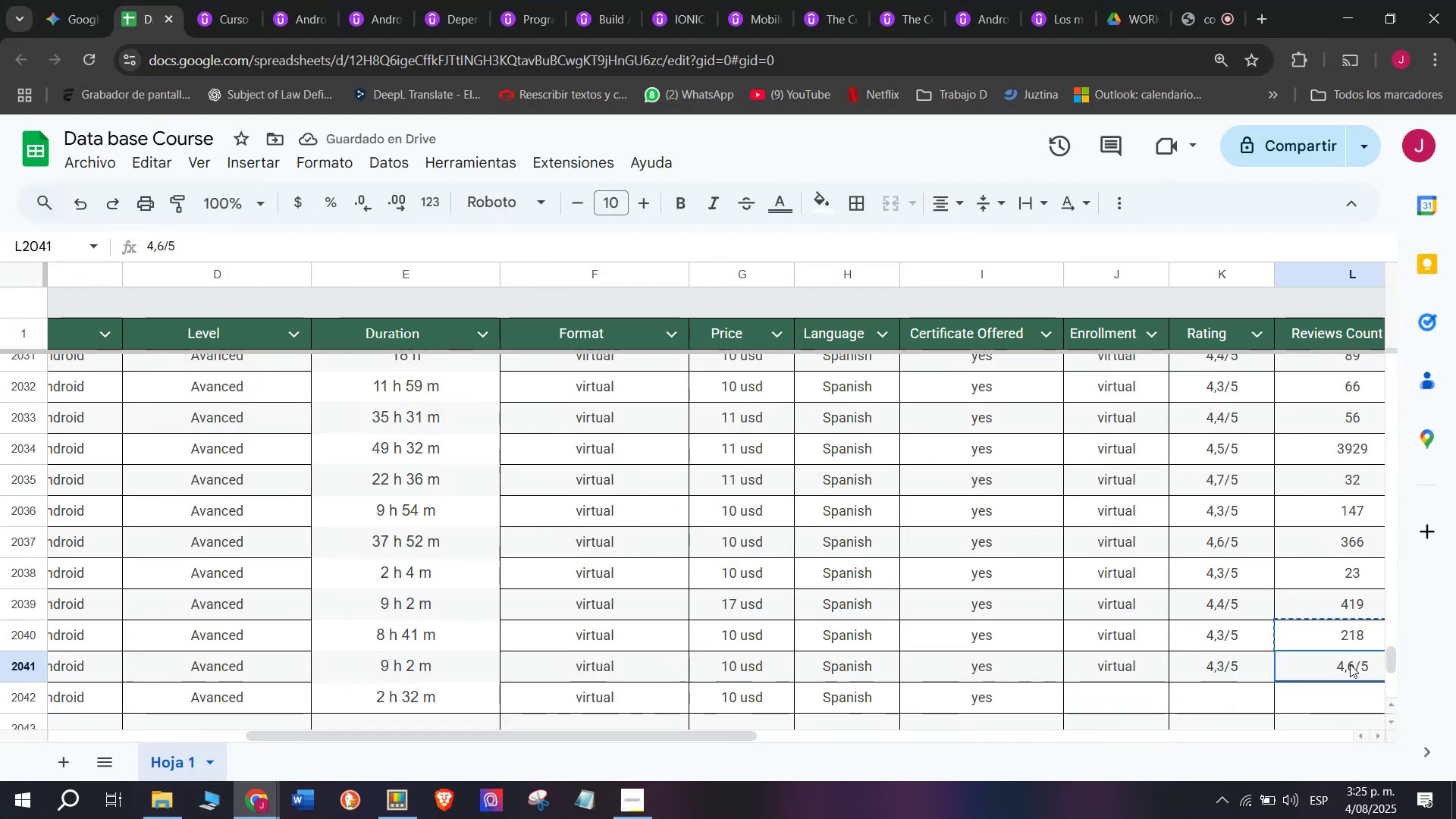 
key(Control+ControlLeft)
 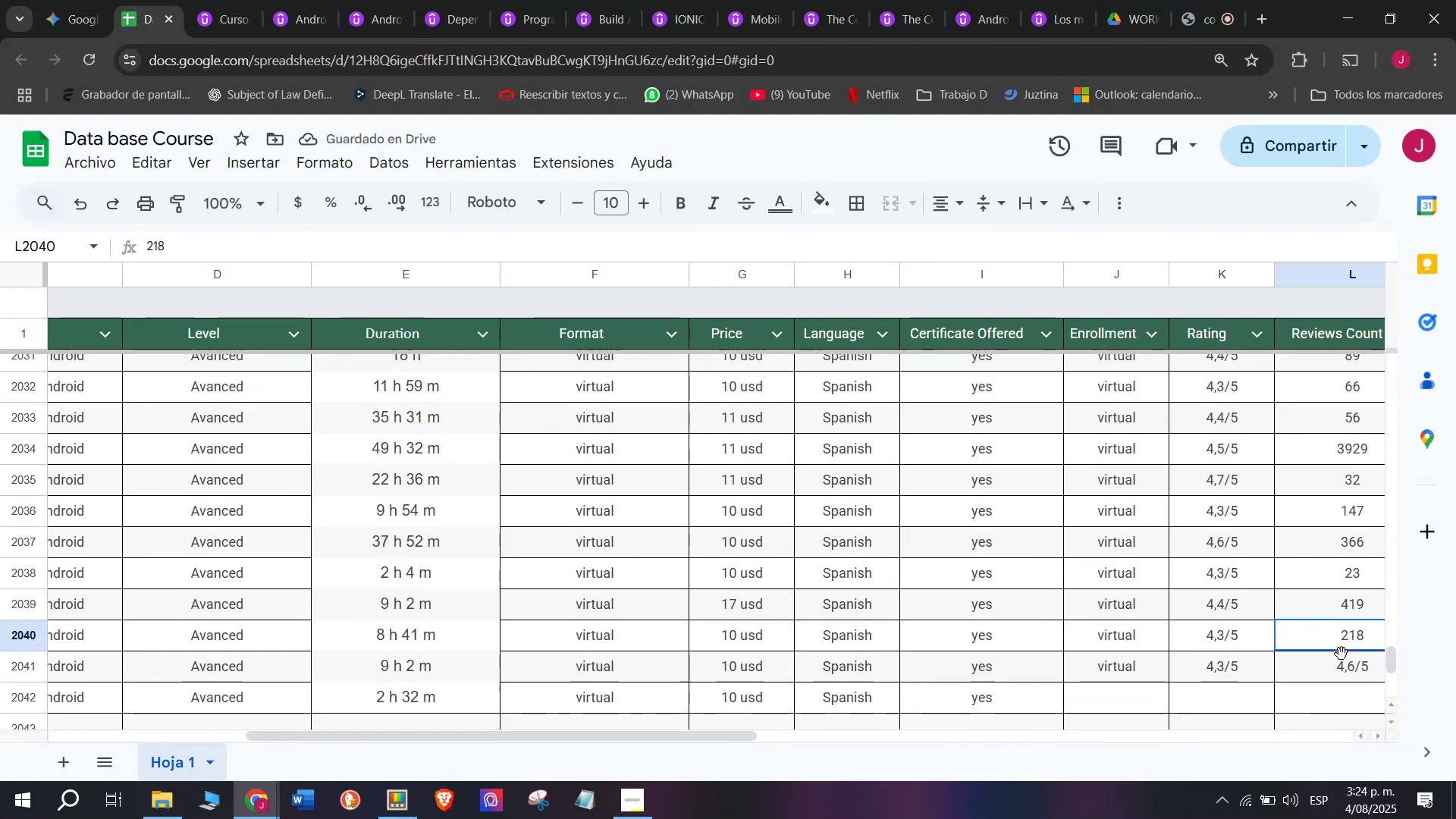 
key(Control+C)
 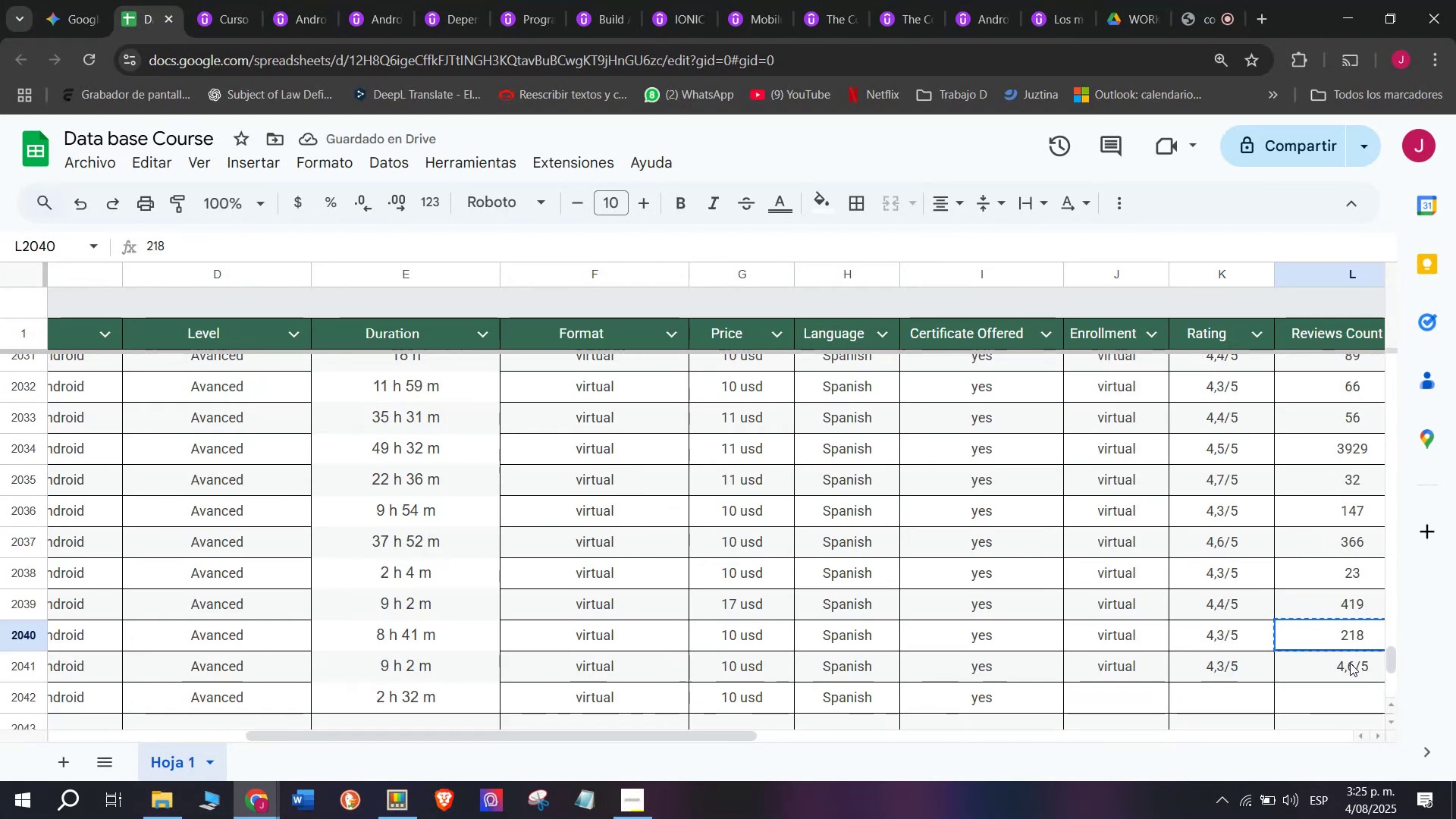 
key(Z)
 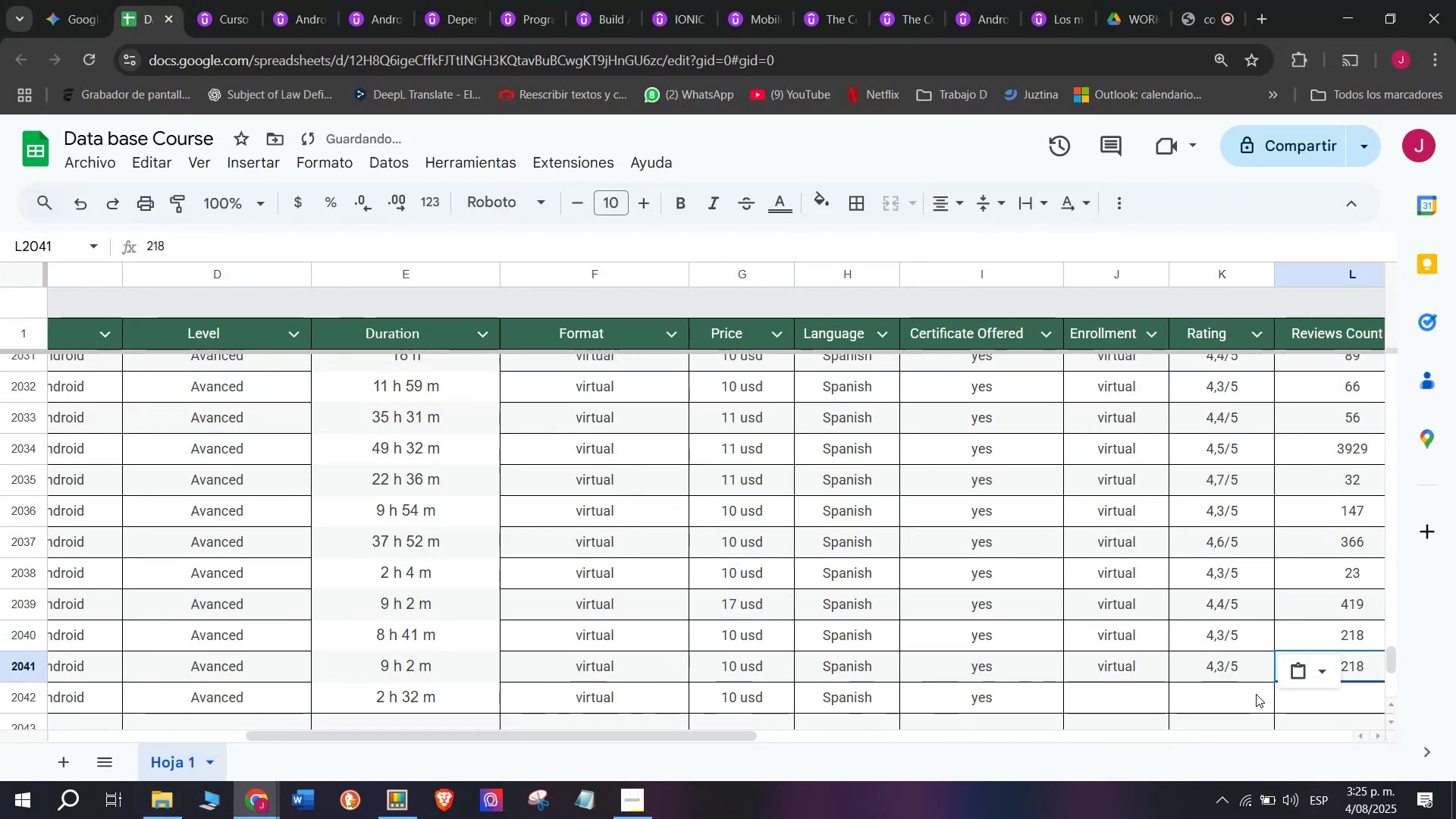 
key(Control+ControlLeft)
 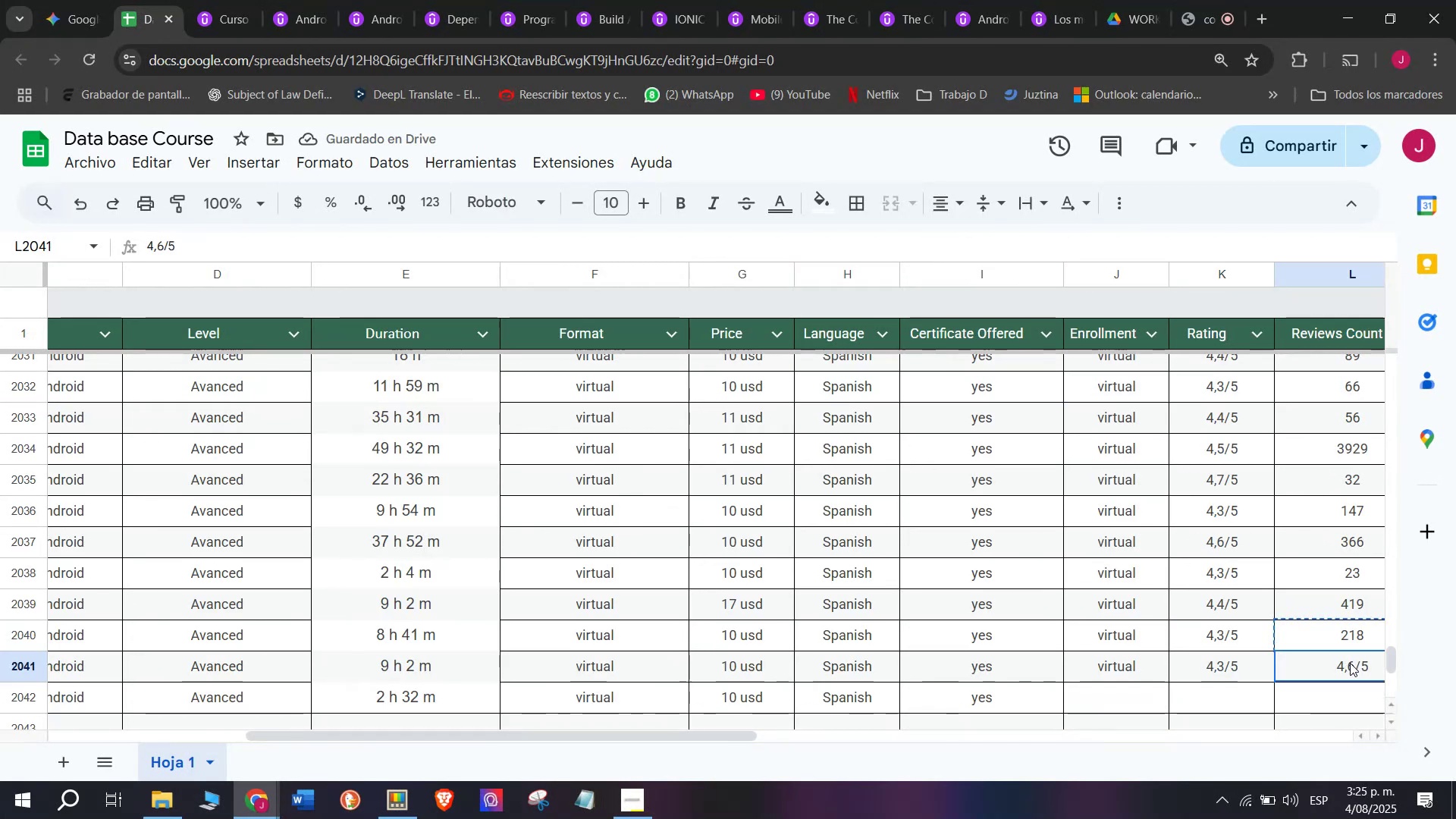 
key(Control+V)
 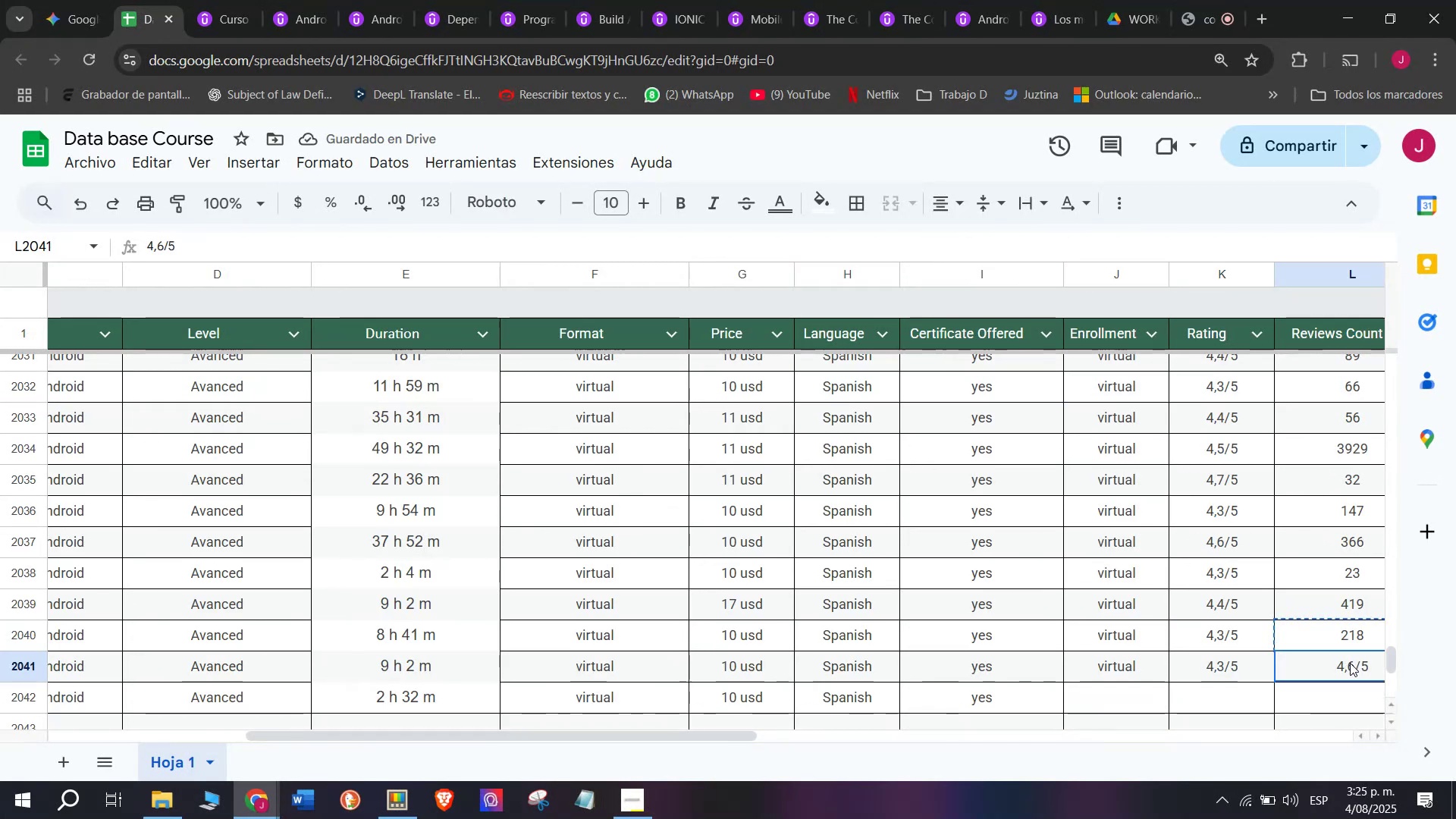 
left_click([1350, 663])
 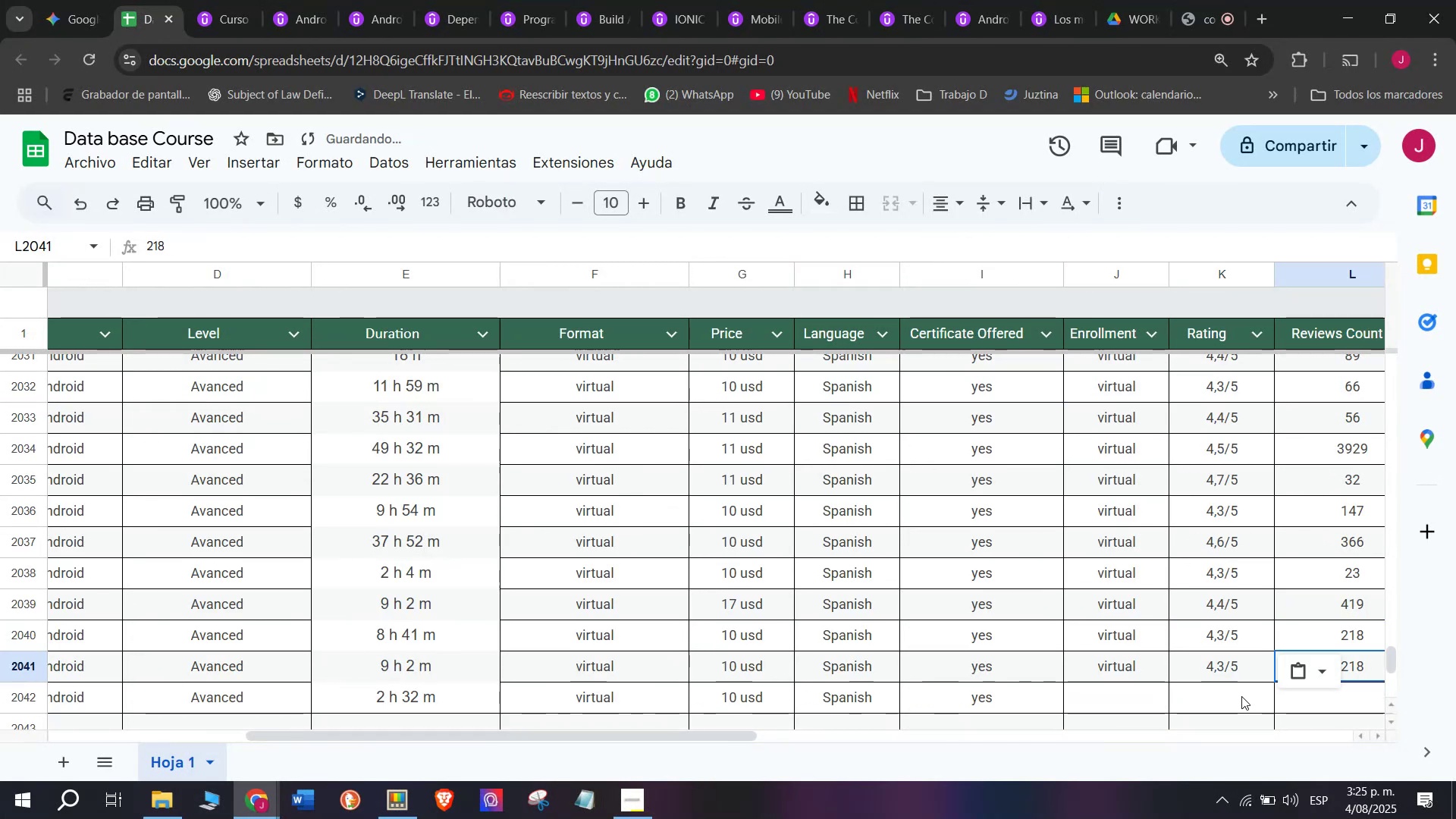 
left_click([1235, 697])
 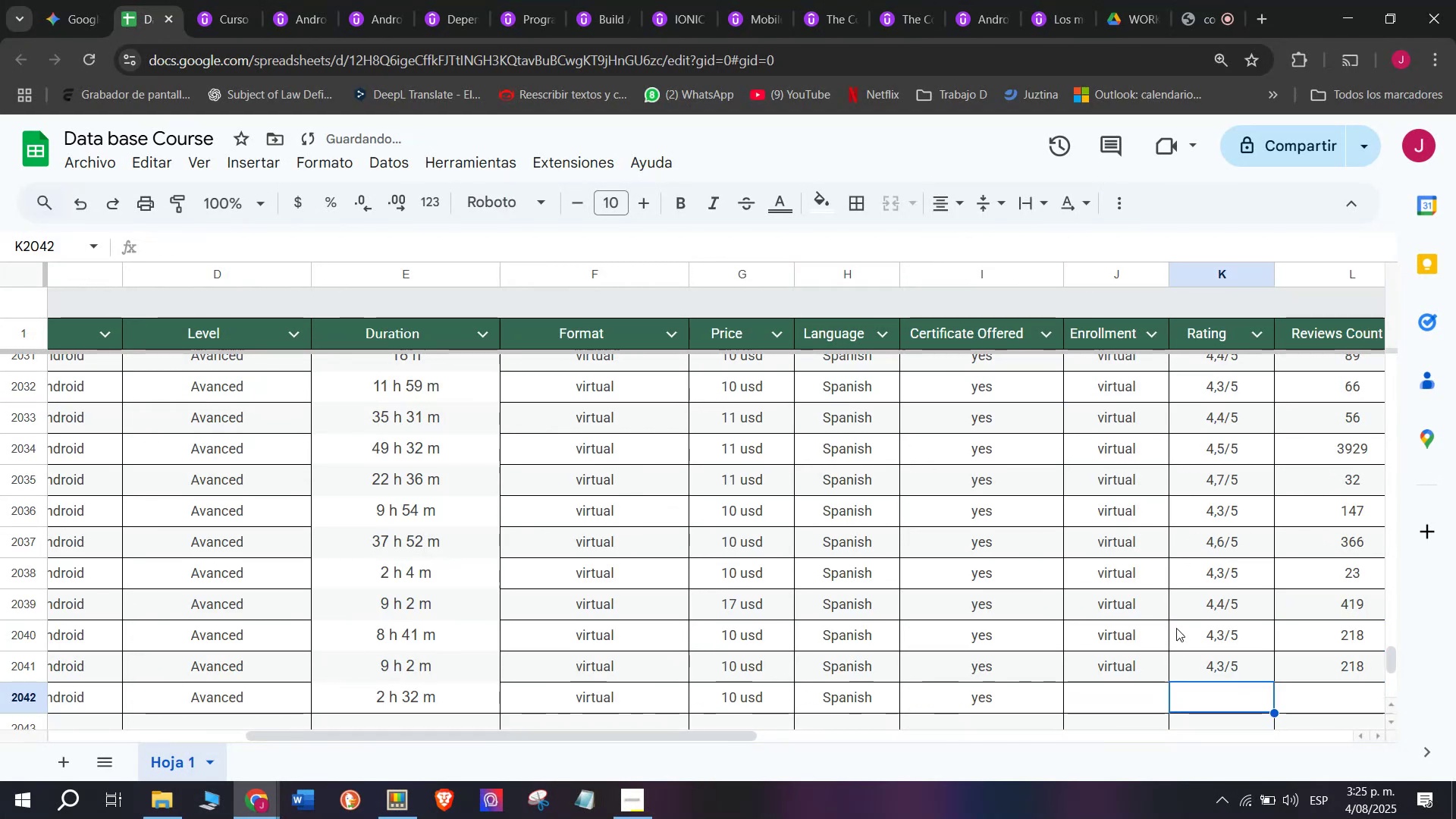 
scroll: coordinate [1176, 627], scroll_direction: down, amount: 1.0
 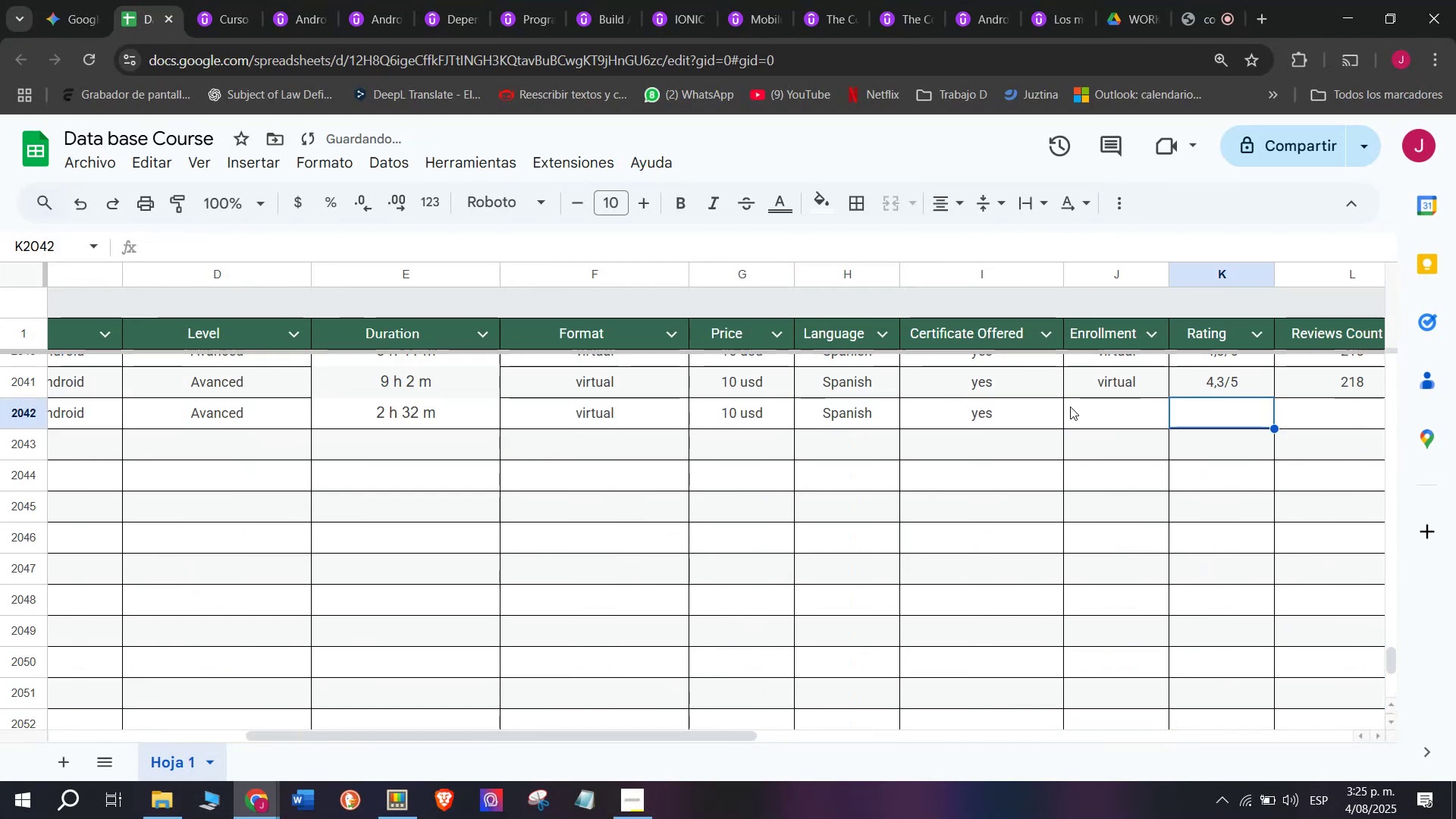 
left_click([1082, 388])
 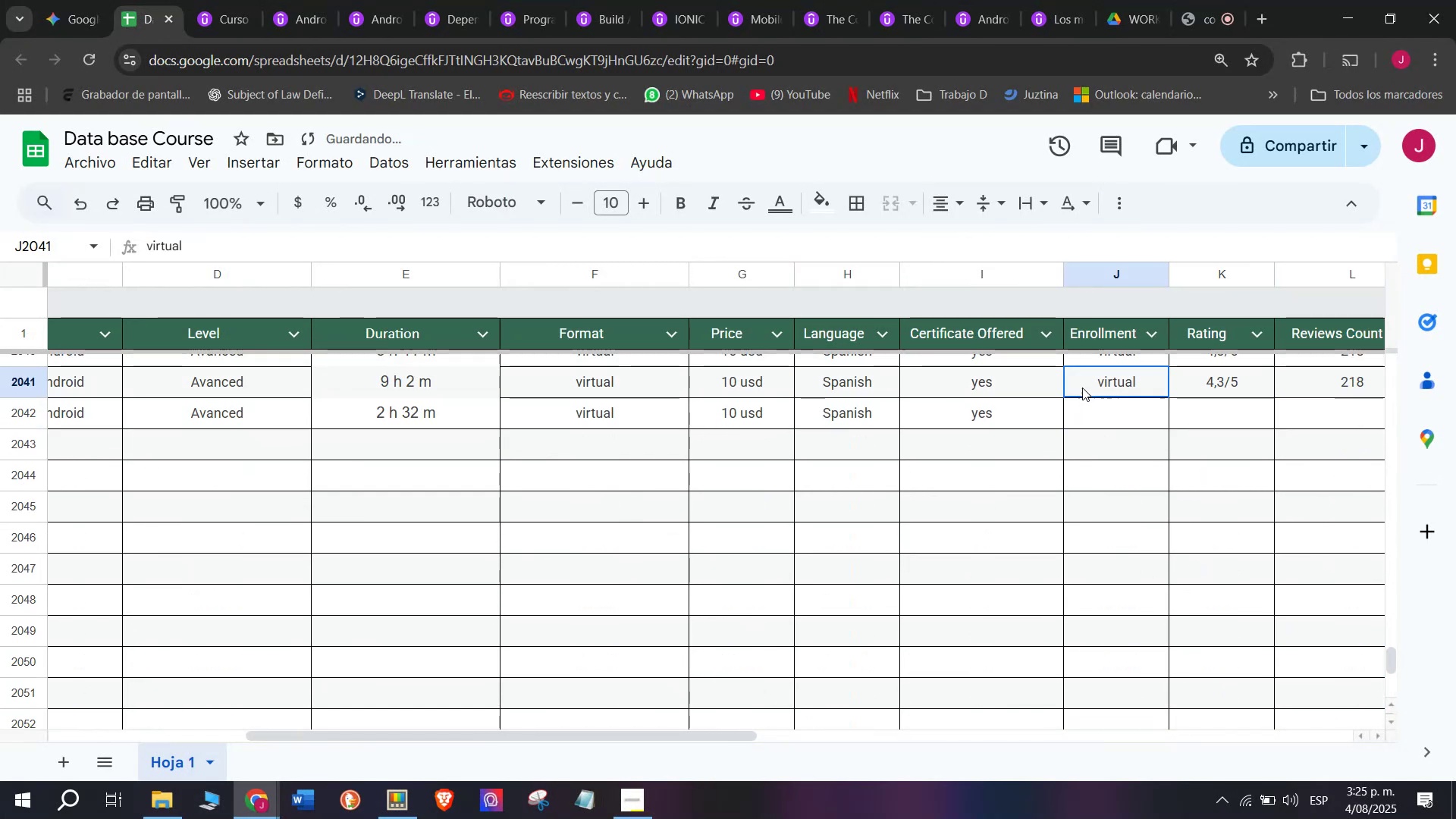 
key(Break)
 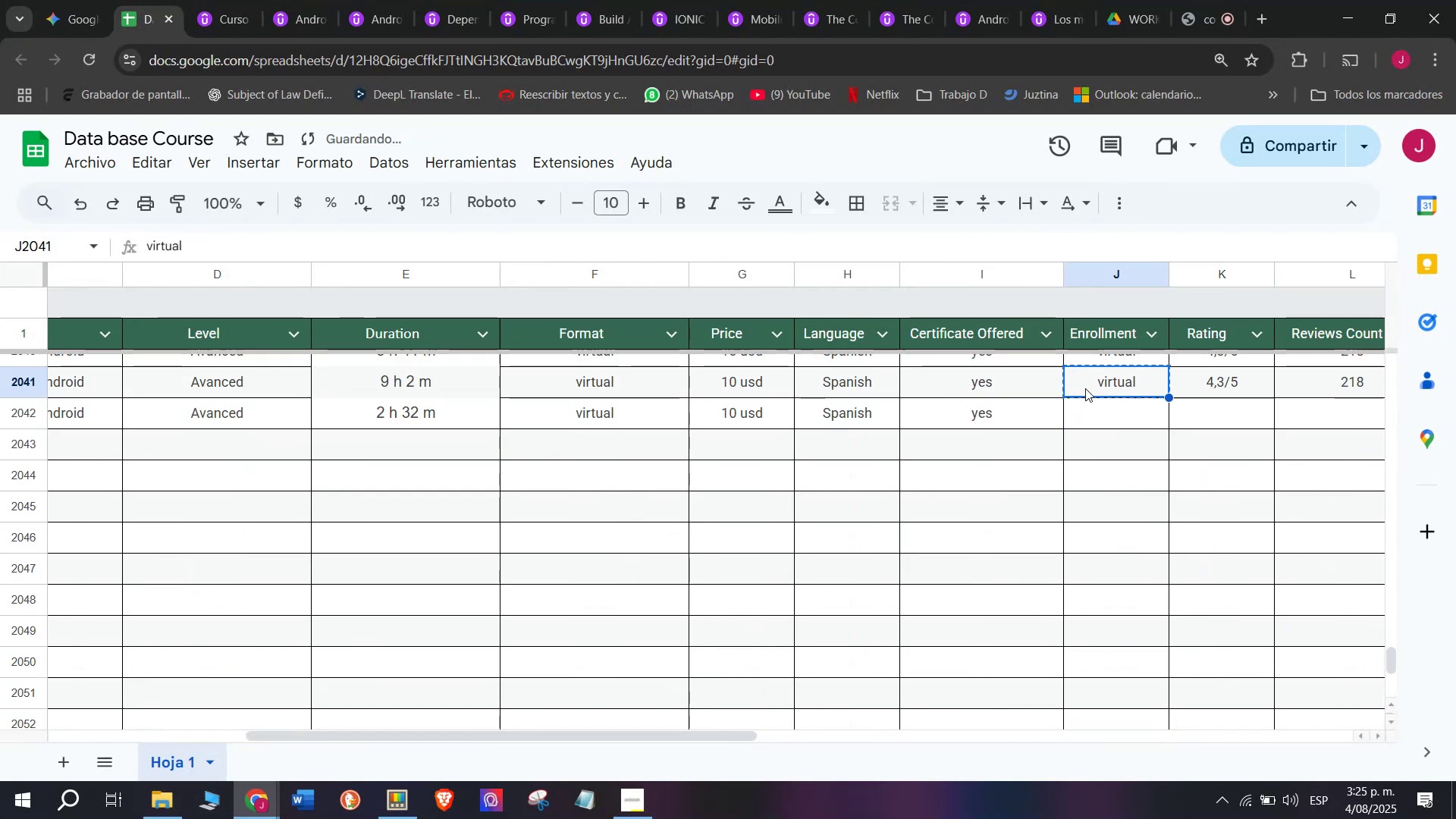 
key(Control+ControlLeft)
 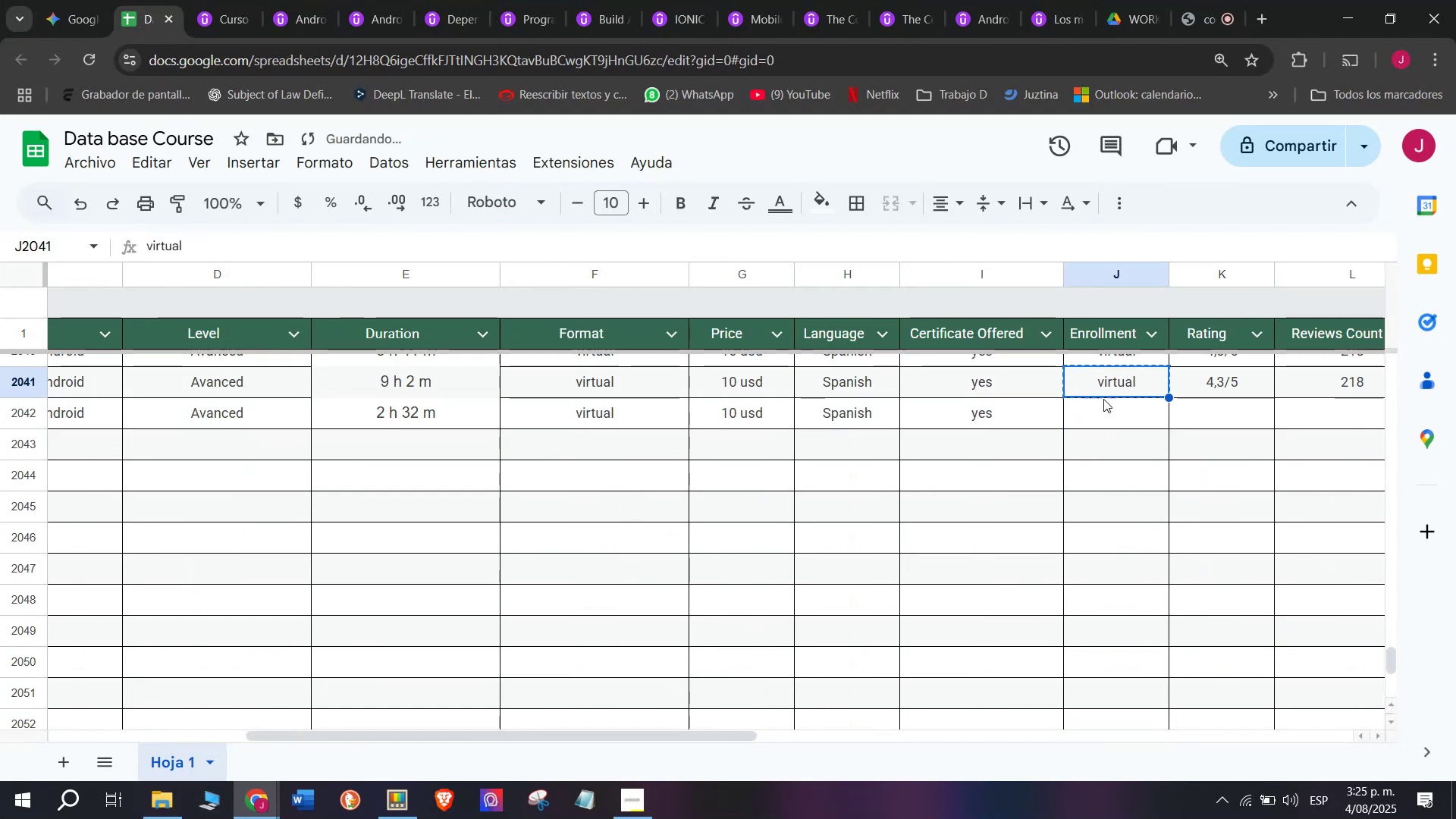 
key(Control+C)
 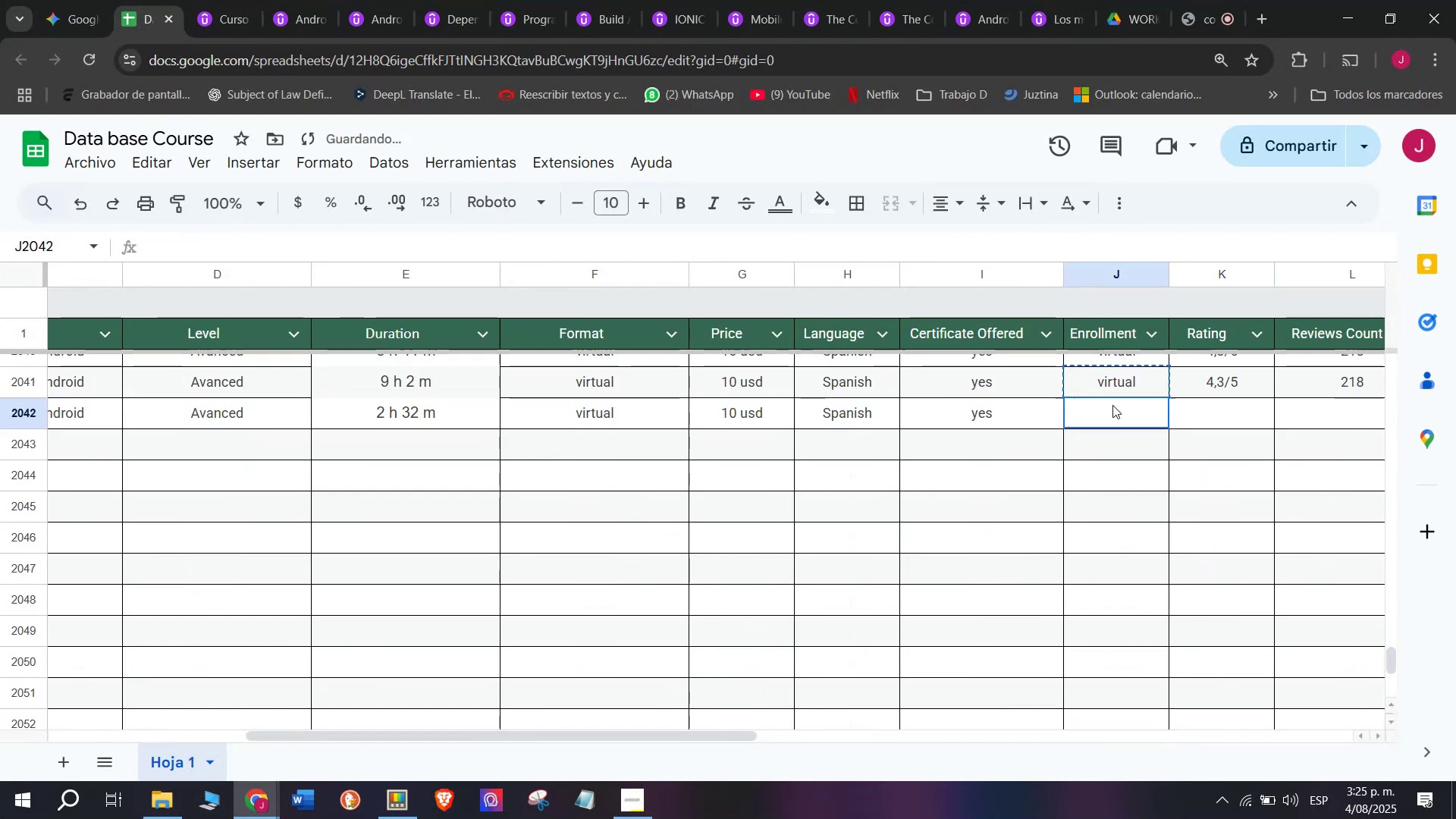 
key(Z)
 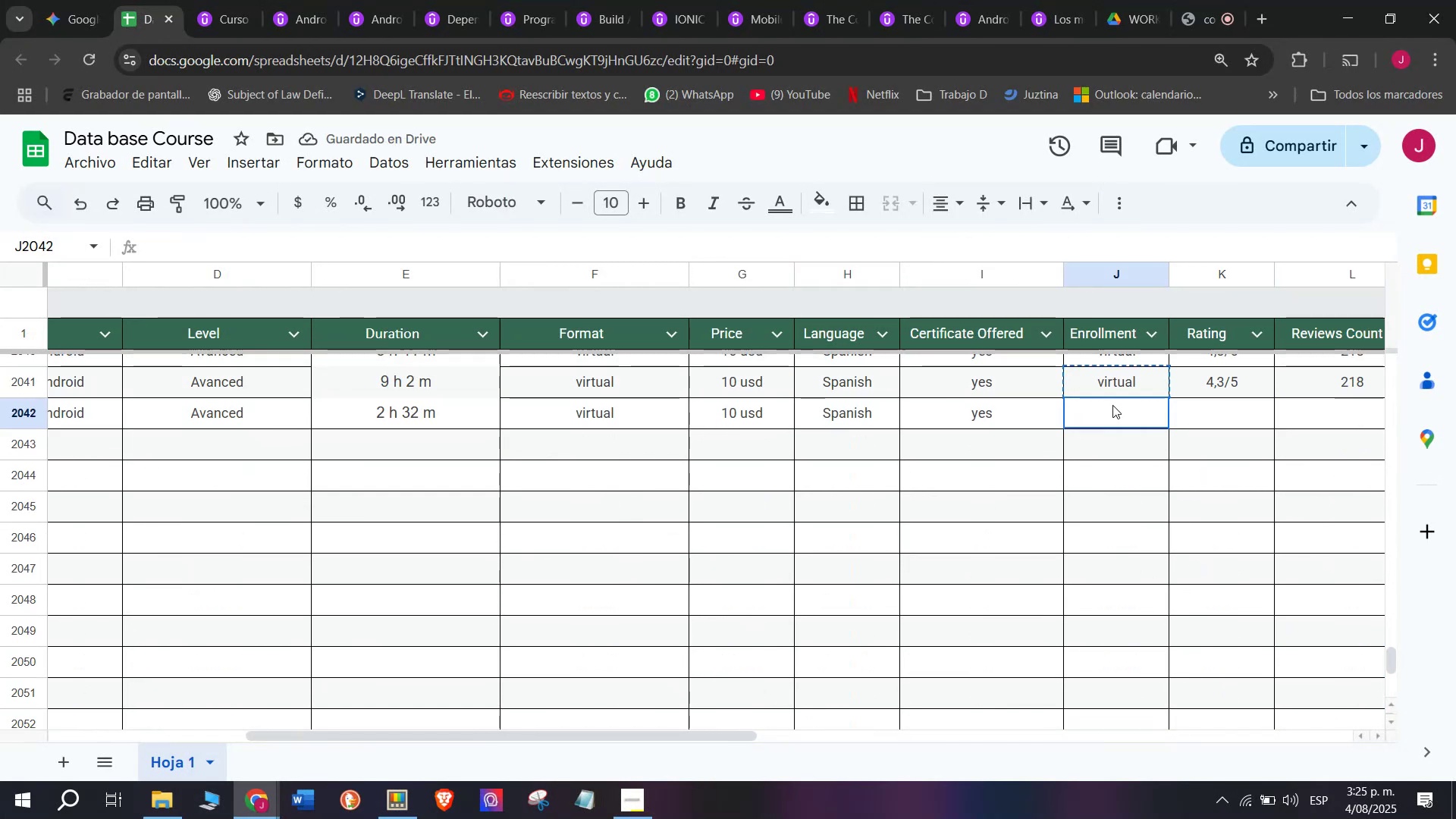 
key(Control+ControlLeft)
 